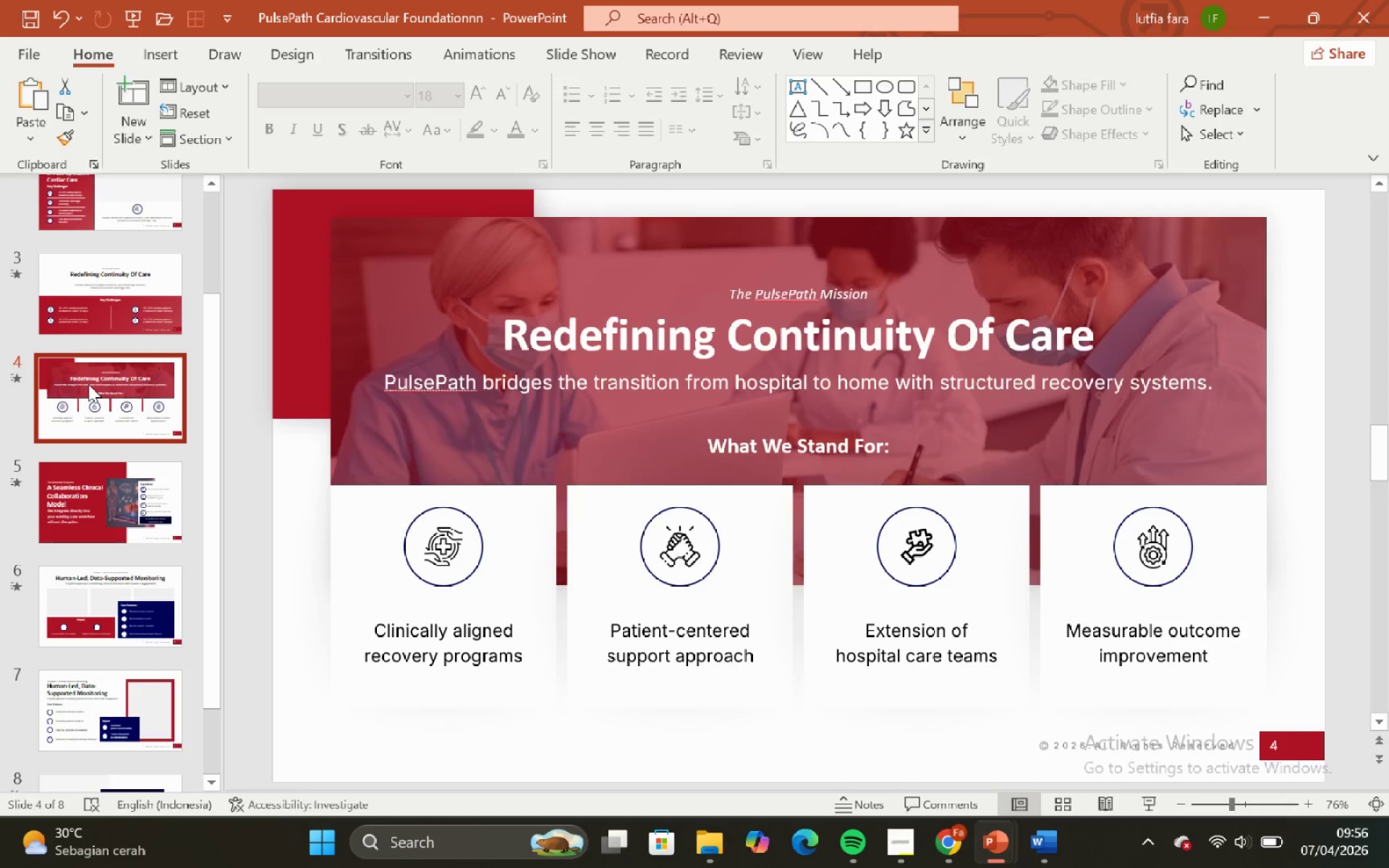 
left_click_drag(start_coordinate=[88, 383], to_coordinate=[81, 388])
 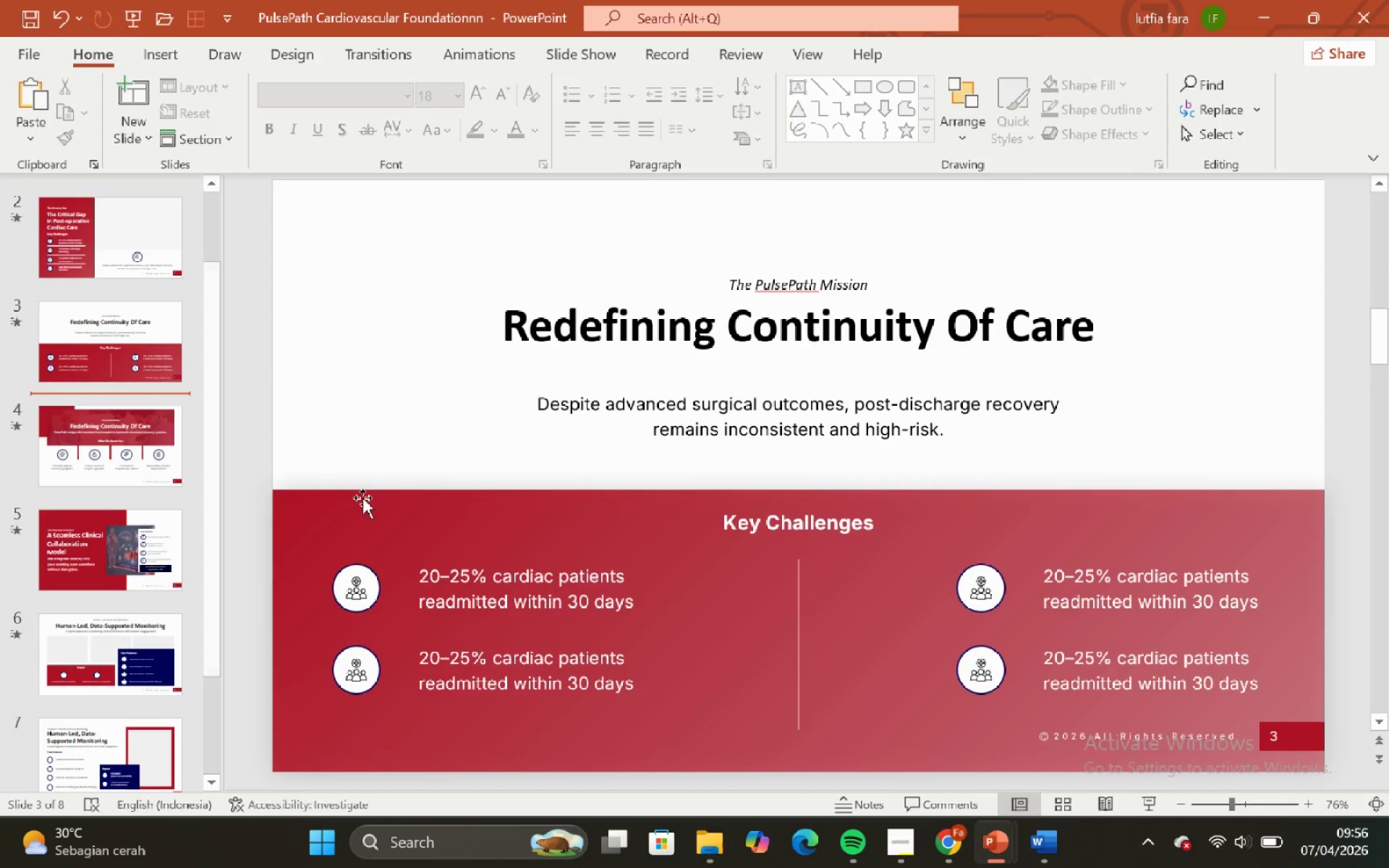 
scroll: coordinate [88, 384], scroll_direction: up, amount: 1.0
 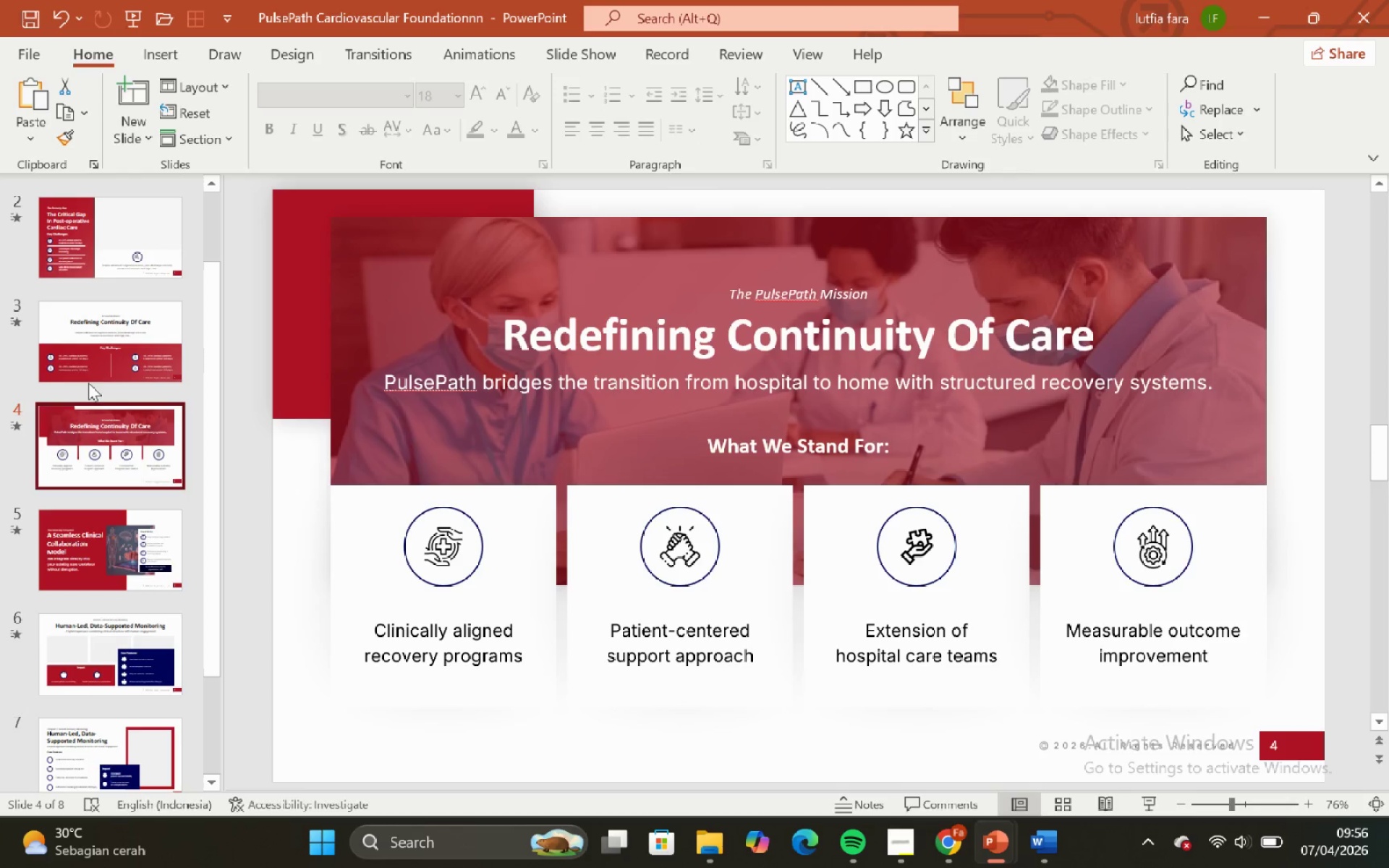 
left_click([362, 498])
 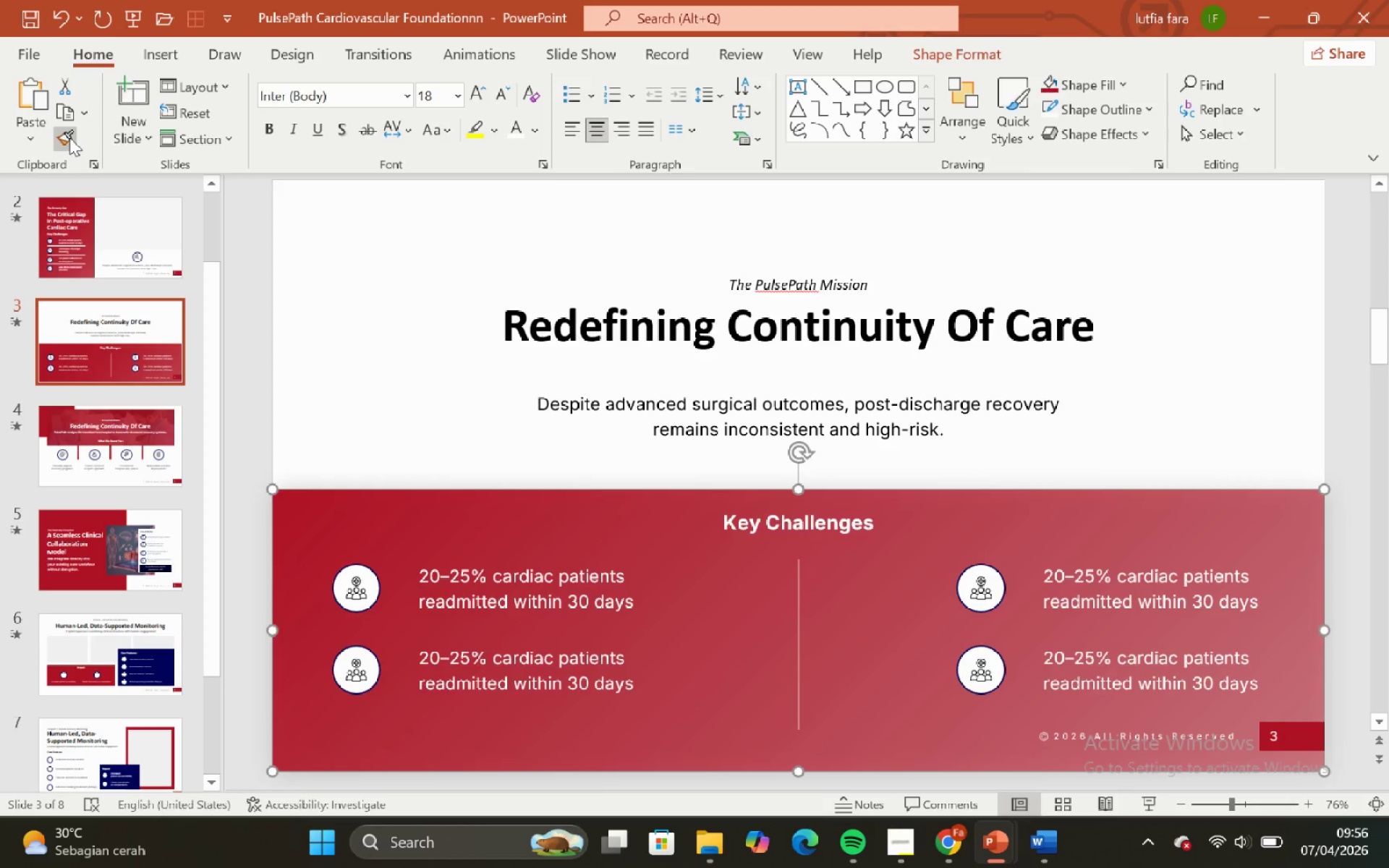 
double_click([69, 137])
 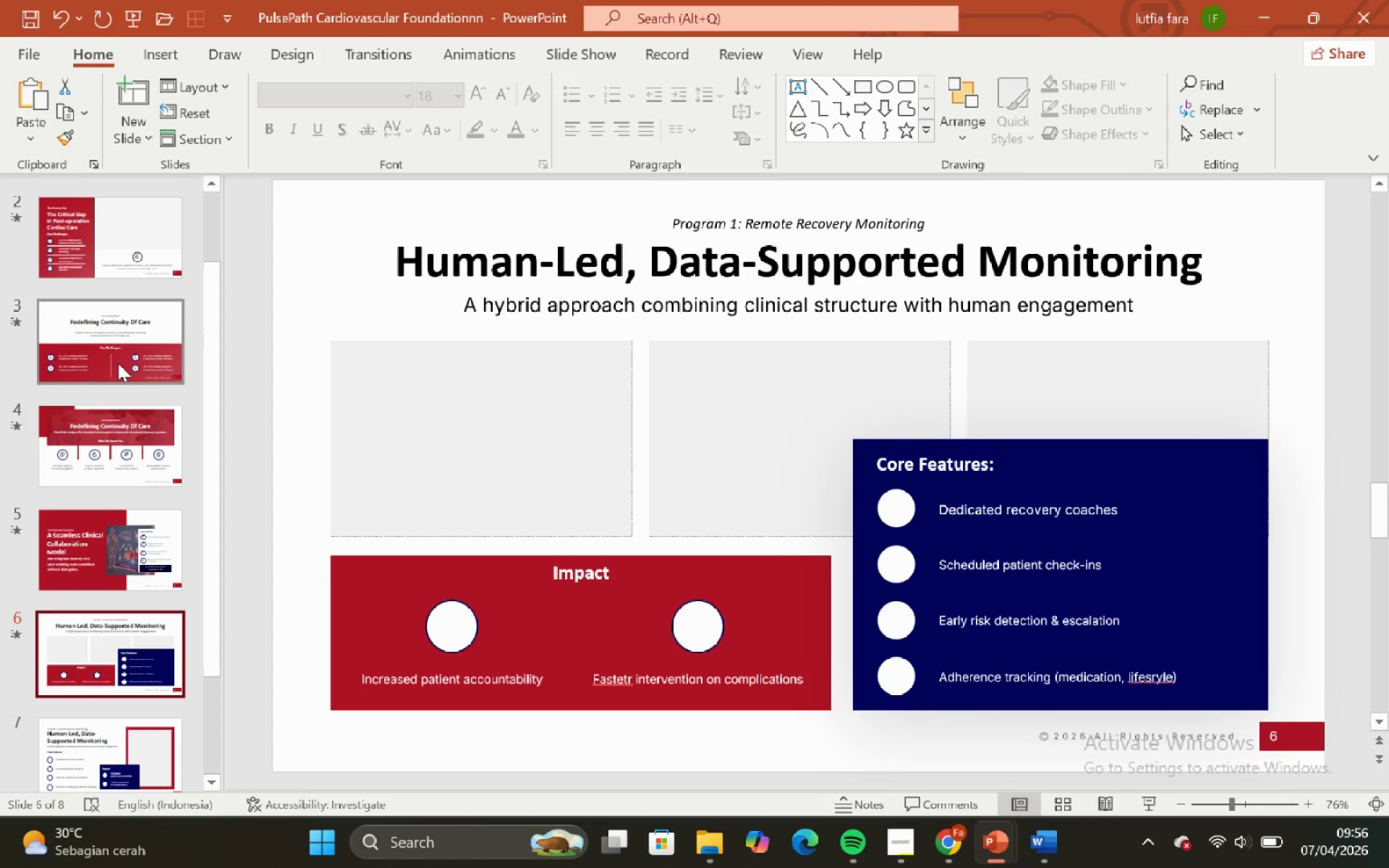 
left_click([315, 514])
 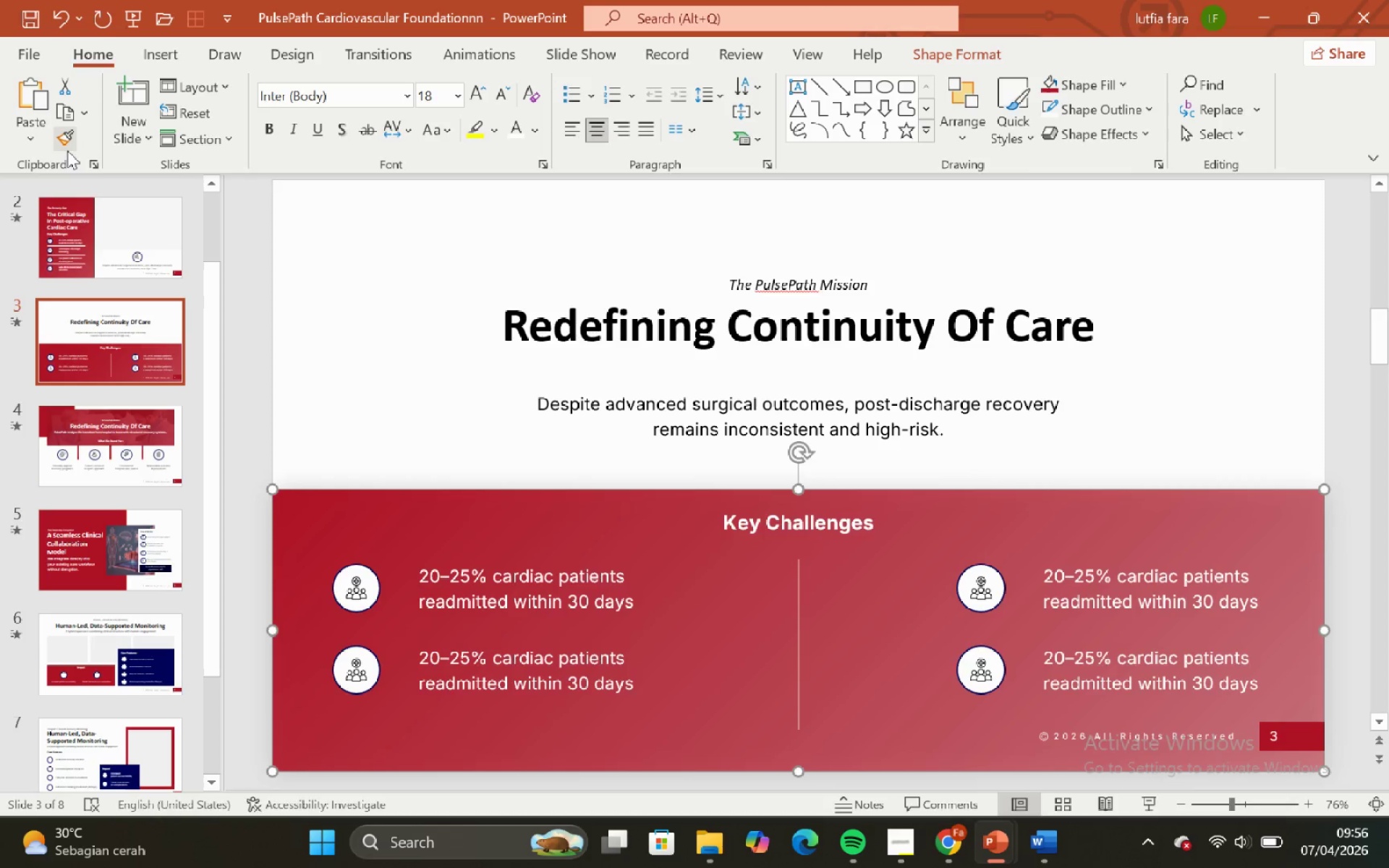 
left_click([66, 139])
 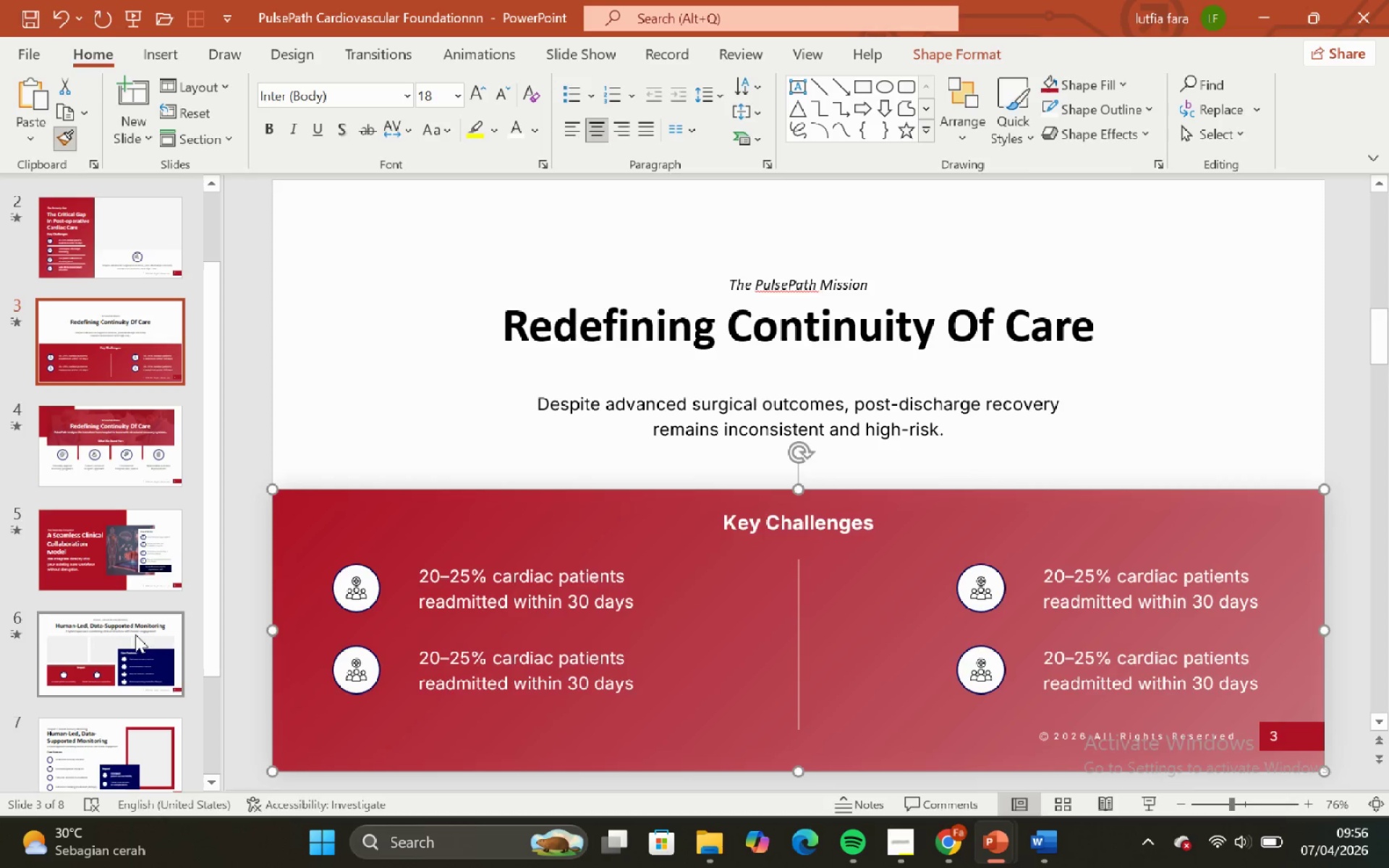 
left_click([137, 638])
 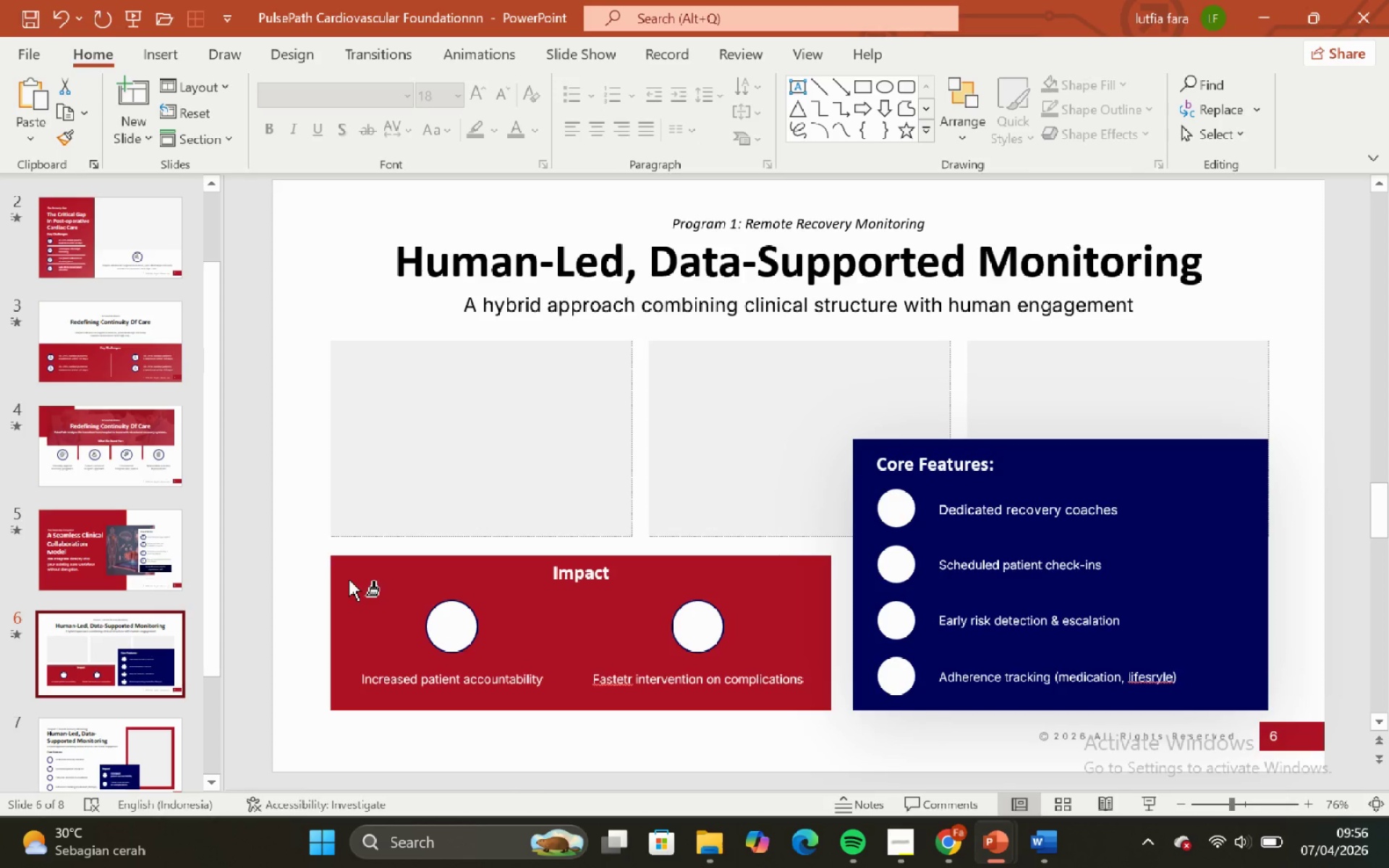 
left_click([349, 580])
 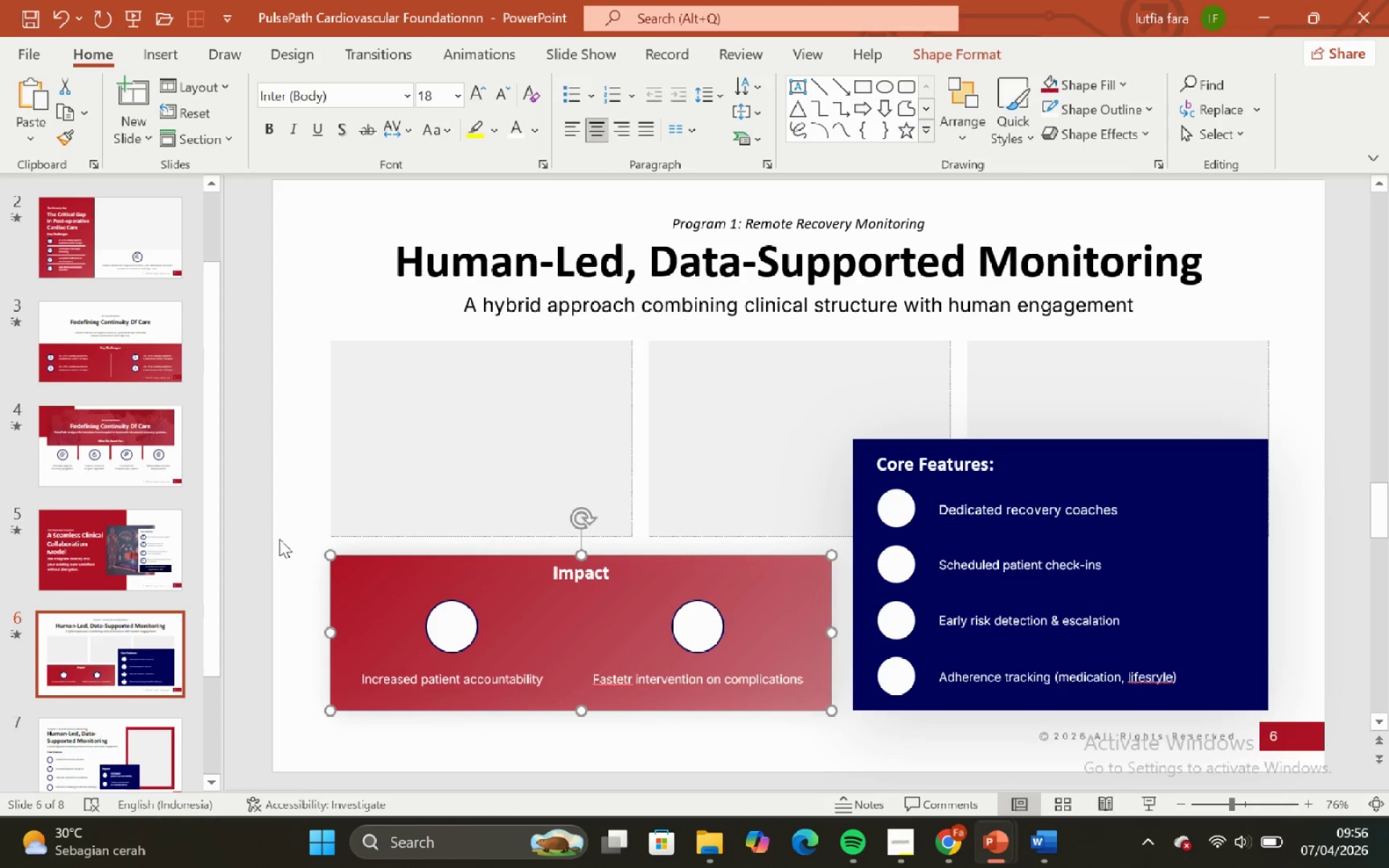 
left_click([278, 537])
 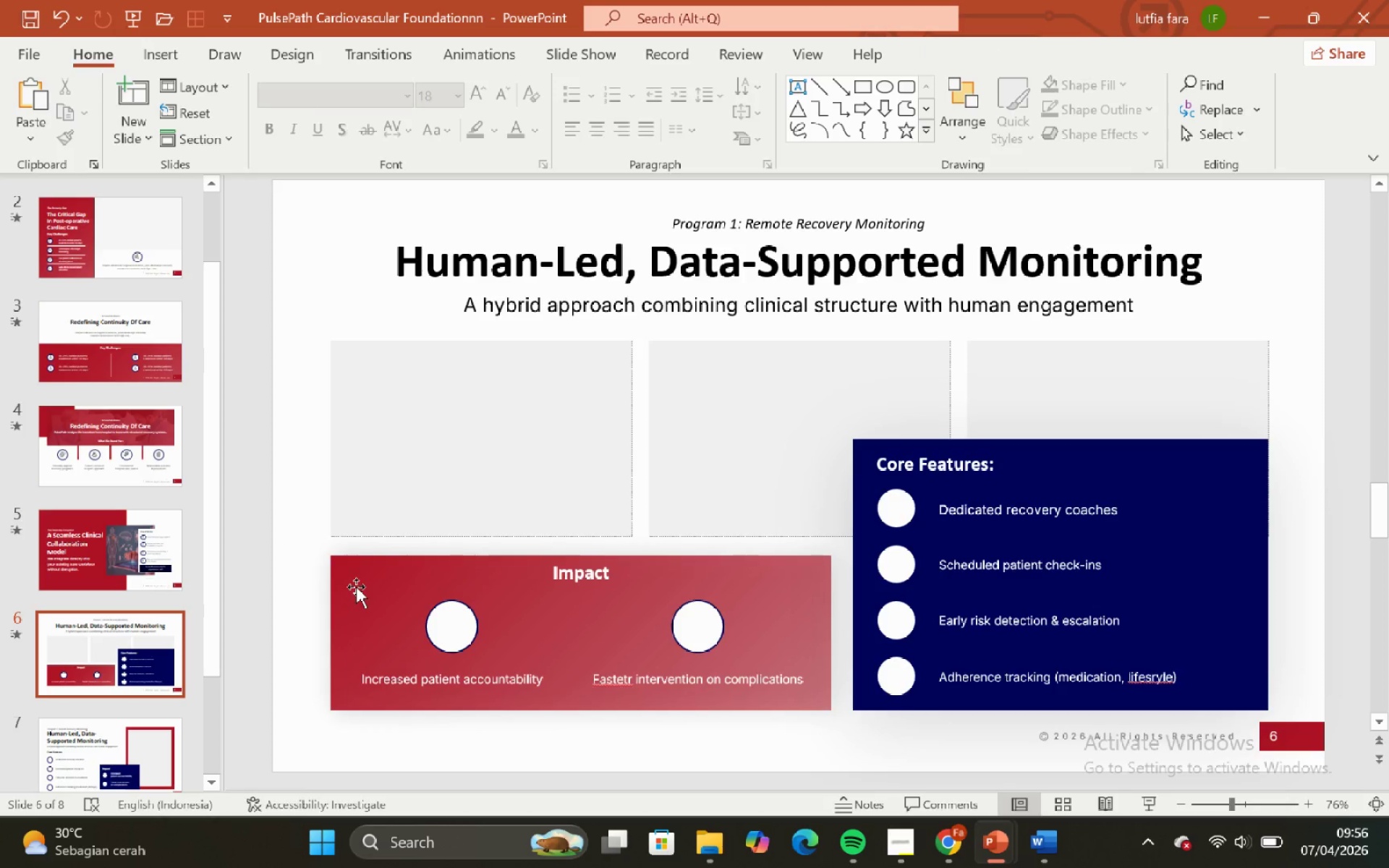 
left_click([356, 587])
 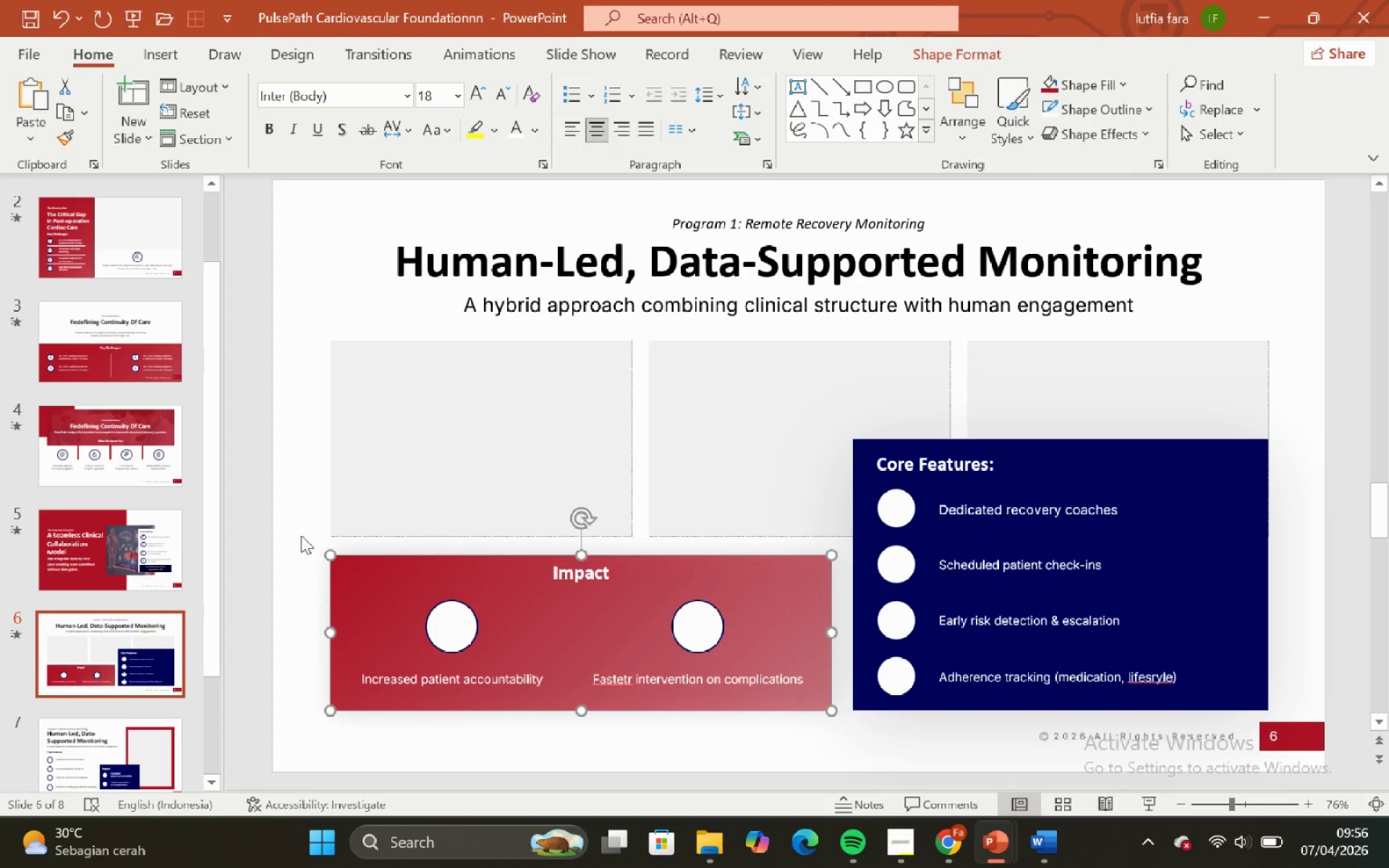 
left_click_drag(start_coordinate=[297, 532], to_coordinate=[288, 522])
 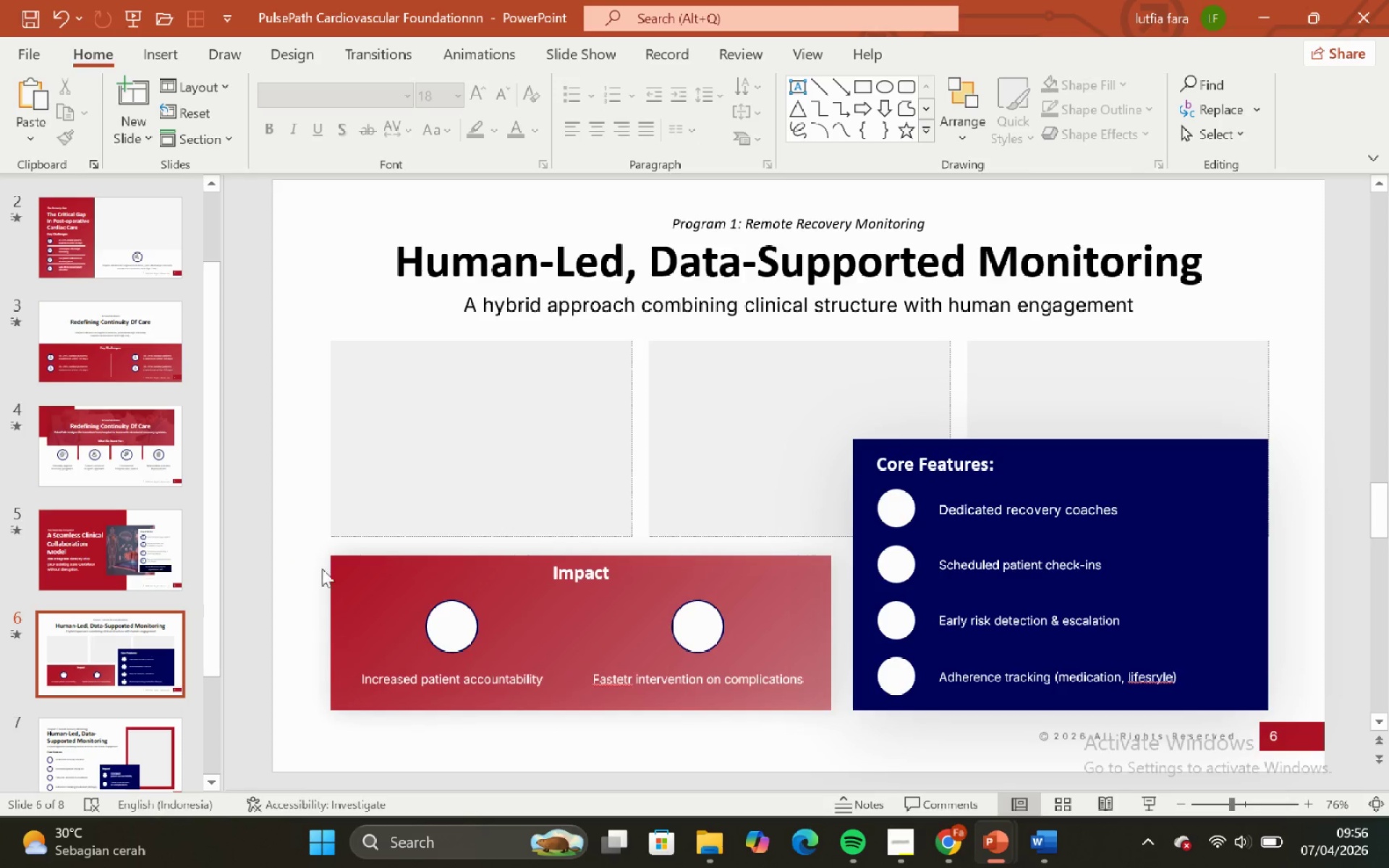 
left_click([328, 572])
 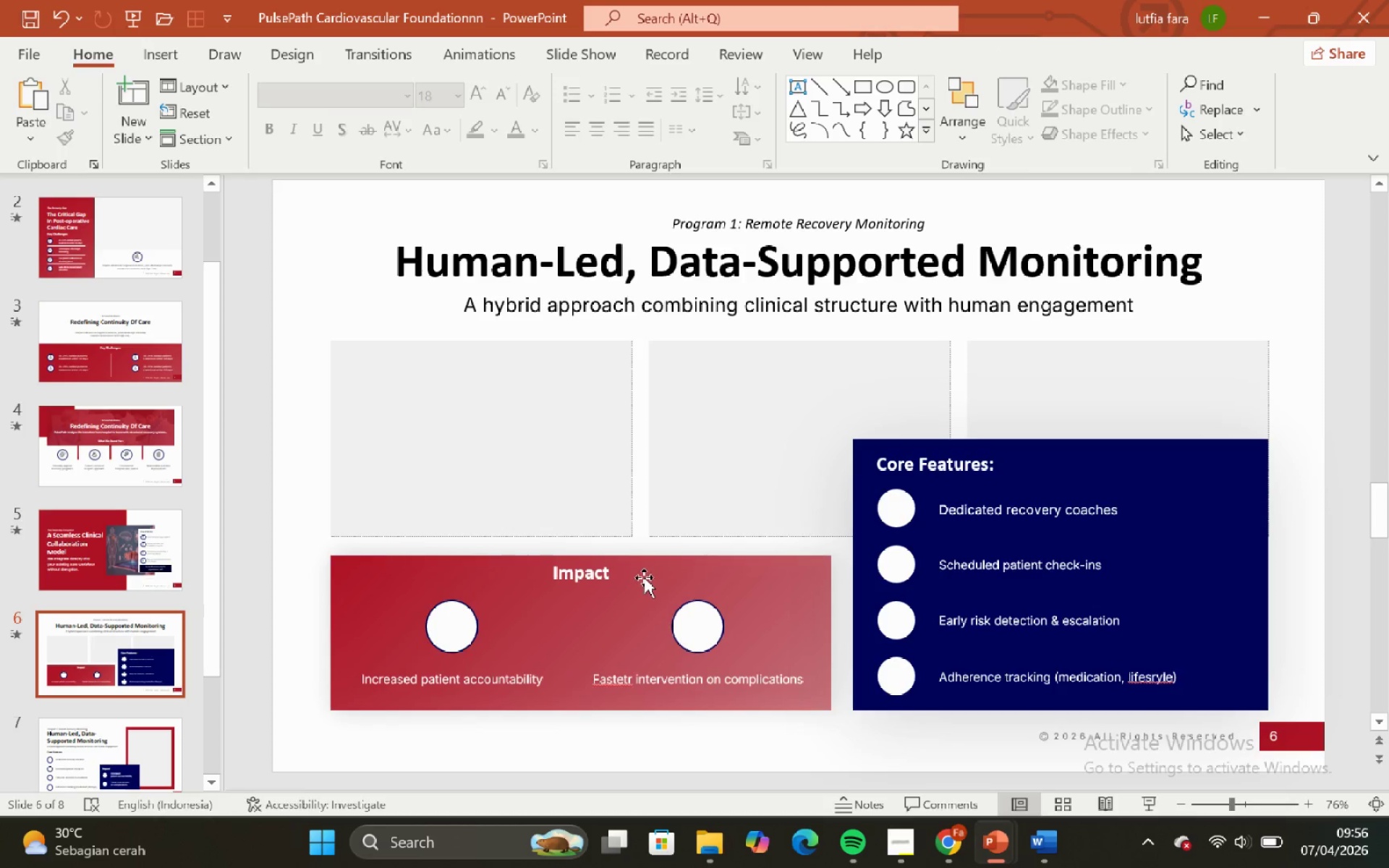 
left_click([1162, 457])
 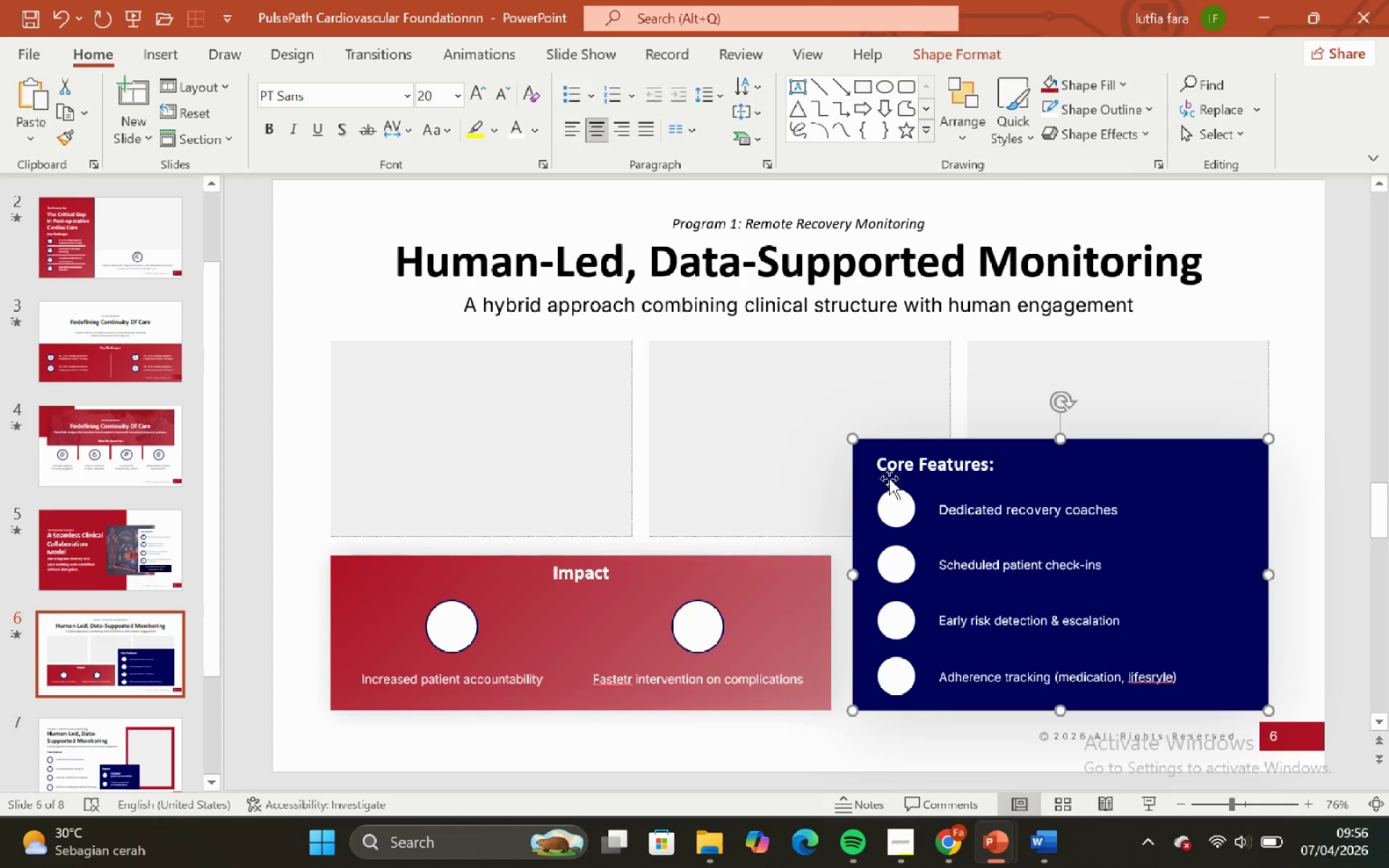 
scroll: coordinate [924, 473], scroll_direction: up, amount: 2.0
 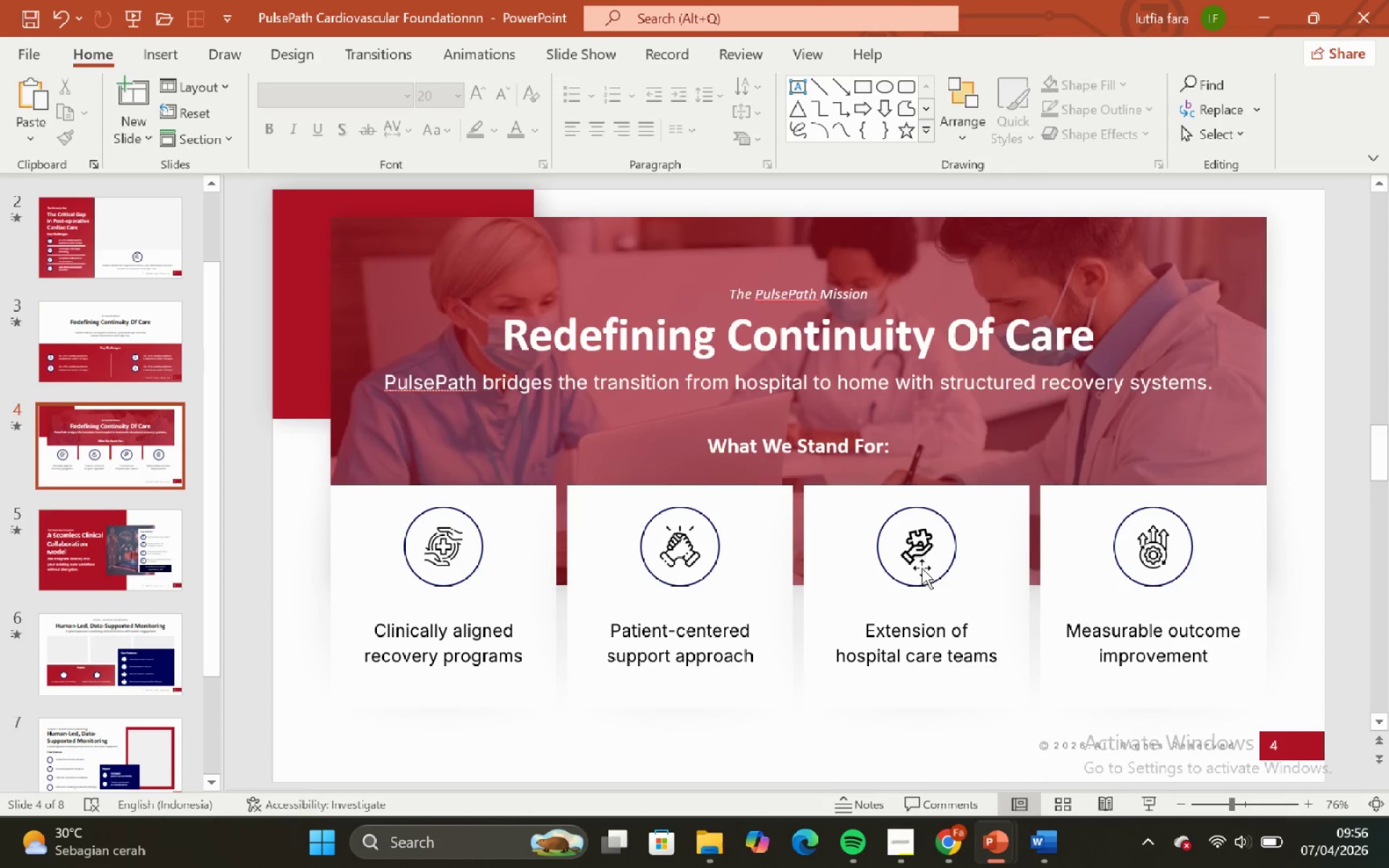 
scroll: coordinate [992, 634], scroll_direction: down, amount: 41.0
 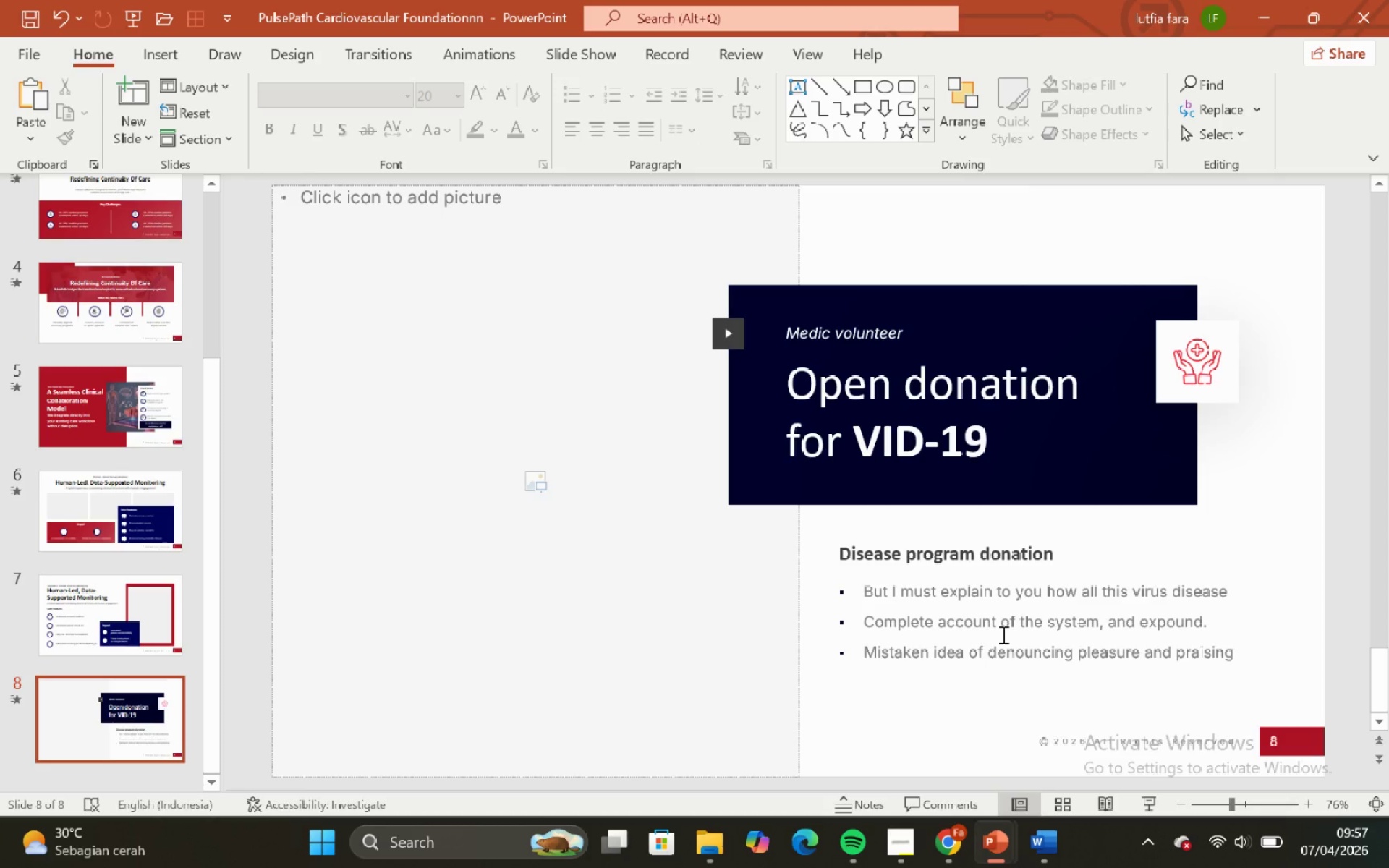 
scroll: coordinate [1068, 654], scroll_direction: down, amount: 22.0
 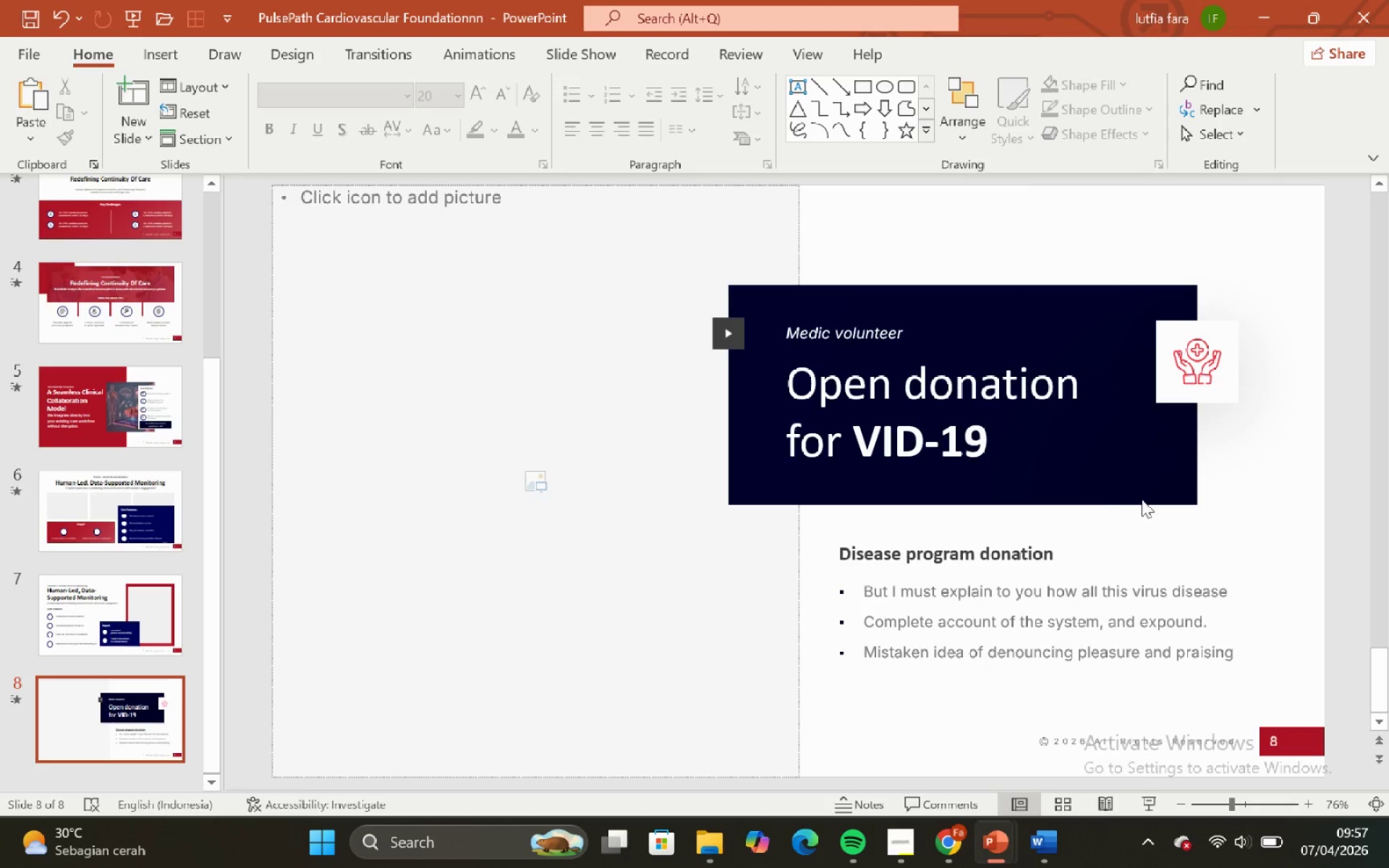 
left_click([1065, 469])
 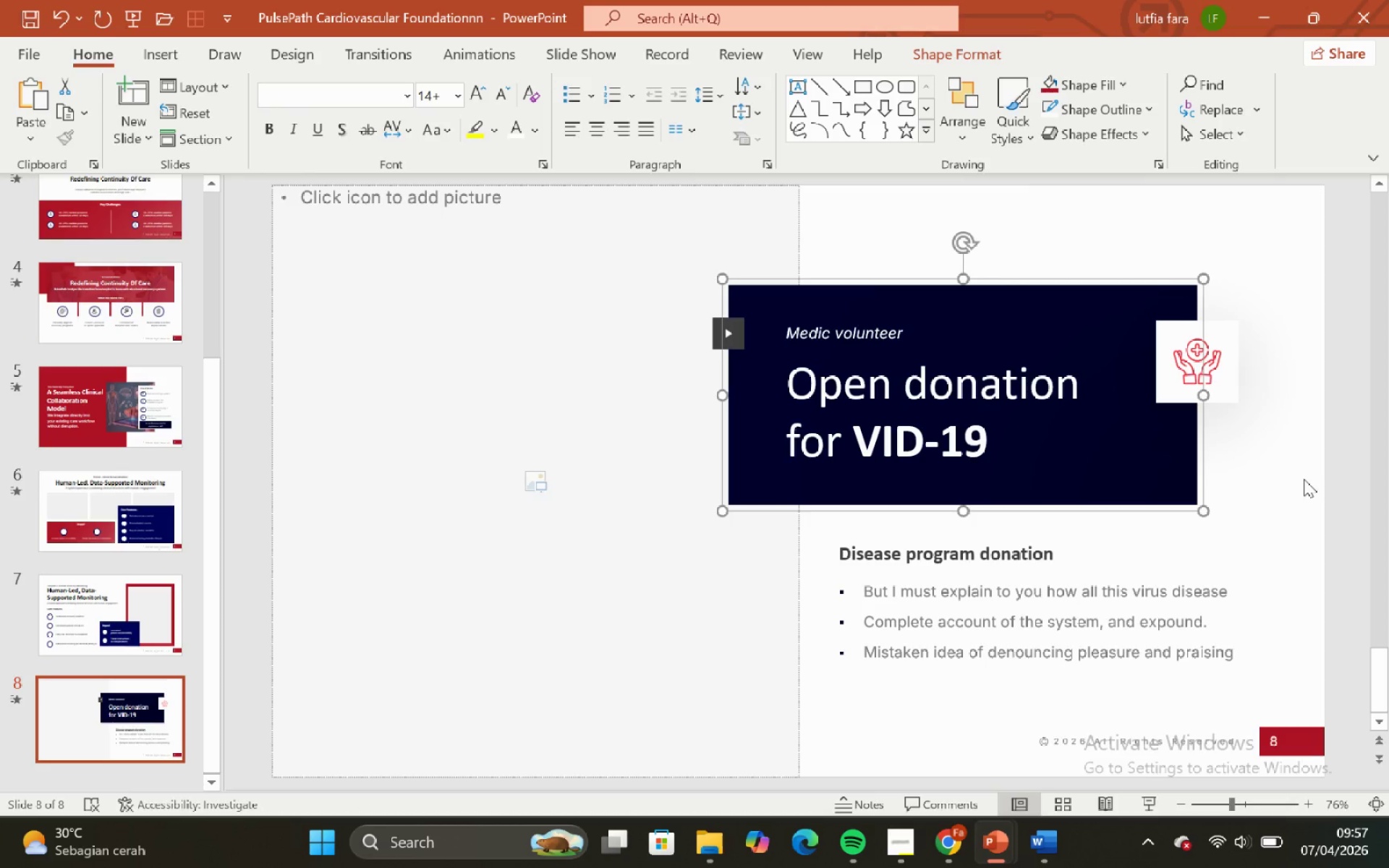 
key(Control+Shift+ShiftLeft)
 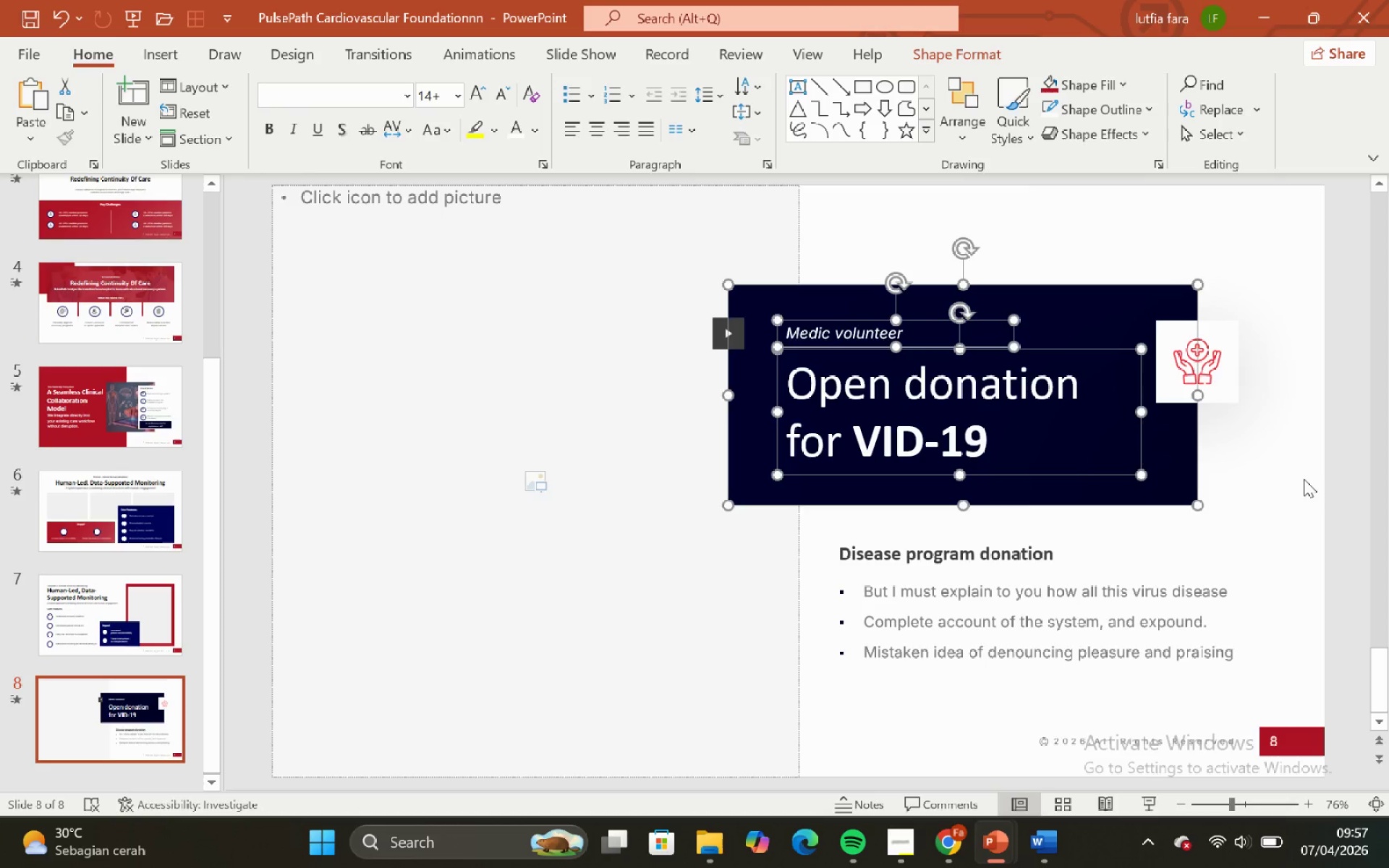 
key(Control+Shift+G)
 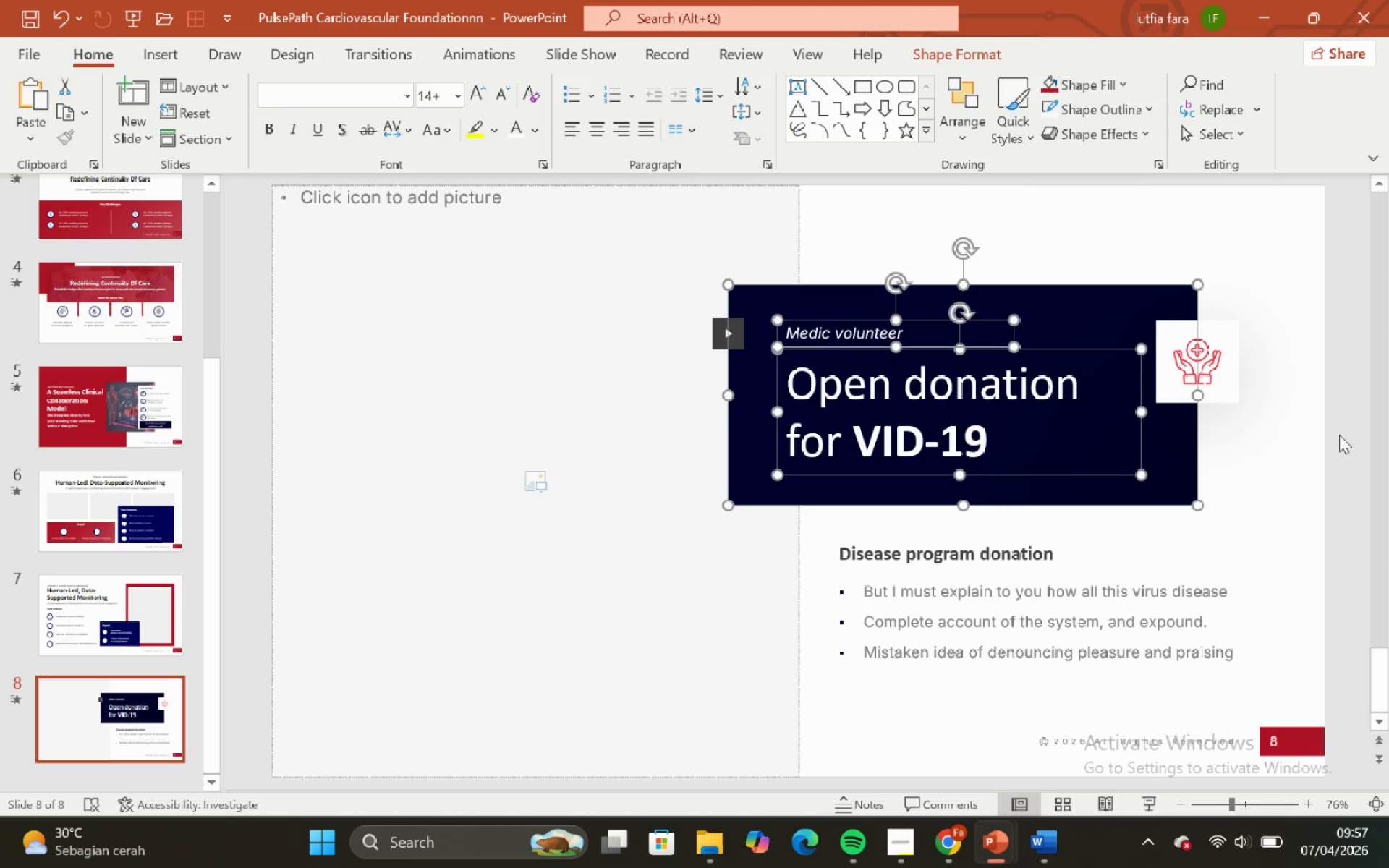 
left_click([1327, 425])
 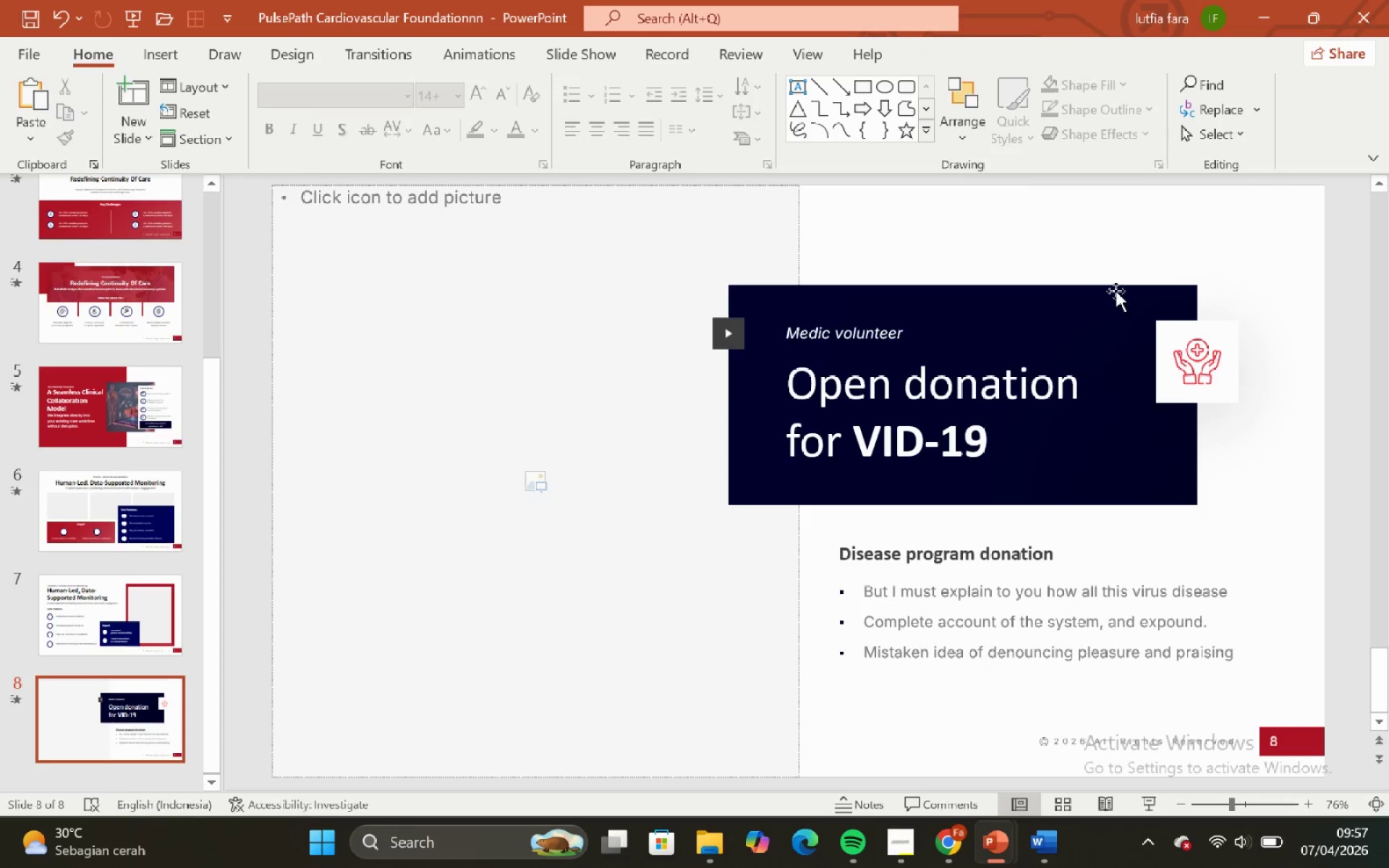 
left_click([1116, 291])
 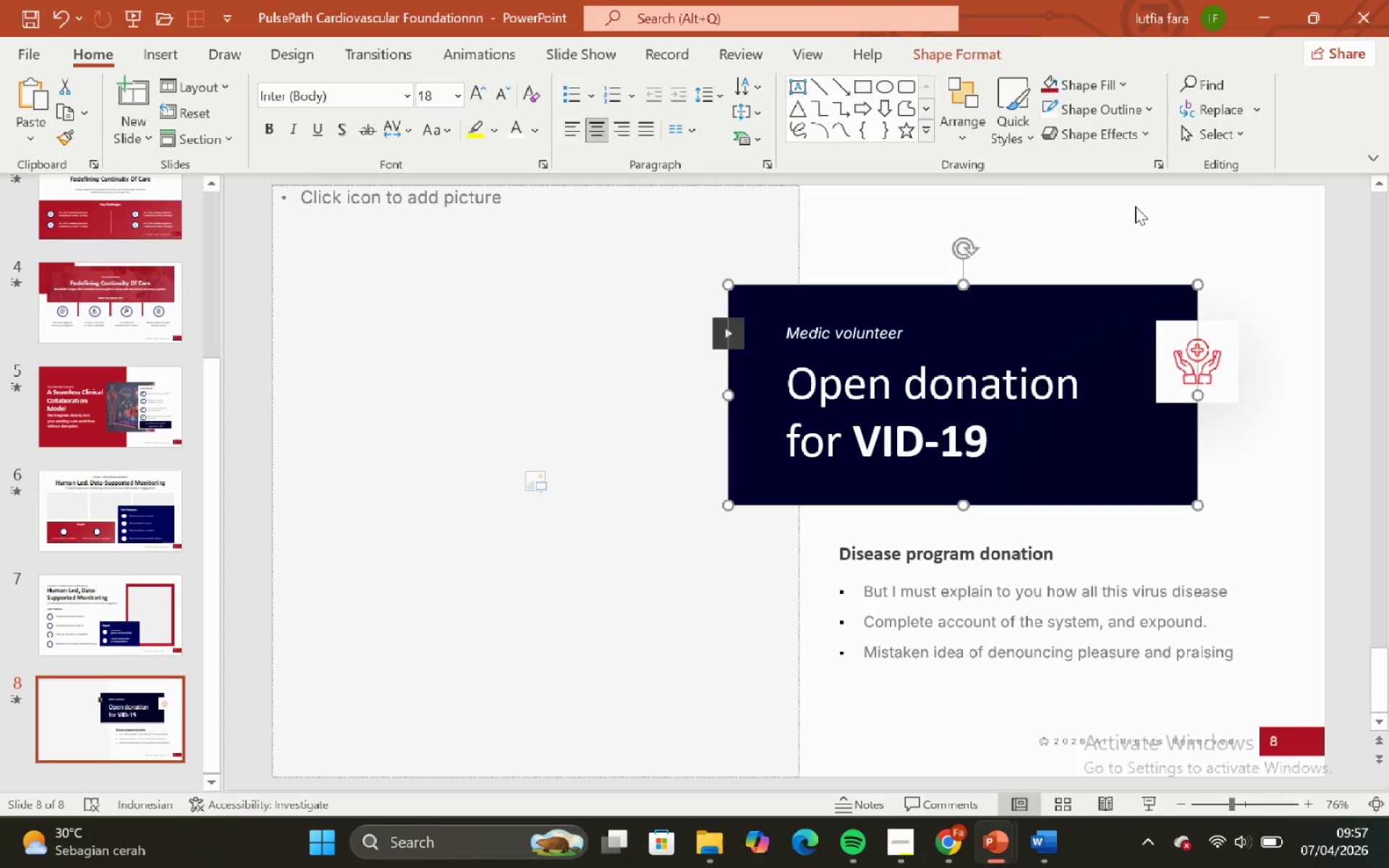 
left_click([1135, 206])
 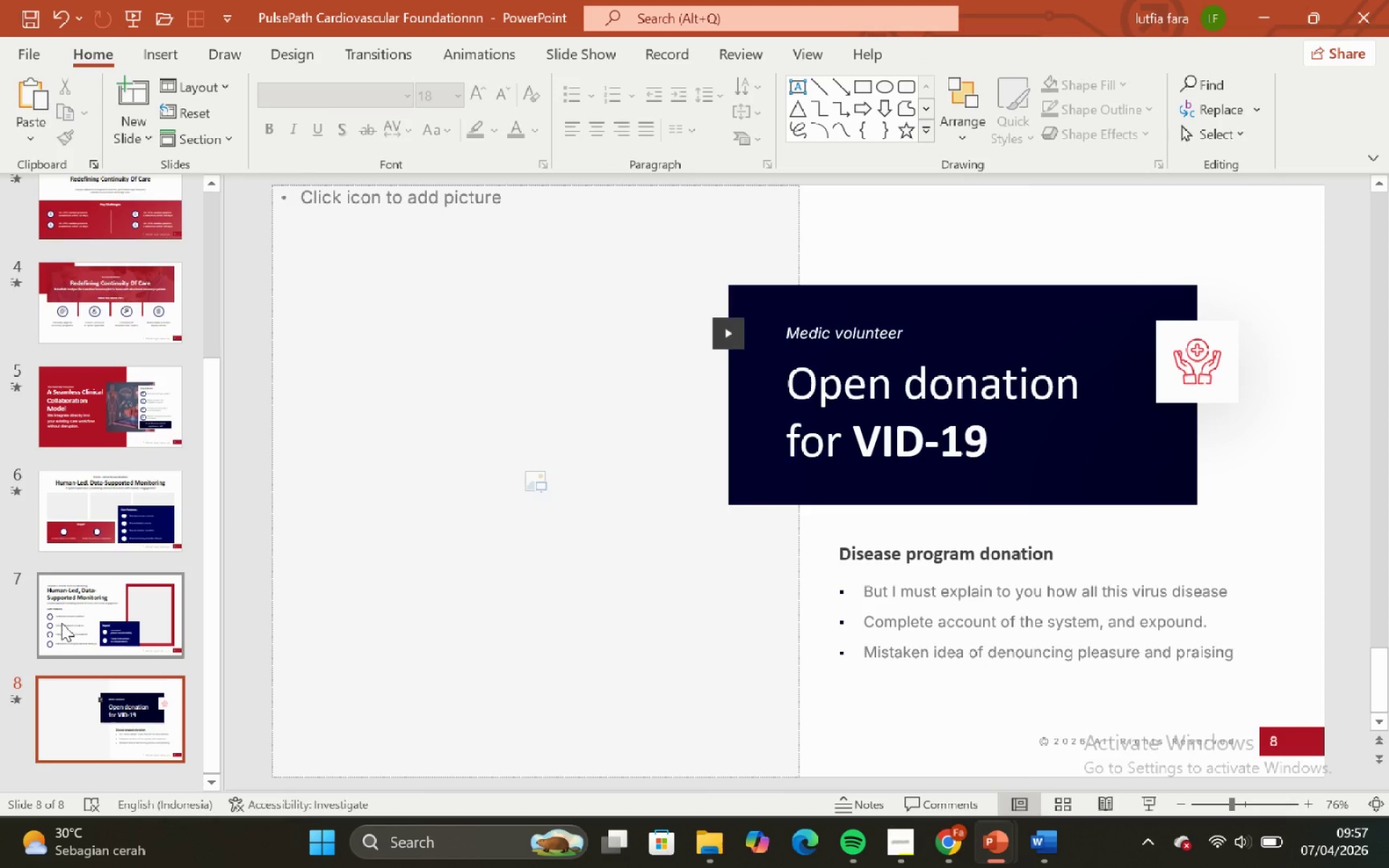 
left_click([61, 623])
 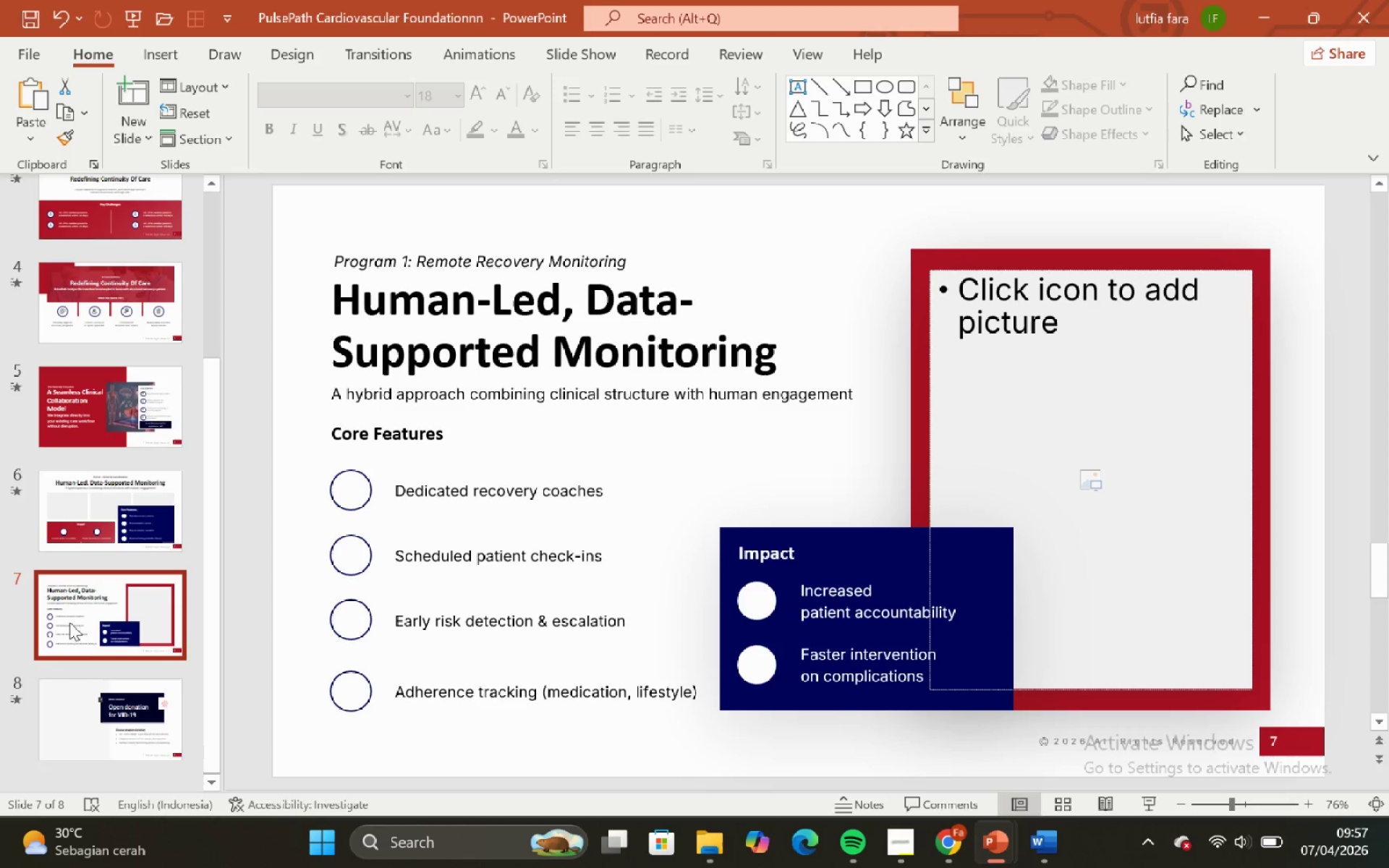 
scroll: coordinate [66, 622], scroll_direction: up, amount: 3.0
 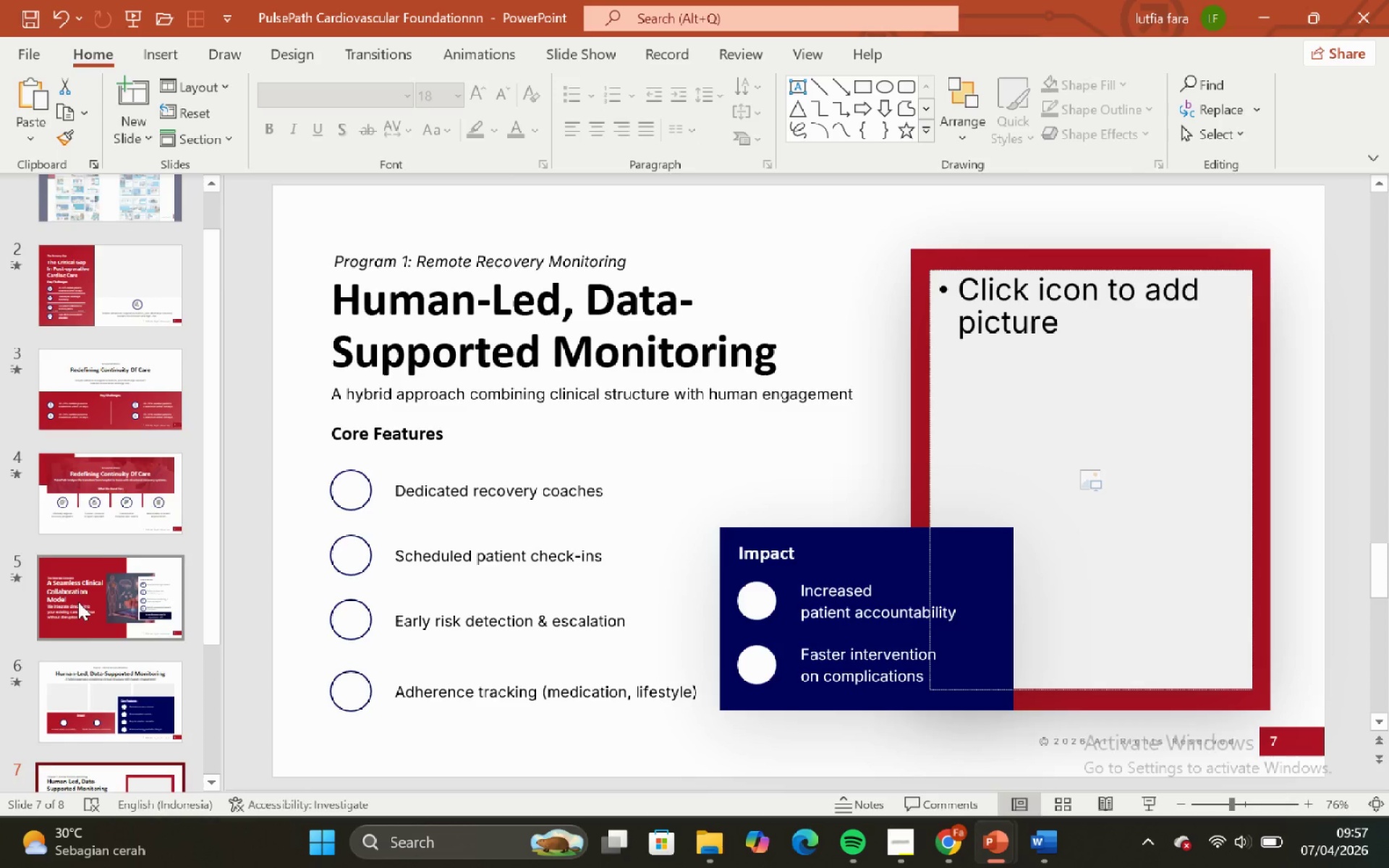 
scroll: coordinate [80, 604], scroll_direction: none, amount: 0.0
 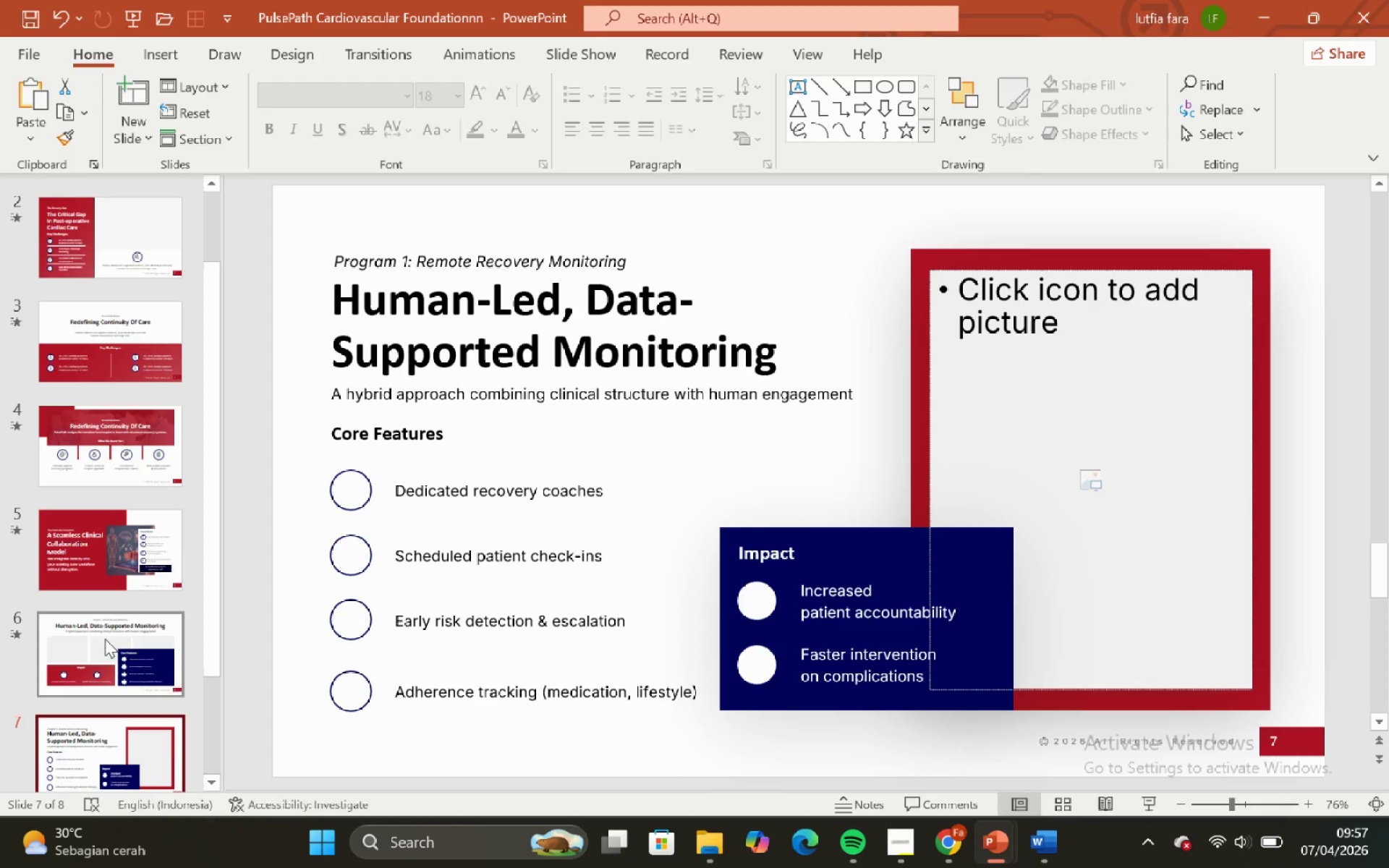 
left_click([107, 639])
 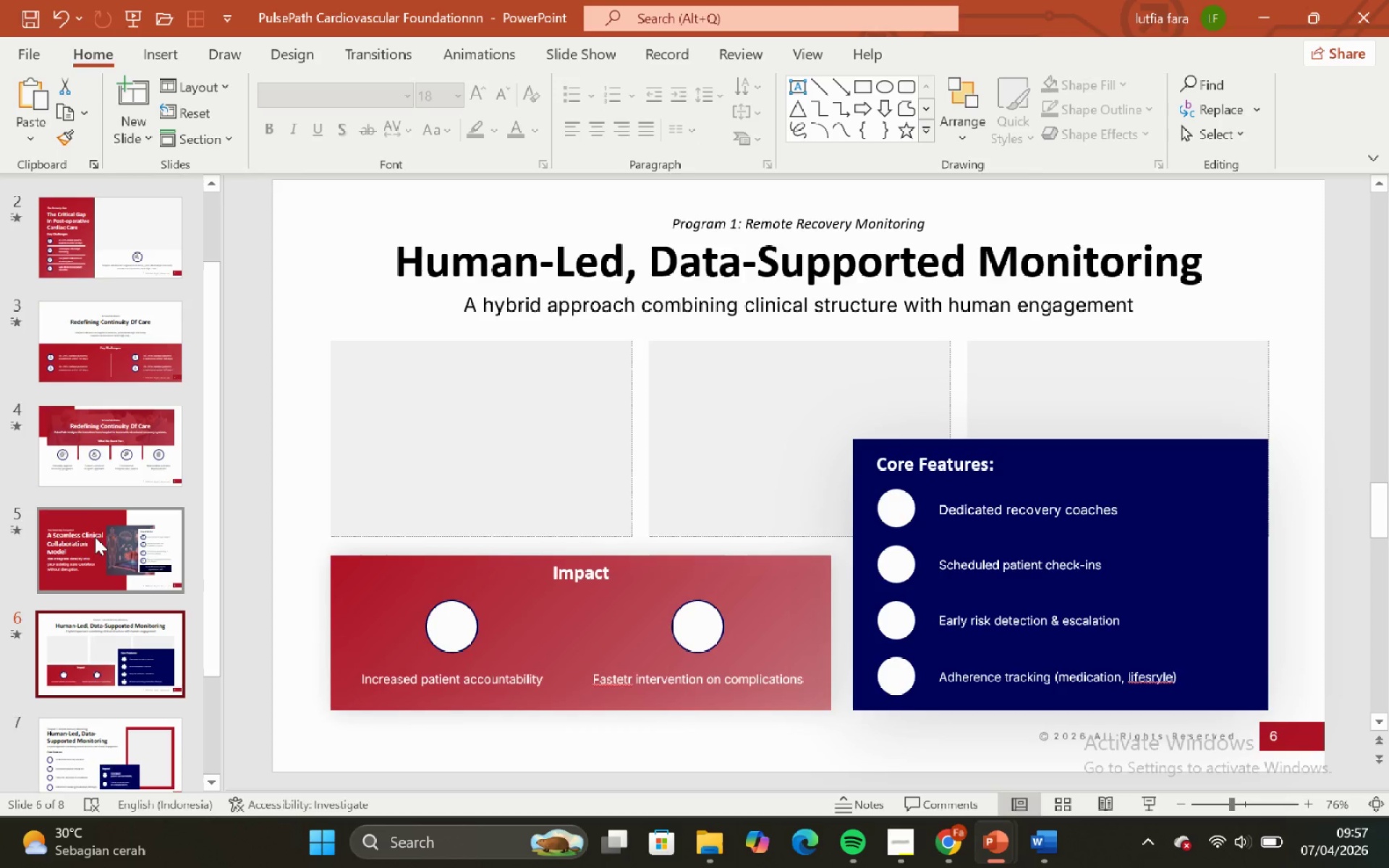 
scroll: coordinate [95, 498], scroll_direction: none, amount: 0.0
 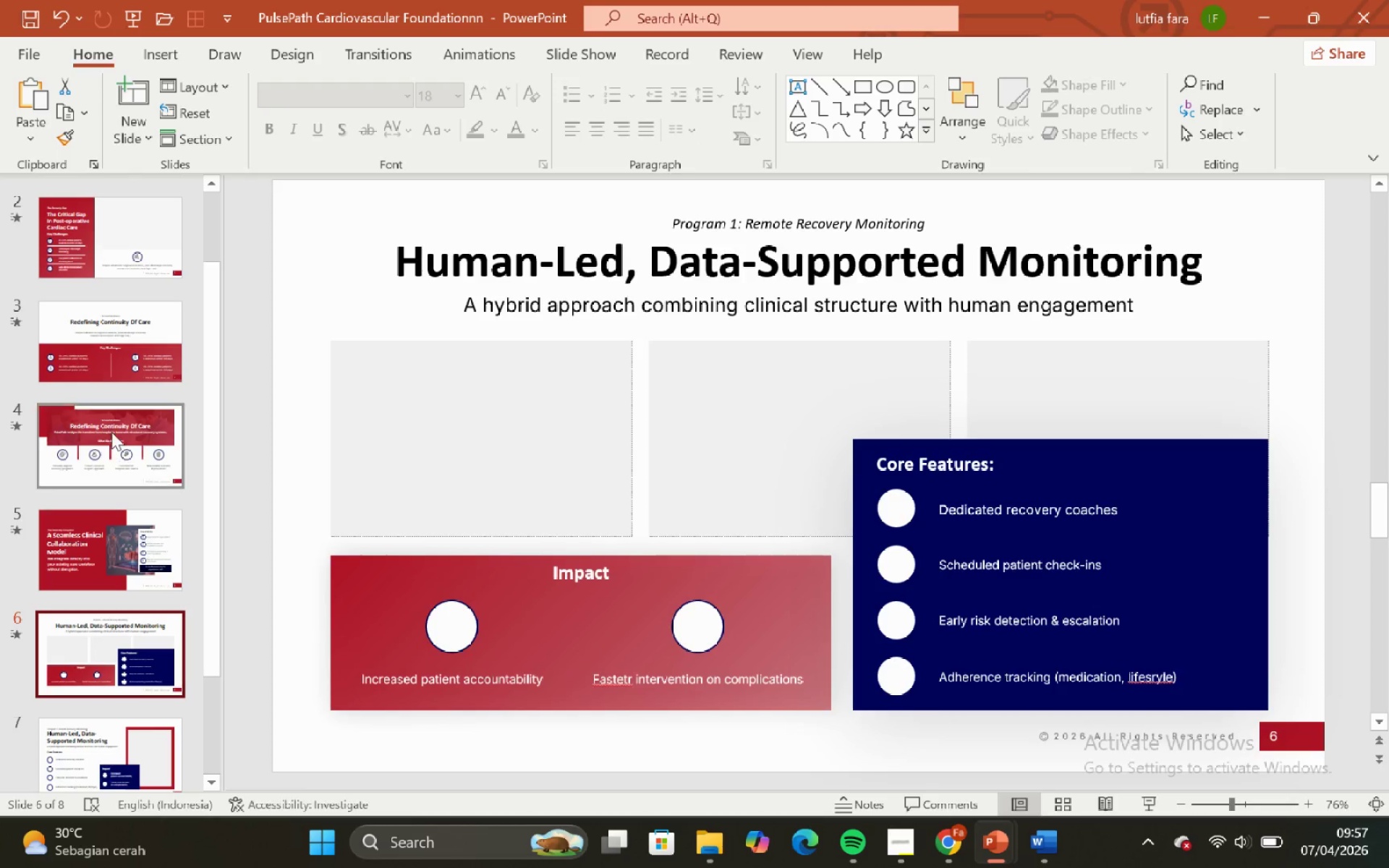 
left_click([111, 430])
 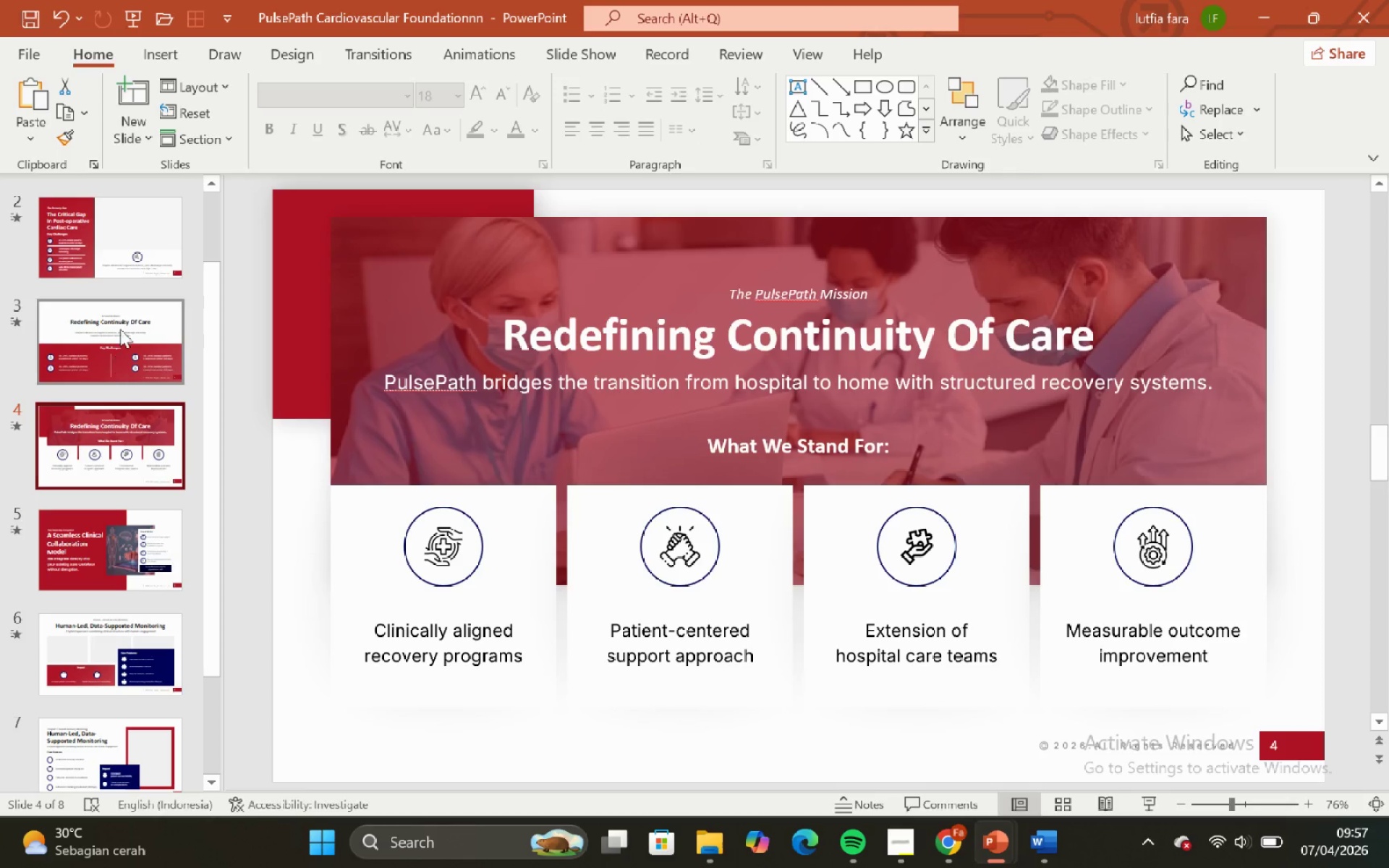 
left_click([120, 328])
 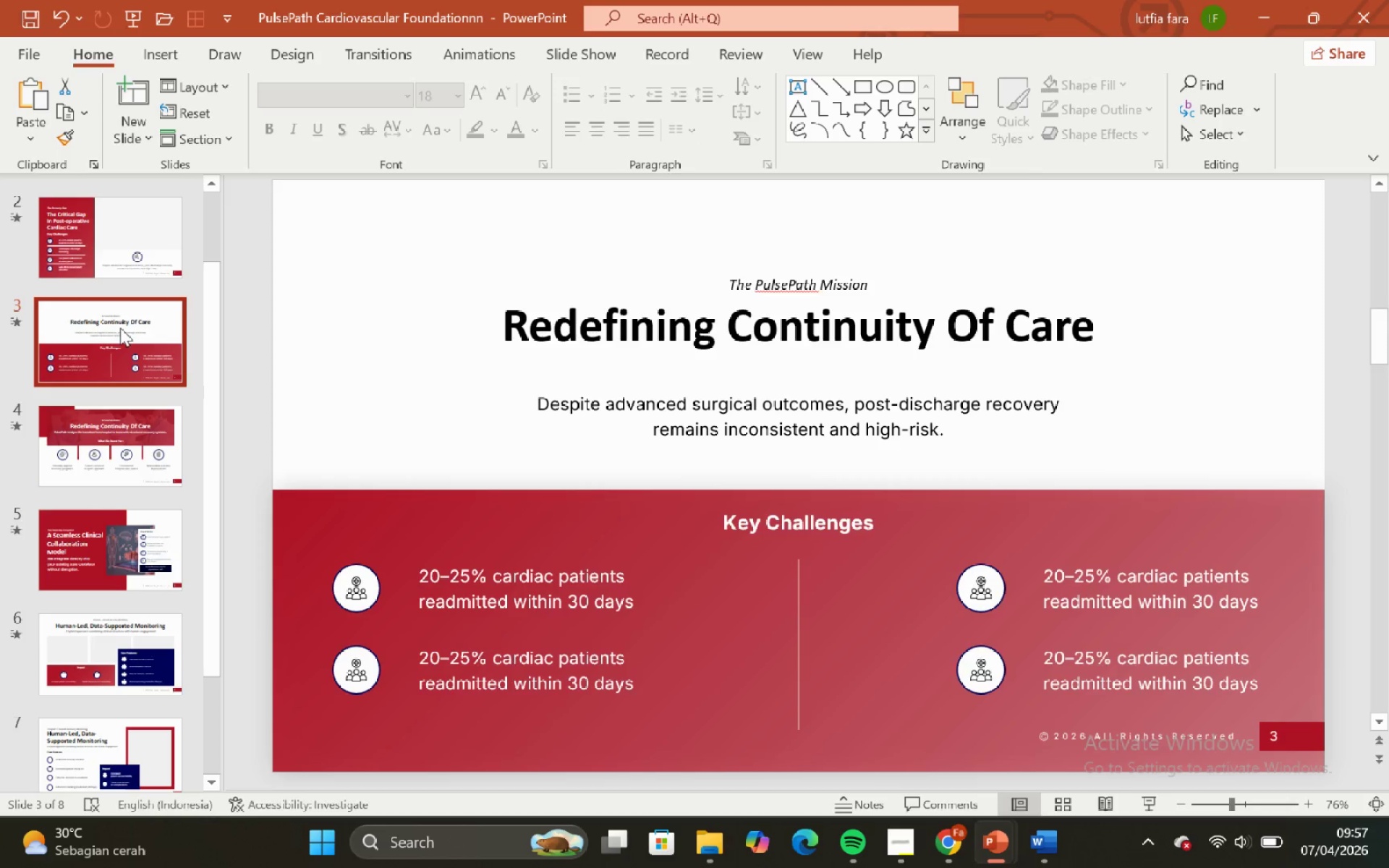 
scroll: coordinate [120, 328], scroll_direction: none, amount: 0.0
 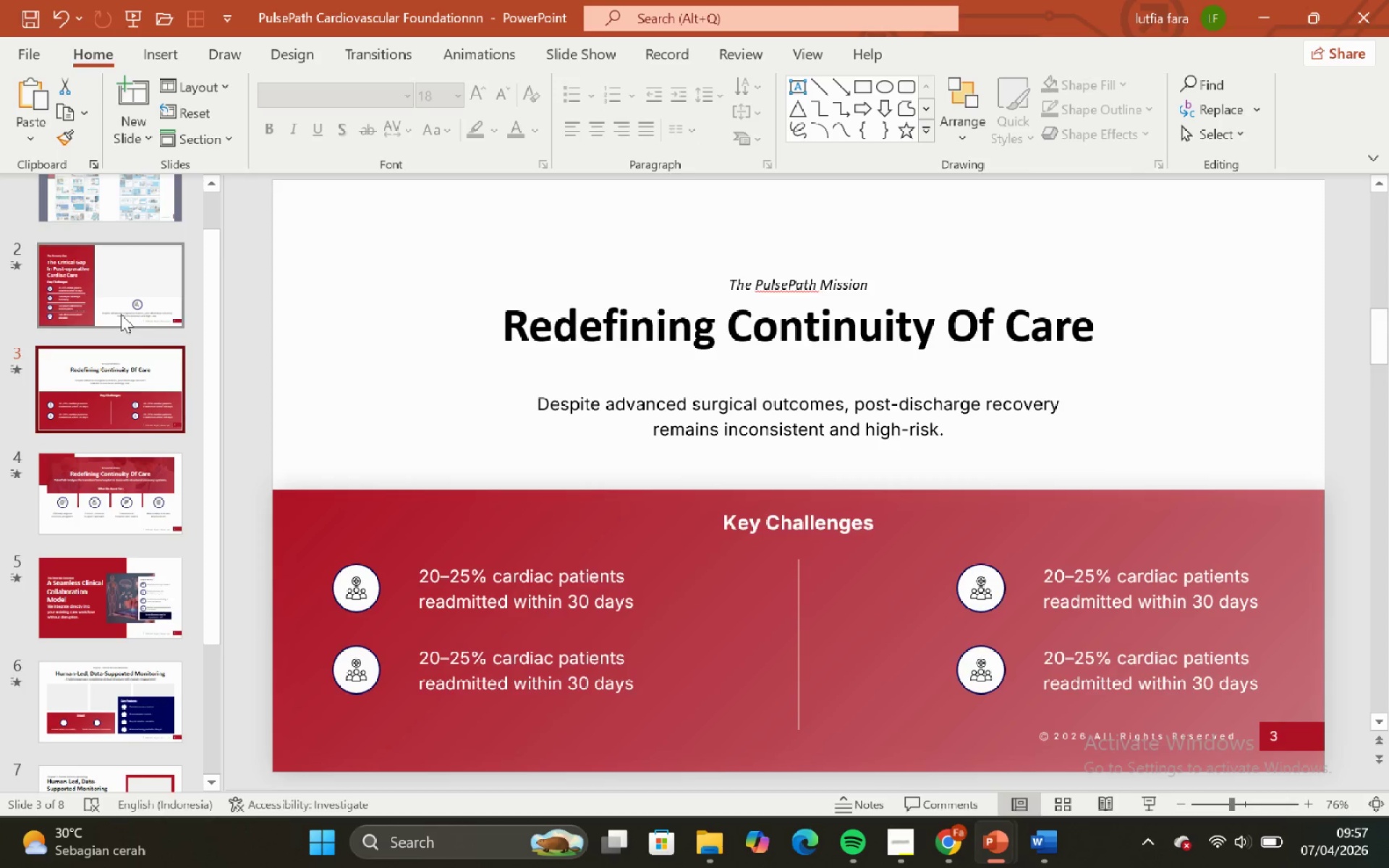 
left_click([121, 314])
 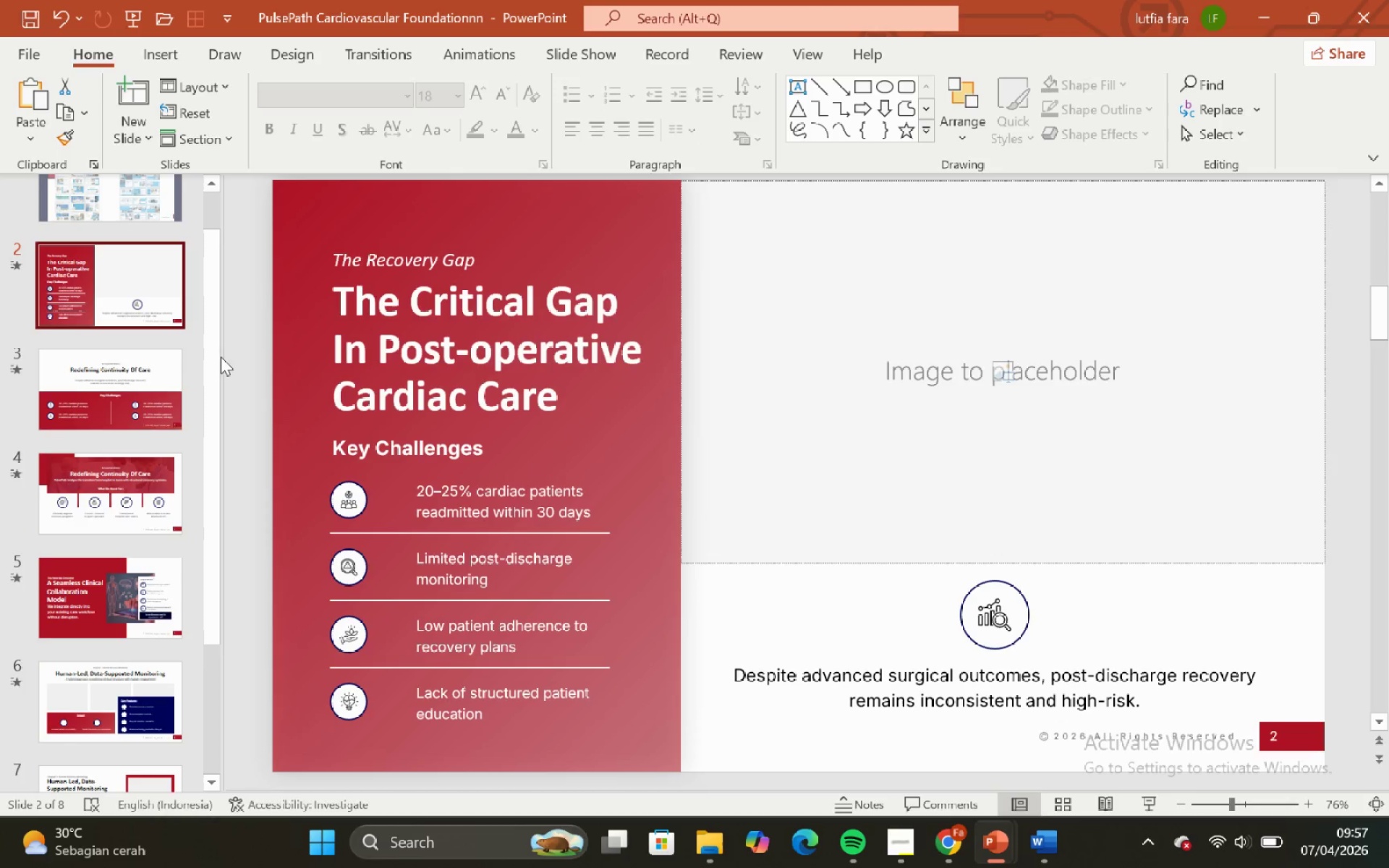 
scroll: coordinate [9, 408], scroll_direction: up, amount: 1.0
 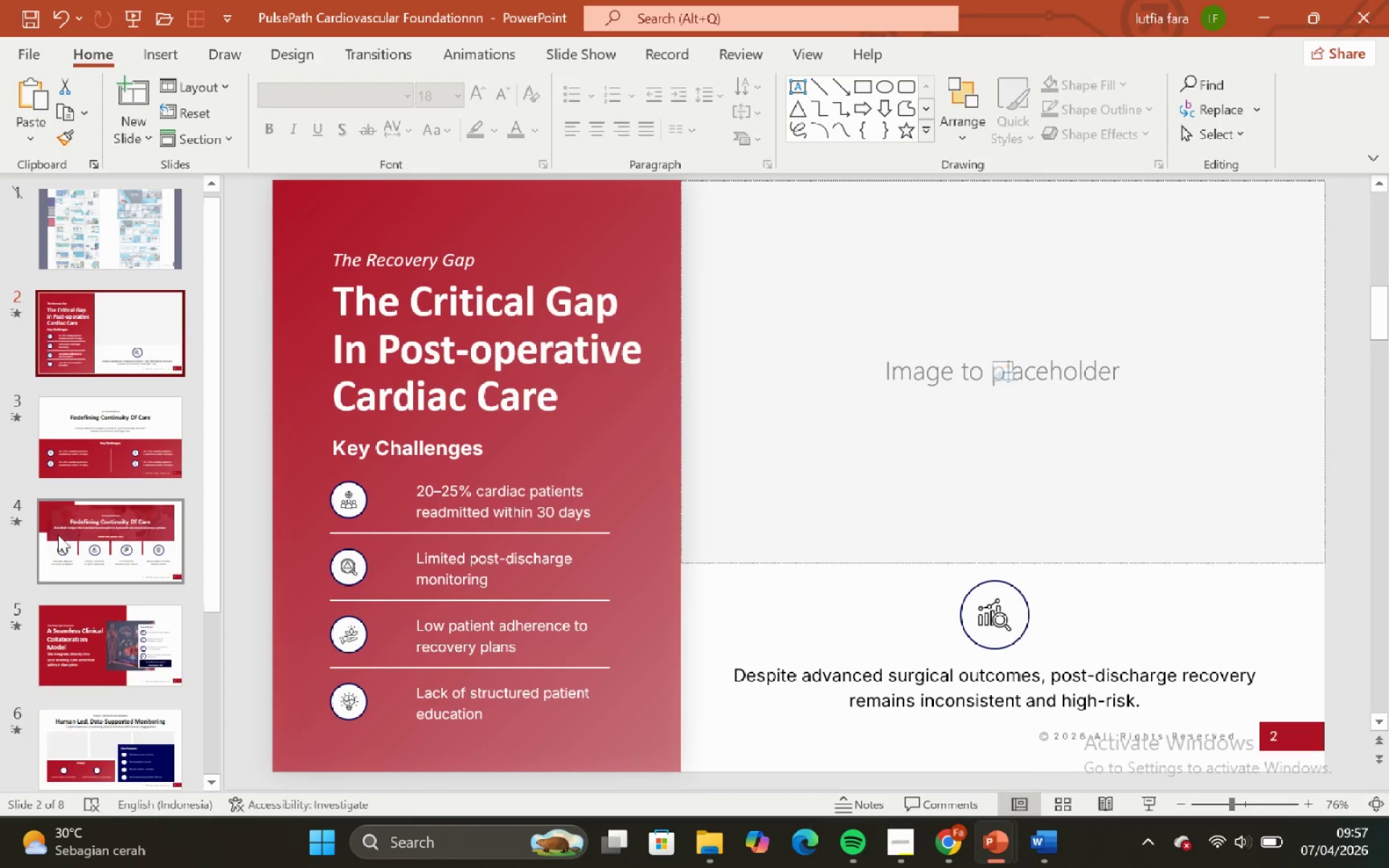 
left_click([65, 543])
 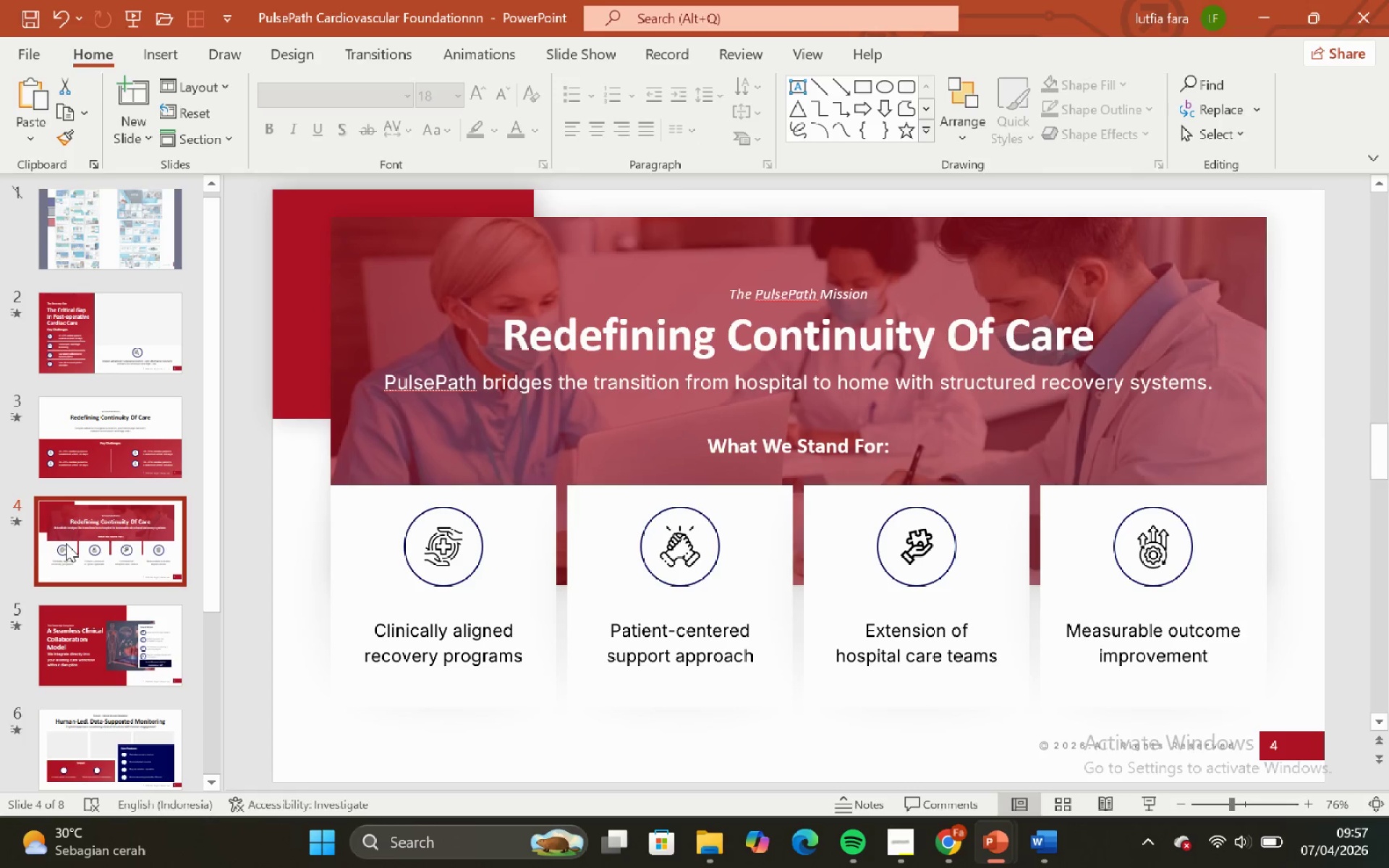 
scroll: coordinate [66, 543], scroll_direction: none, amount: 0.0
 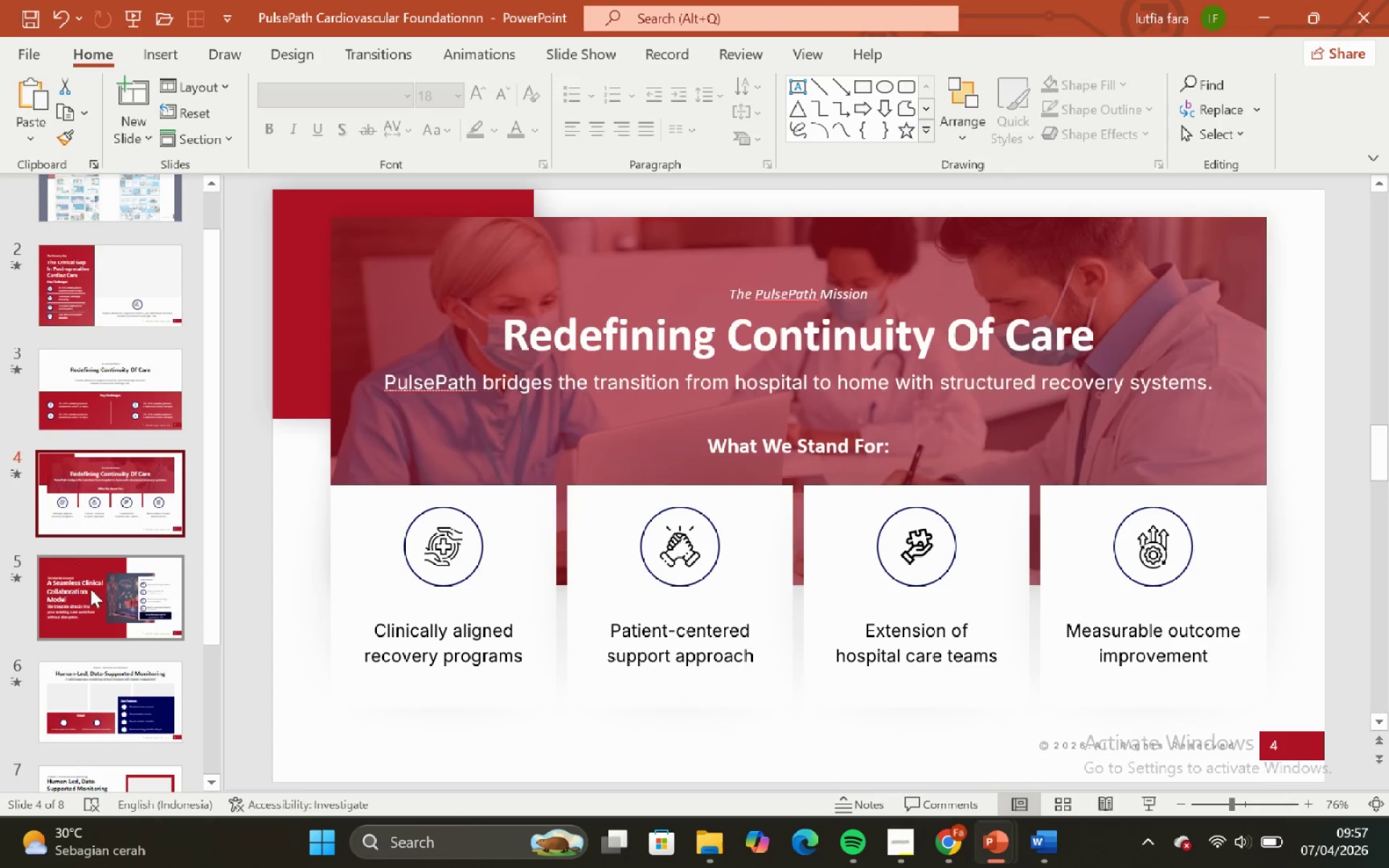 
left_click([98, 600])
 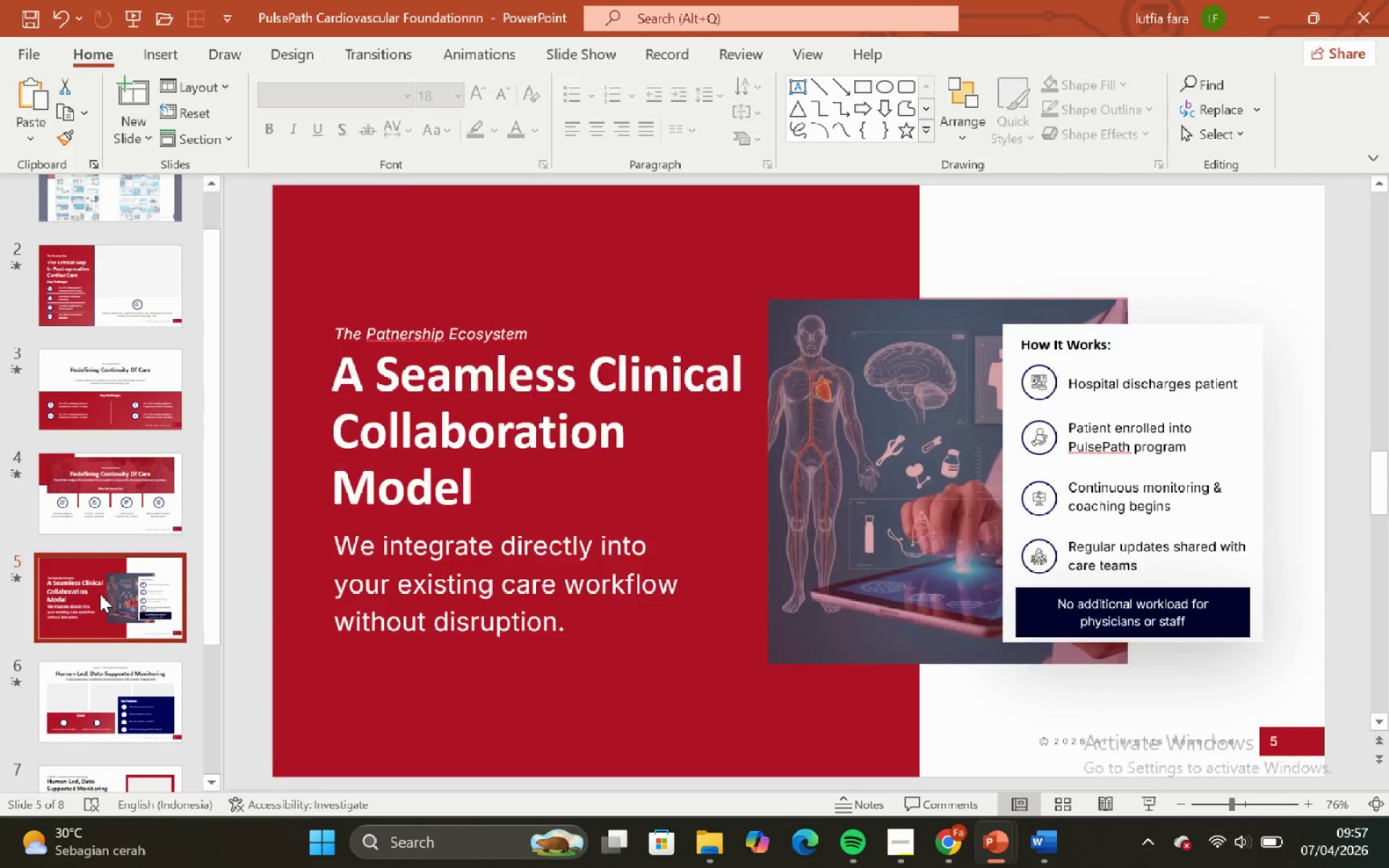 
scroll: coordinate [100, 594], scroll_direction: down, amount: 2.0
 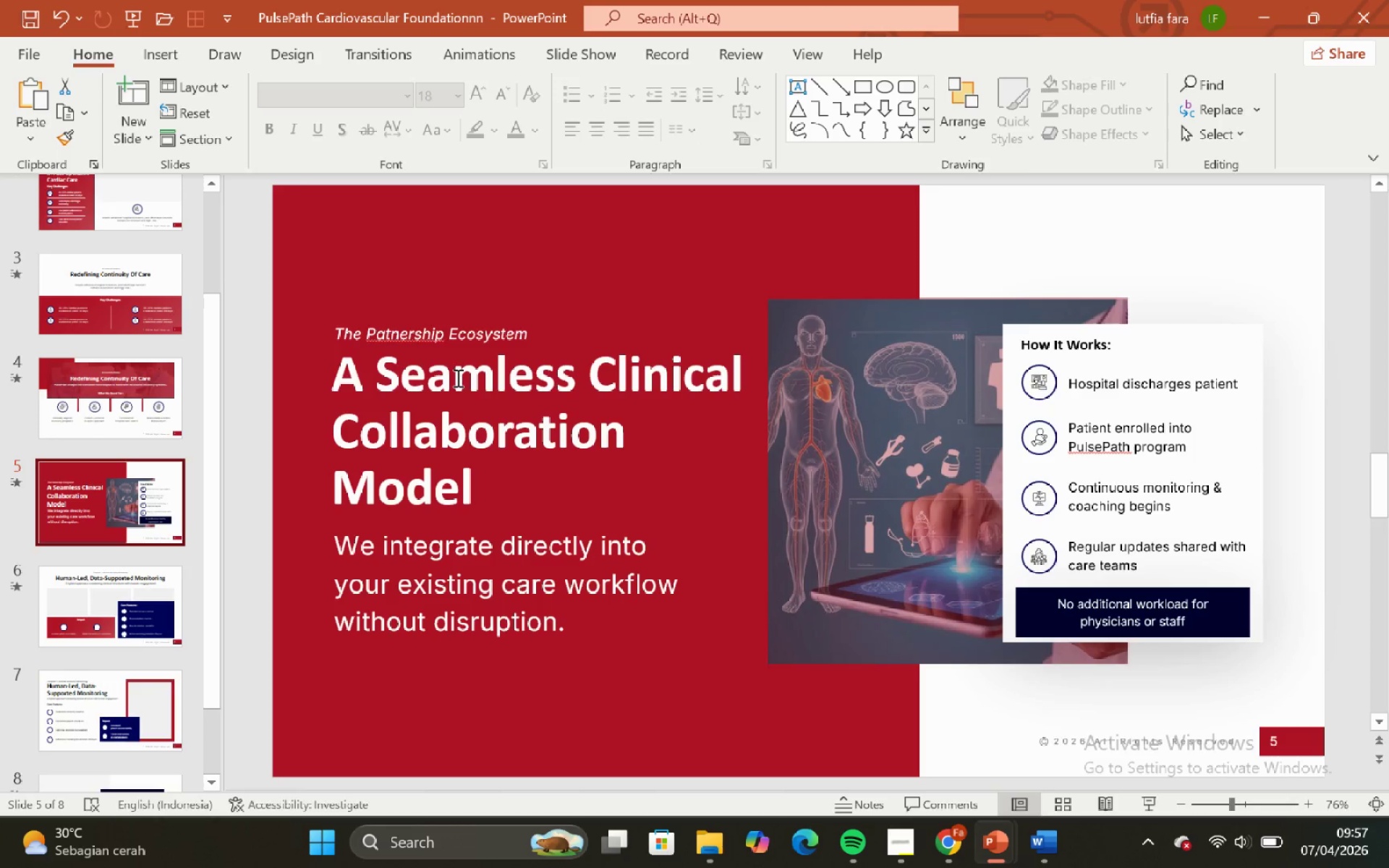 
left_click([666, 202])
 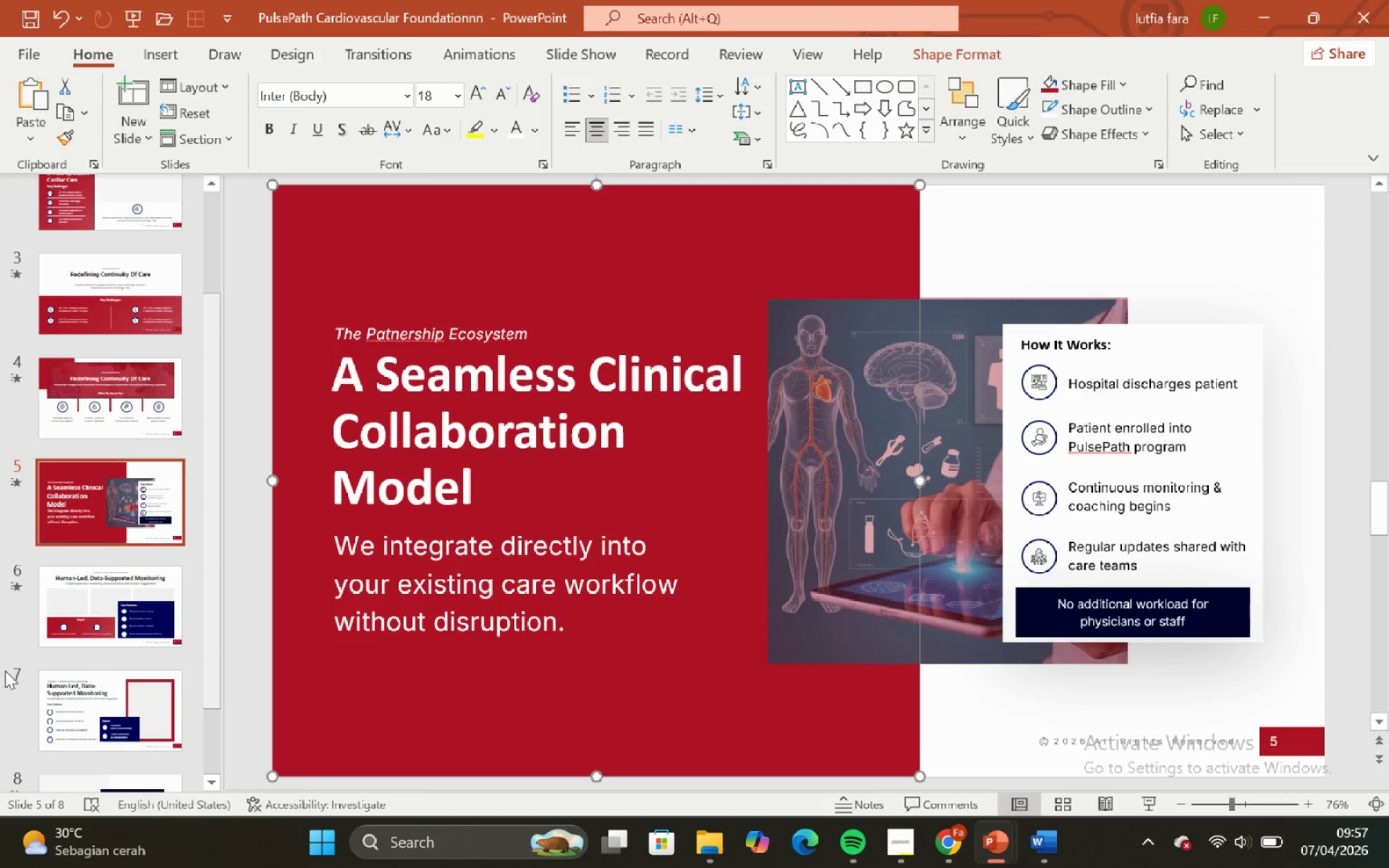 
left_click([110, 603])
 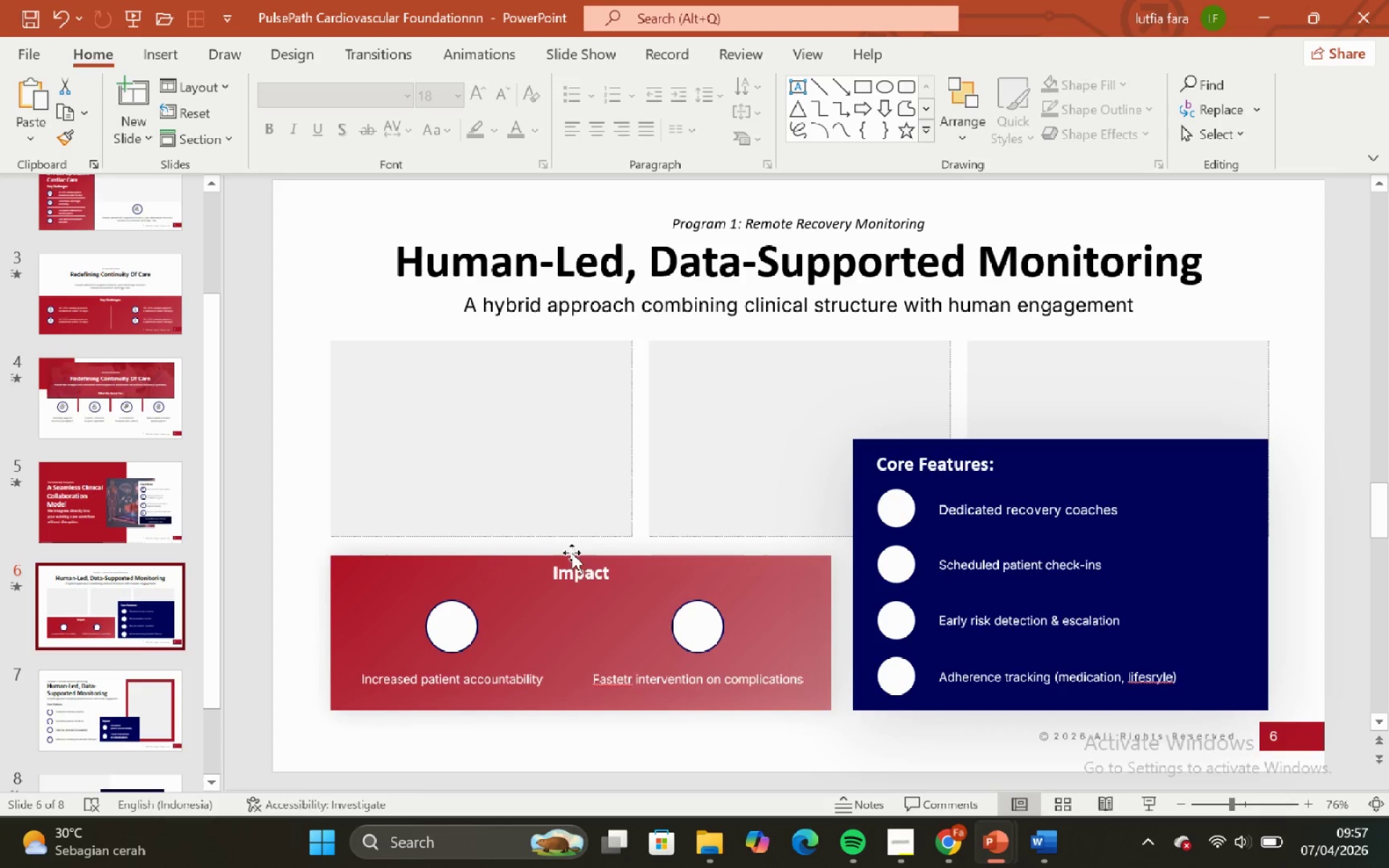 
left_click([407, 589])
 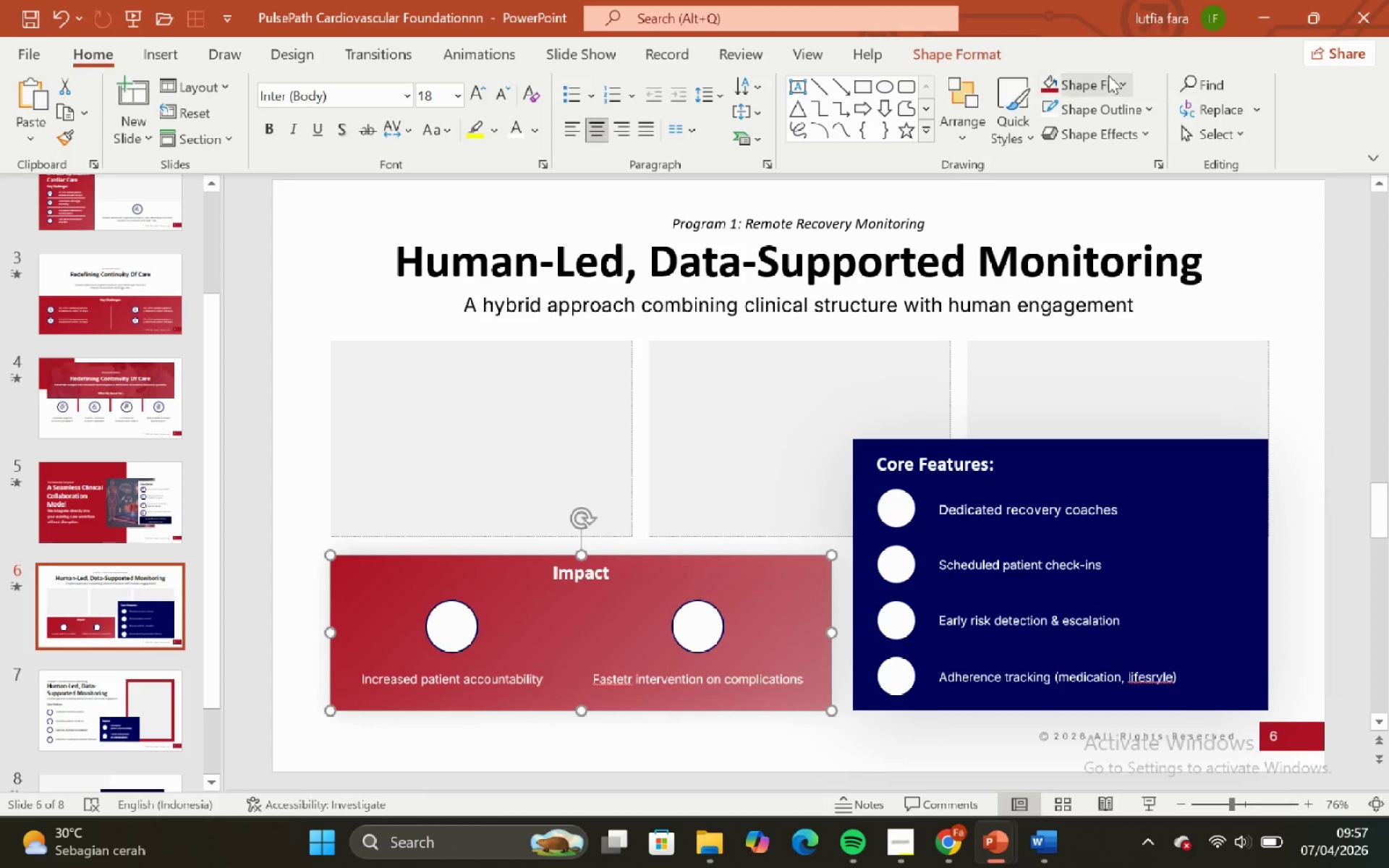 
left_click([1108, 81])
 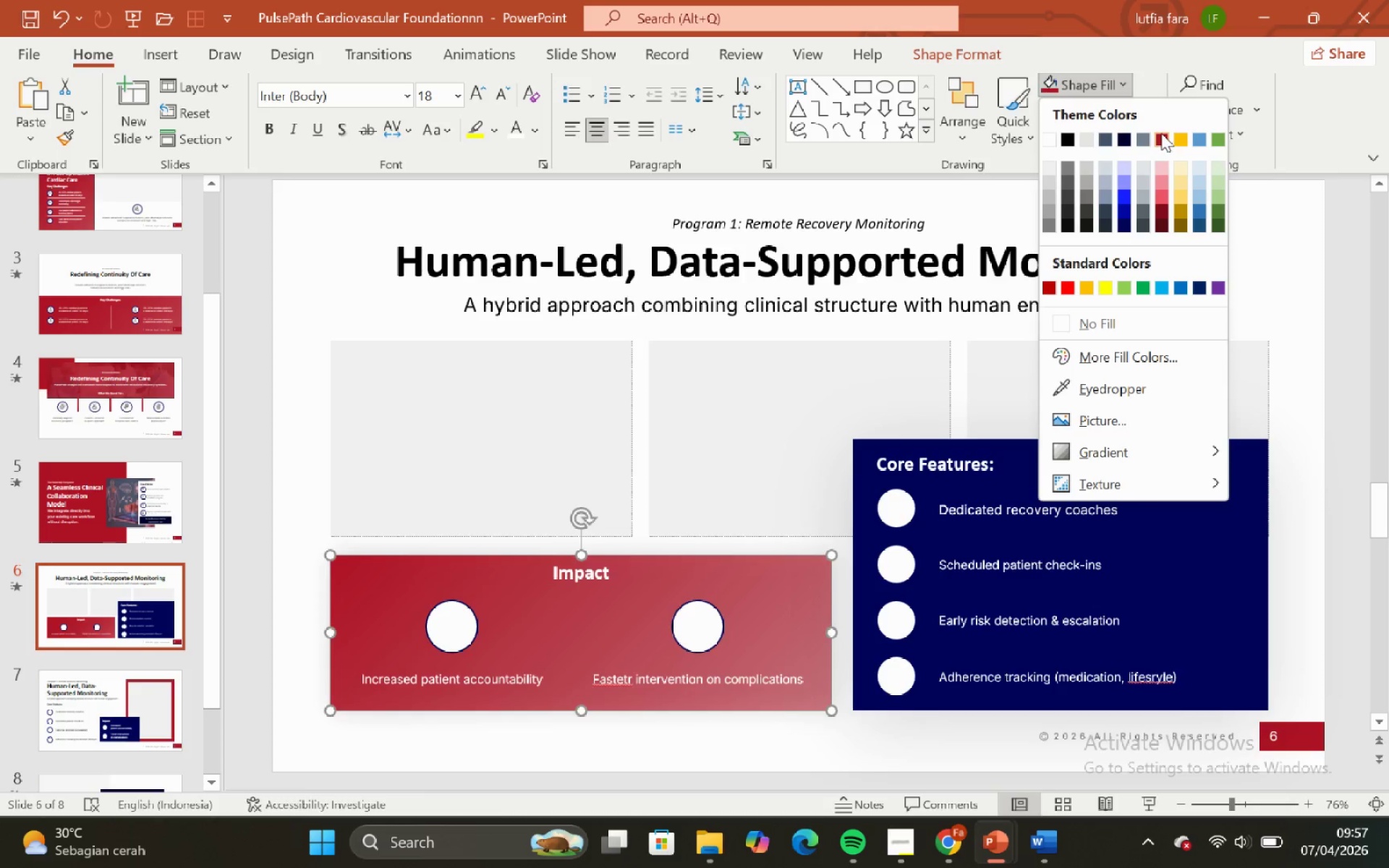 
left_click([1161, 134])
 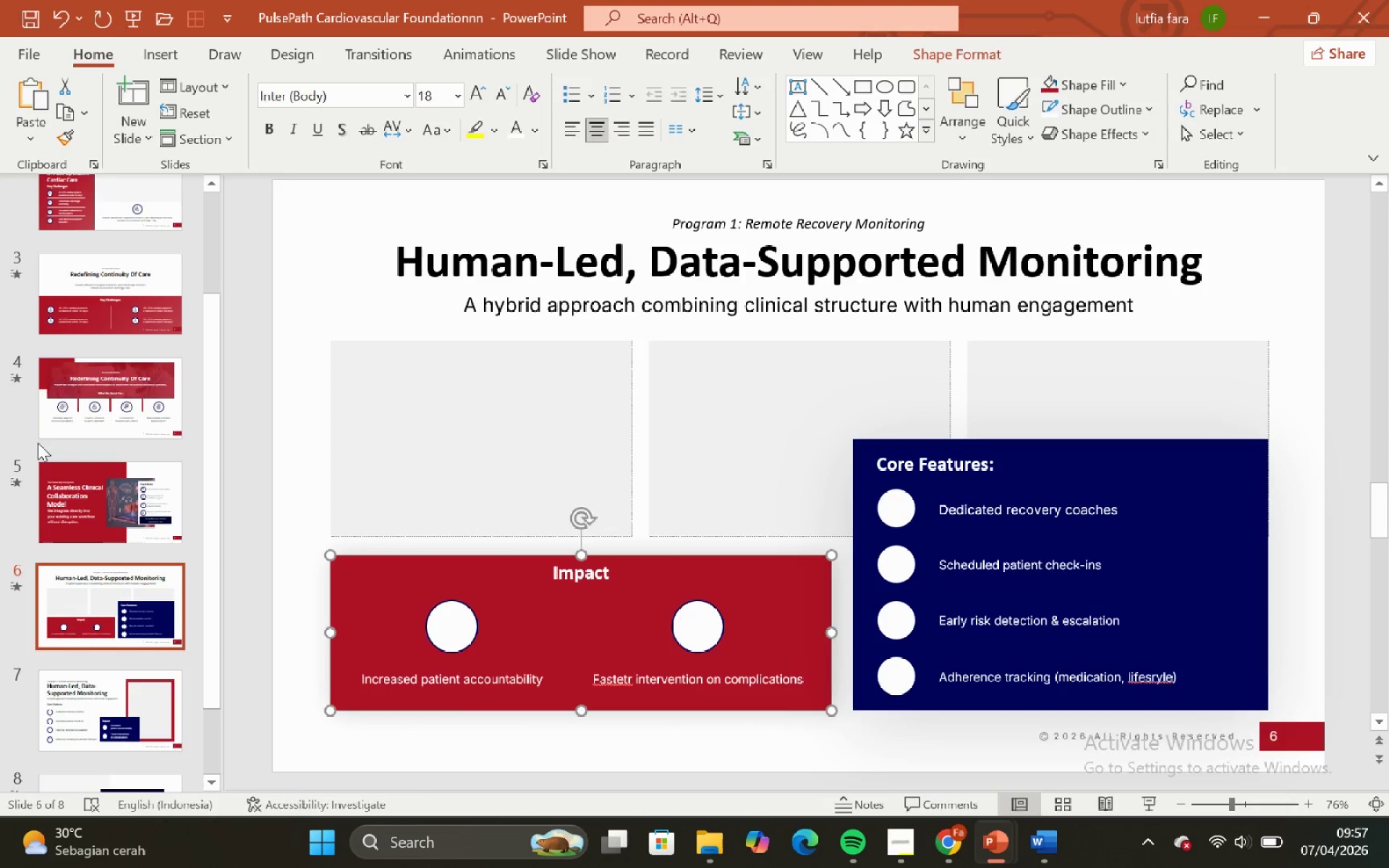 
left_click([67, 371])
 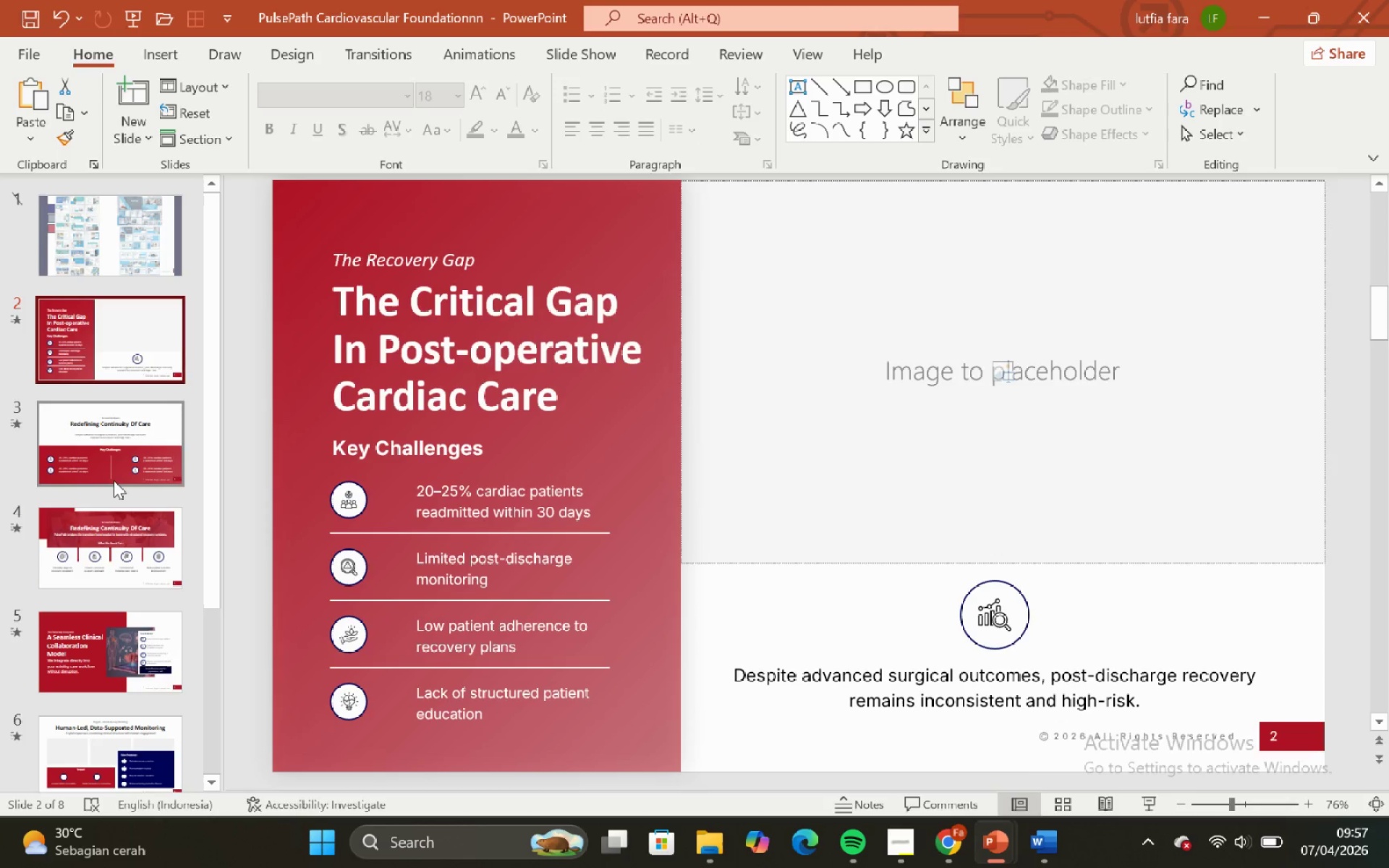 
scroll: coordinate [7, 349], scroll_direction: up, amount: 7.0
 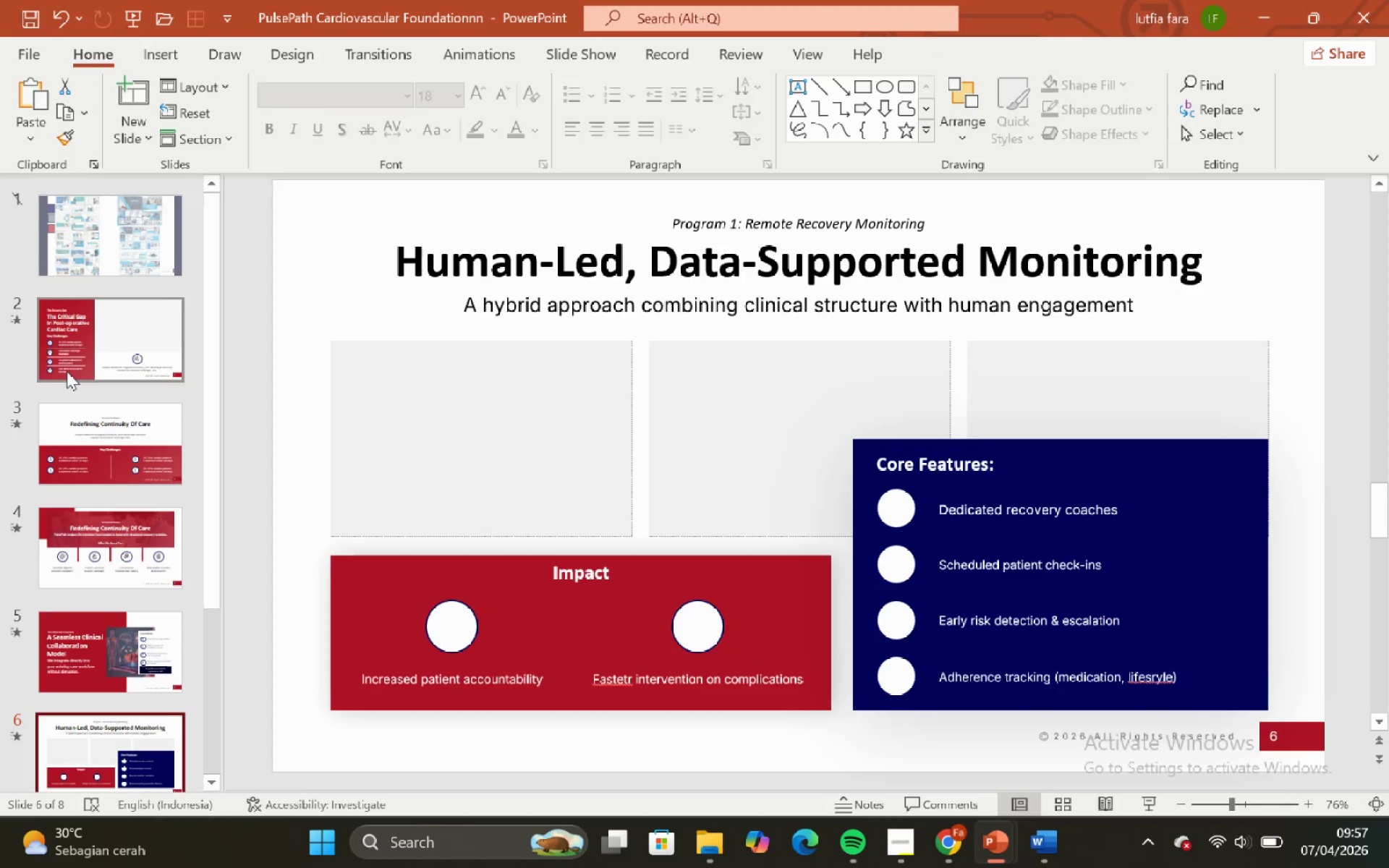 
left_click([114, 482])
 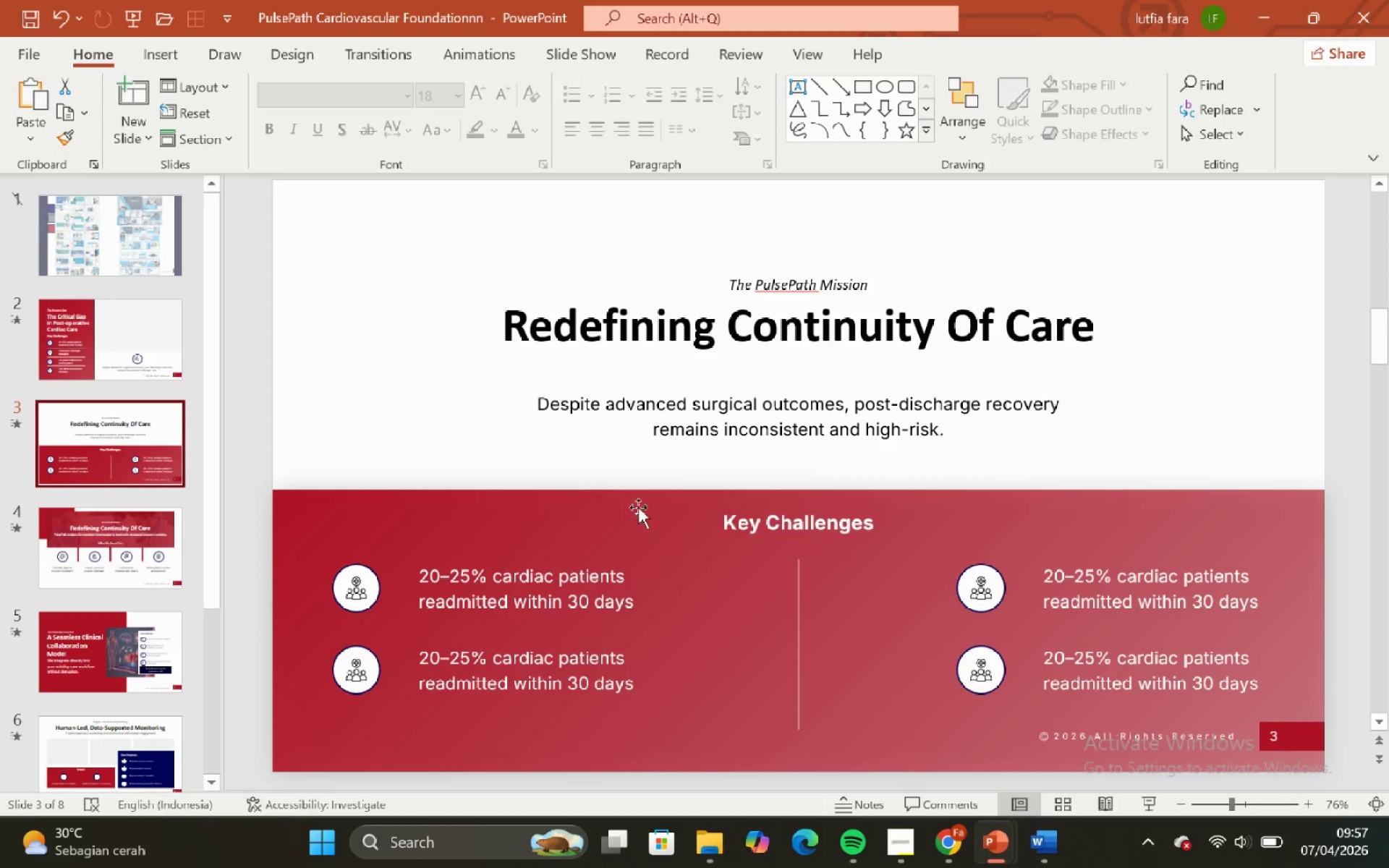 
left_click([604, 486])
 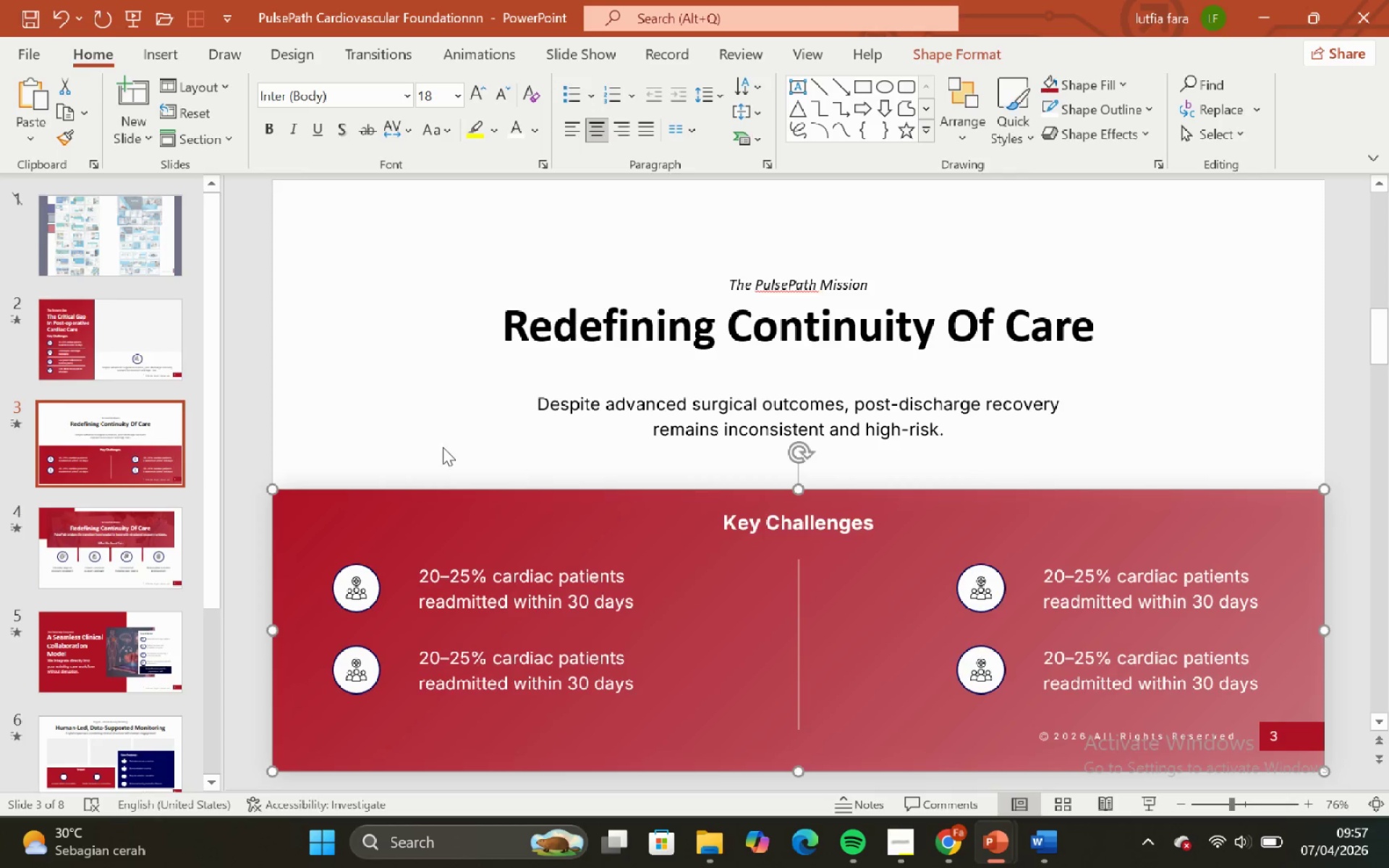 
left_click([407, 421])
 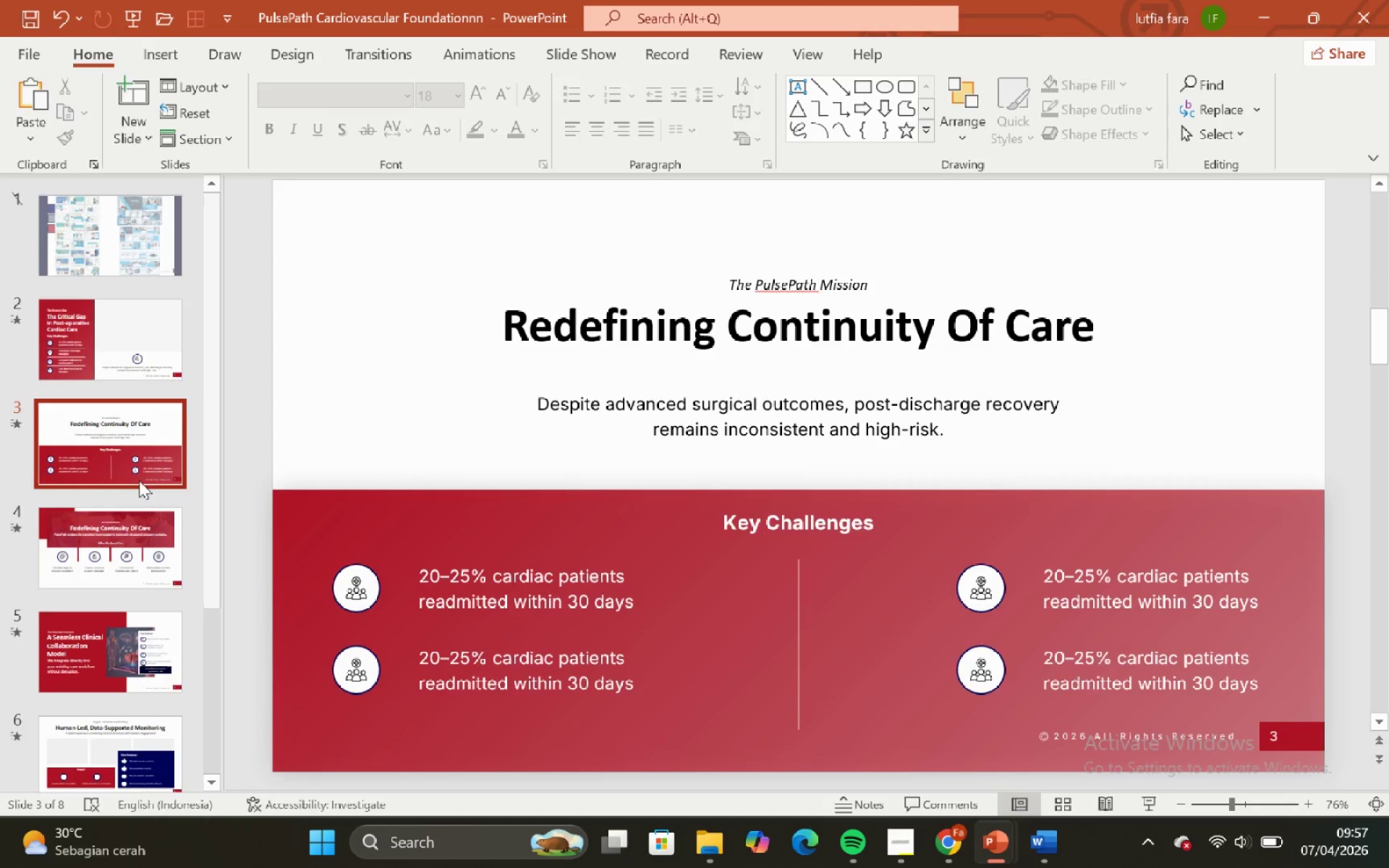 
left_click([113, 526])
 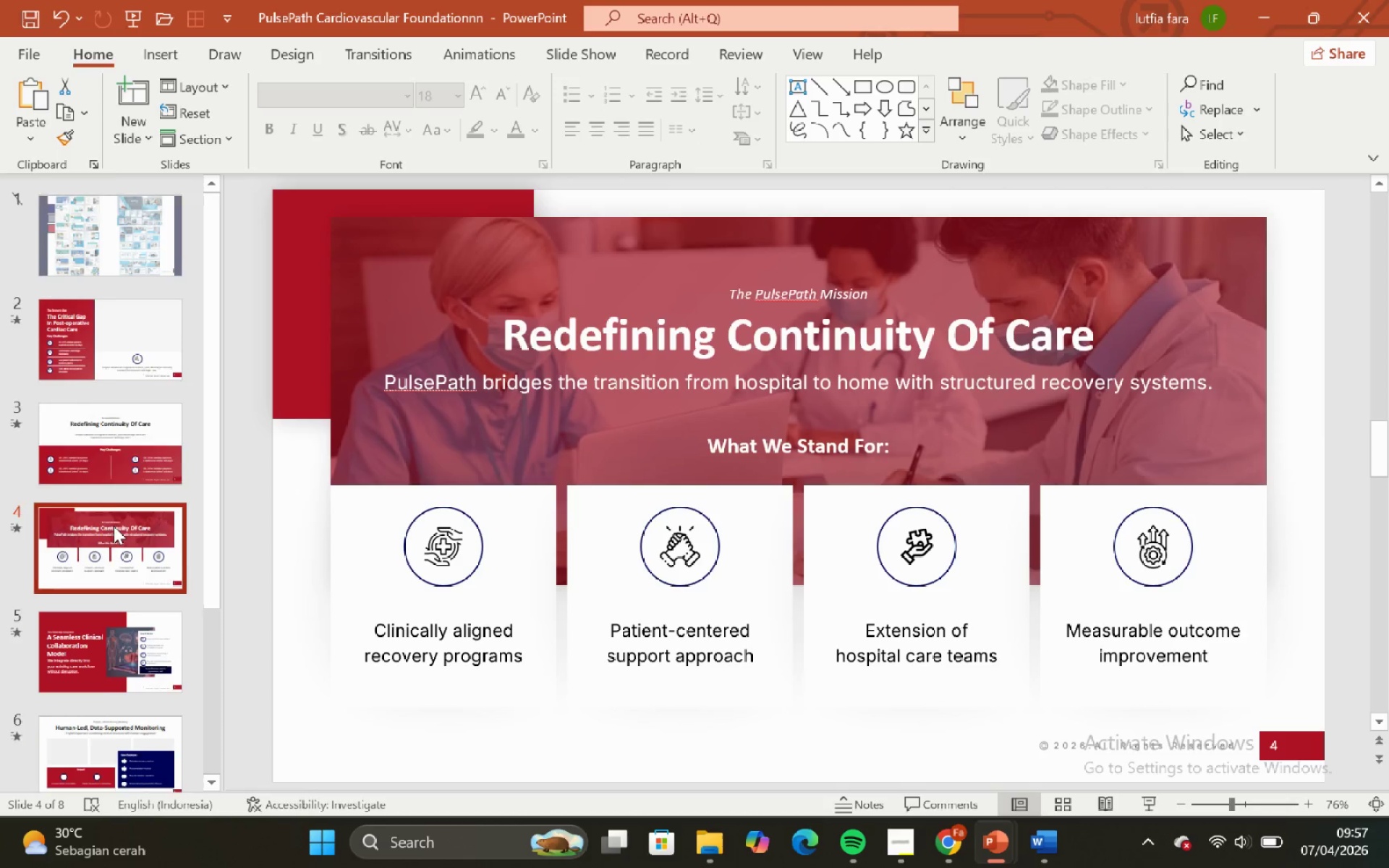 
scroll: coordinate [114, 526], scroll_direction: none, amount: 0.0
 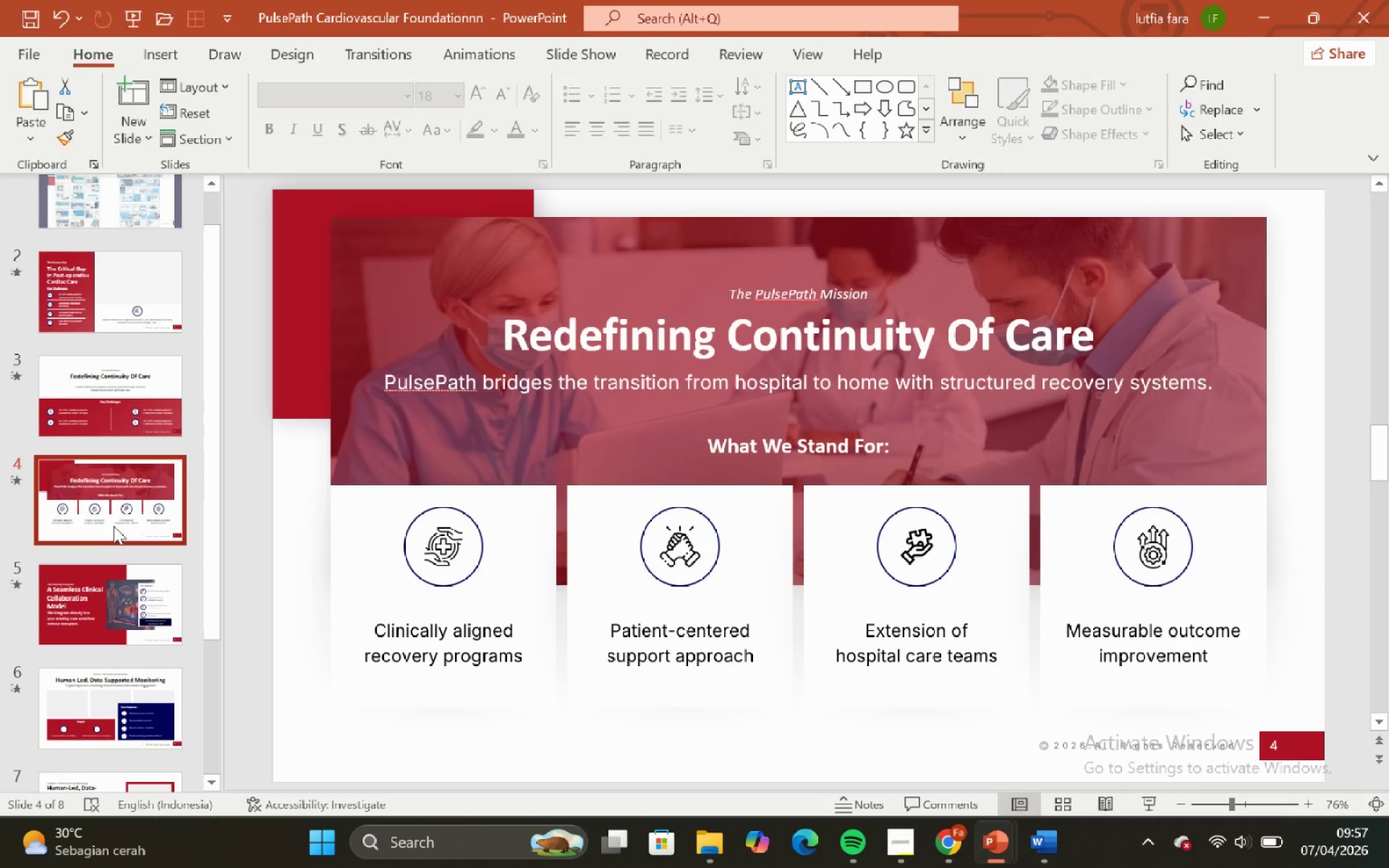 
scroll: coordinate [114, 526], scroll_direction: down, amount: 1.0
 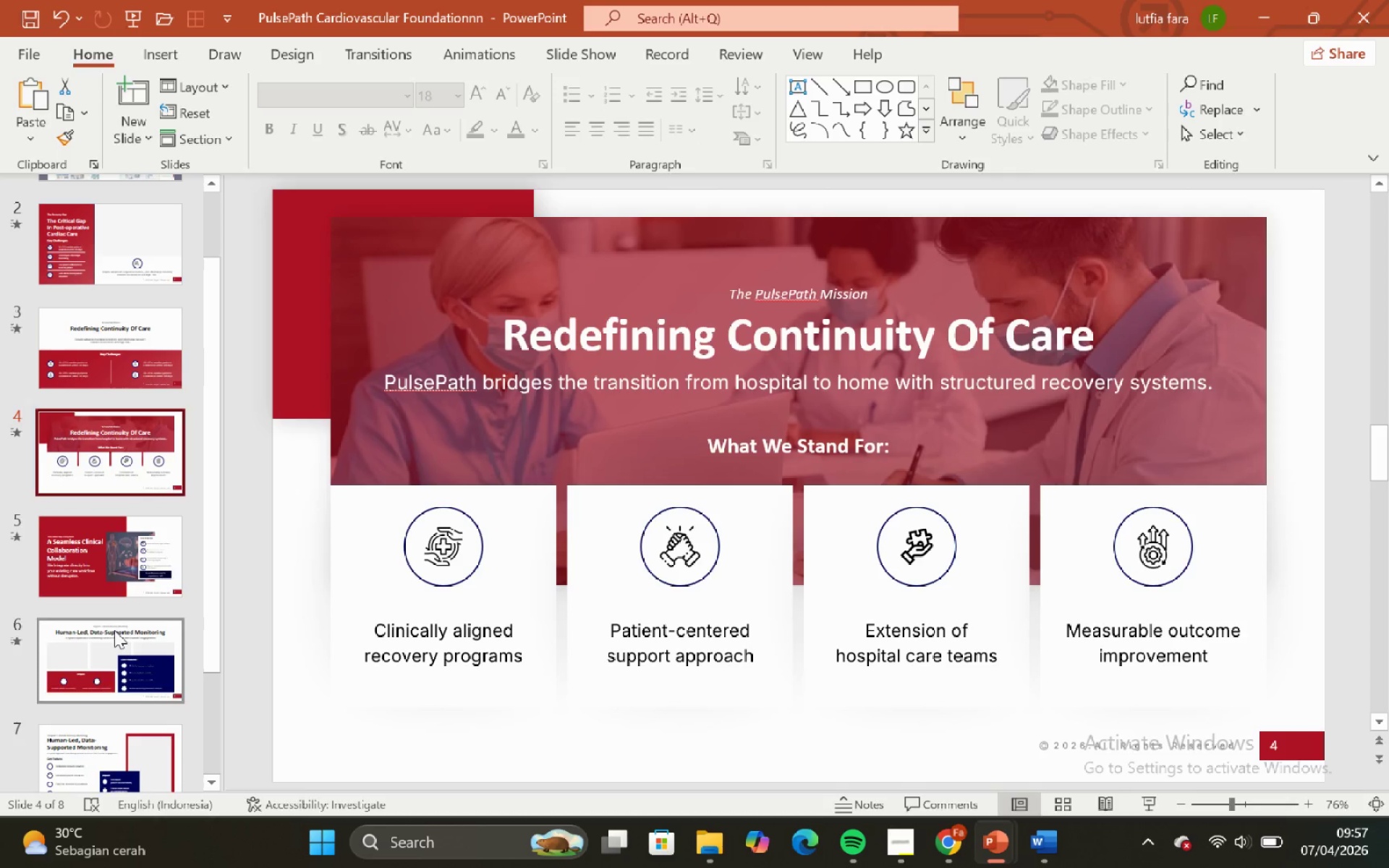 
left_click([114, 631])
 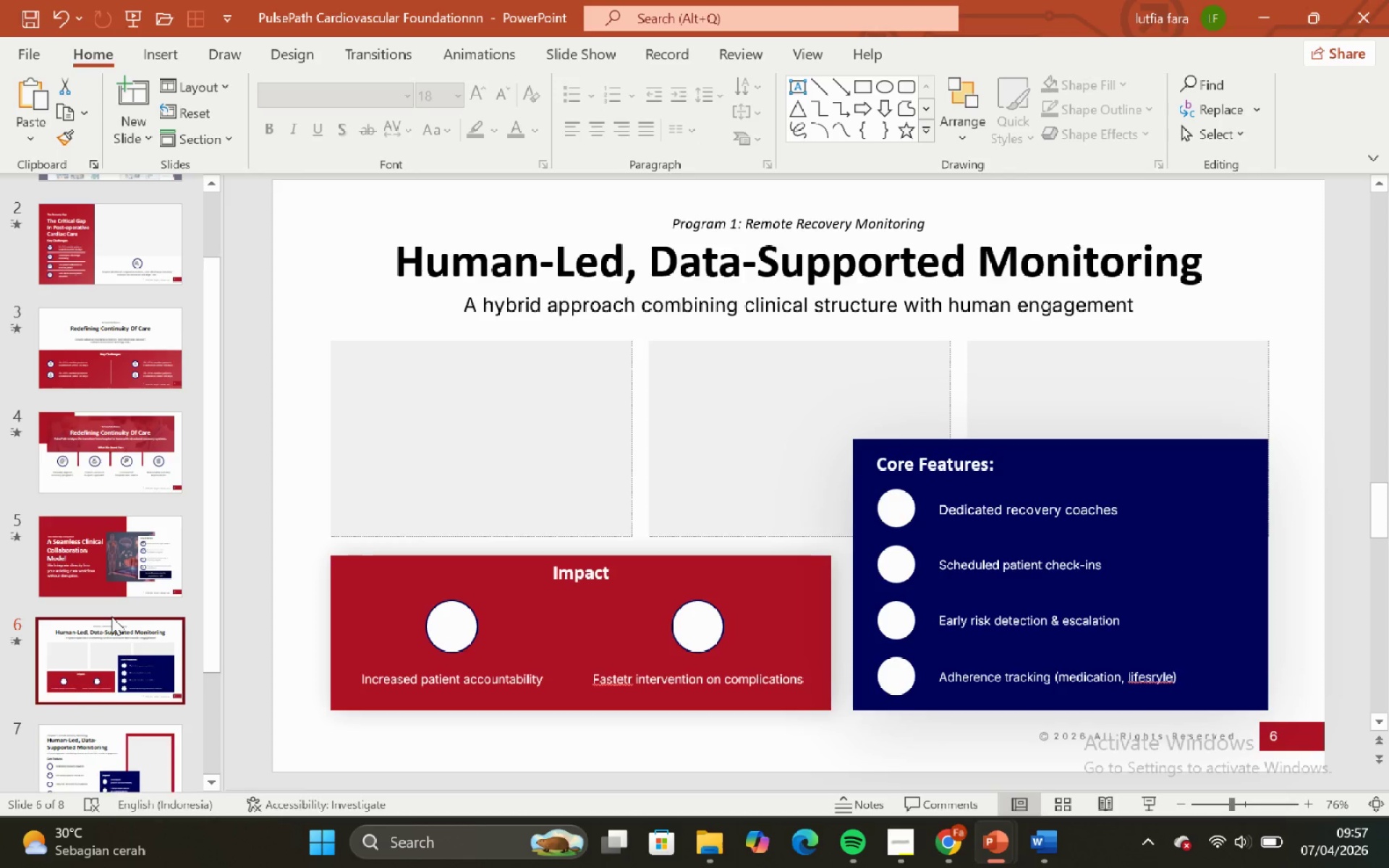 
scroll: coordinate [152, 481], scroll_direction: down, amount: 3.0
 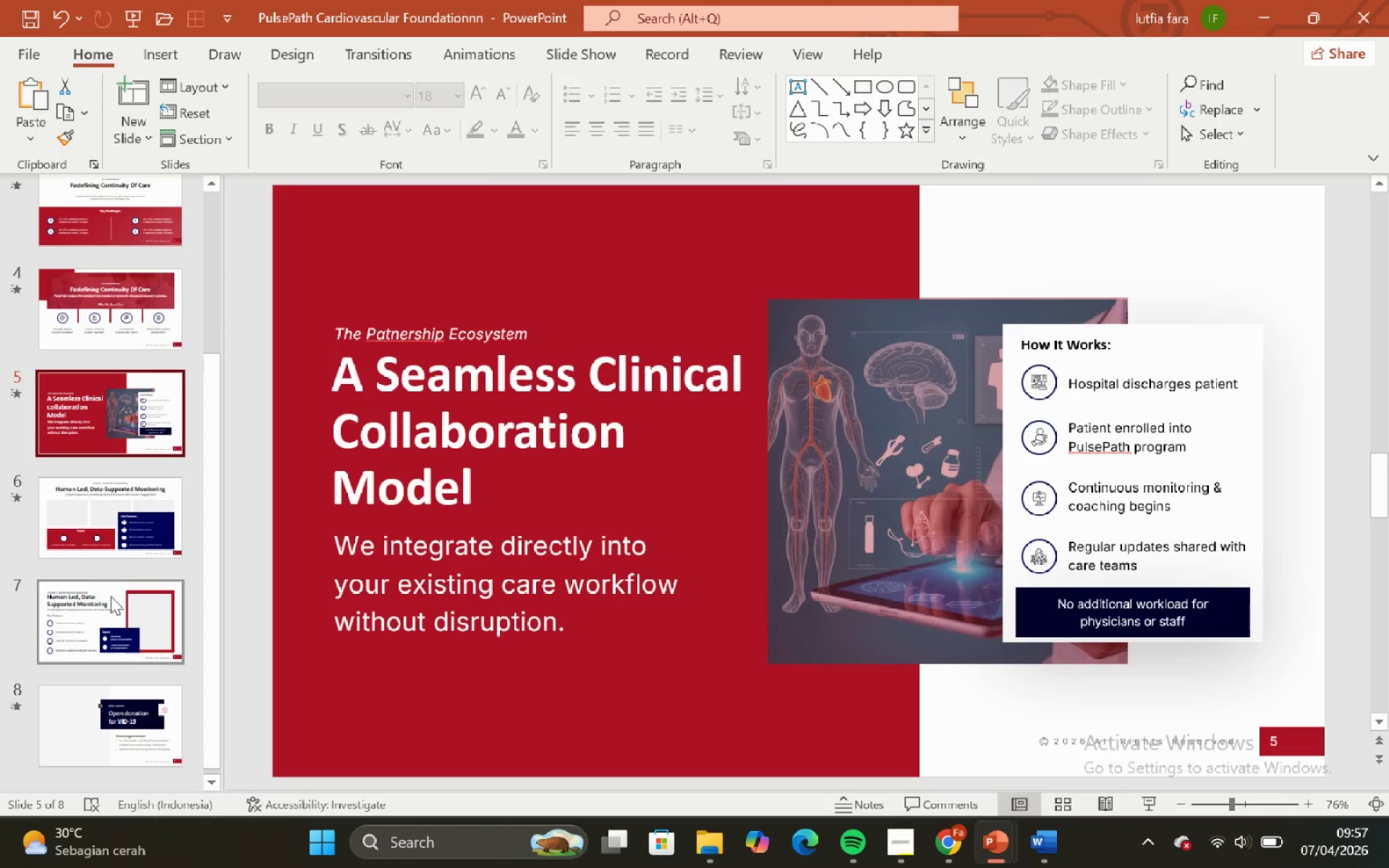 
left_click([117, 614])
 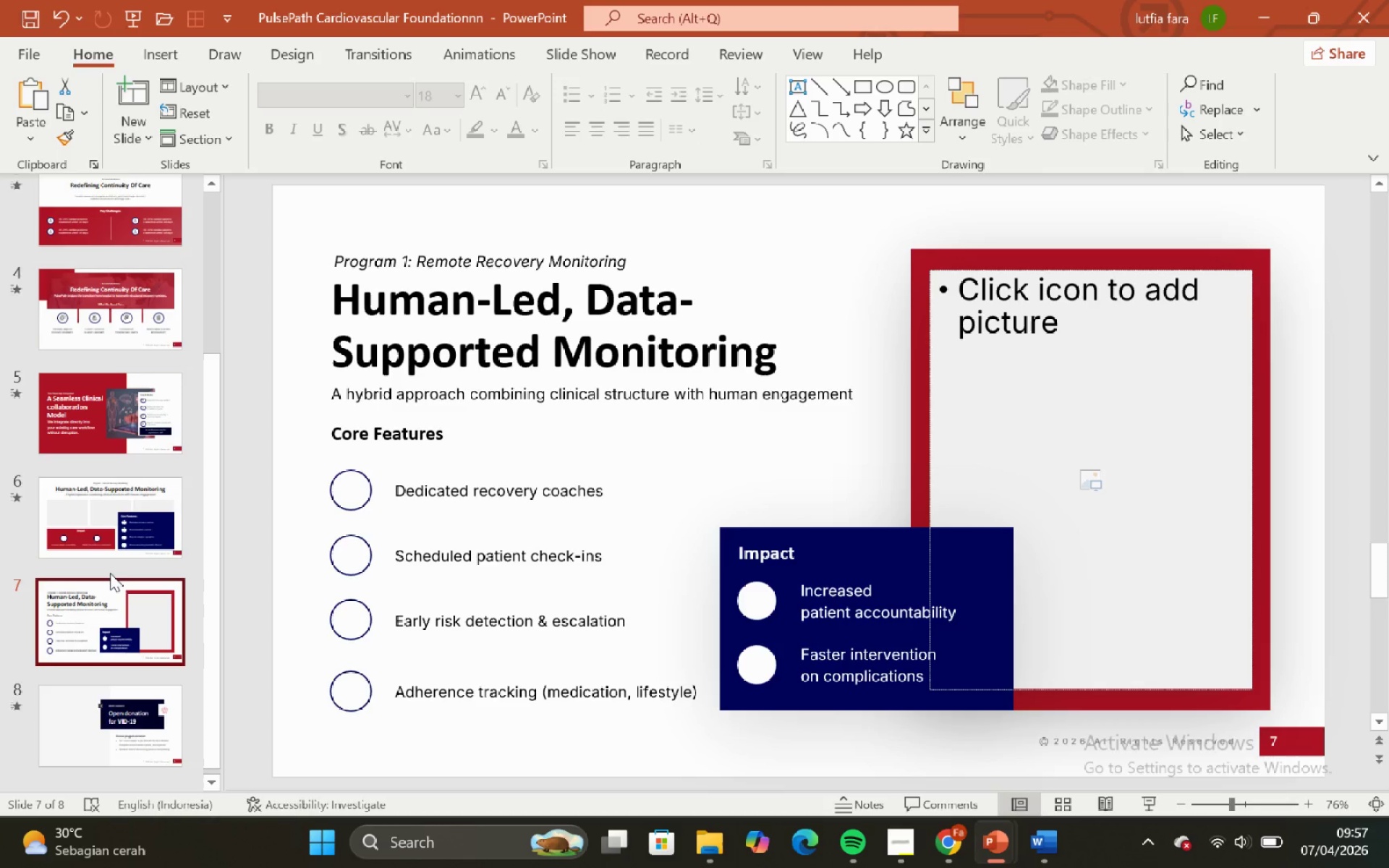 
scroll: coordinate [110, 573], scroll_direction: down, amount: 2.0
 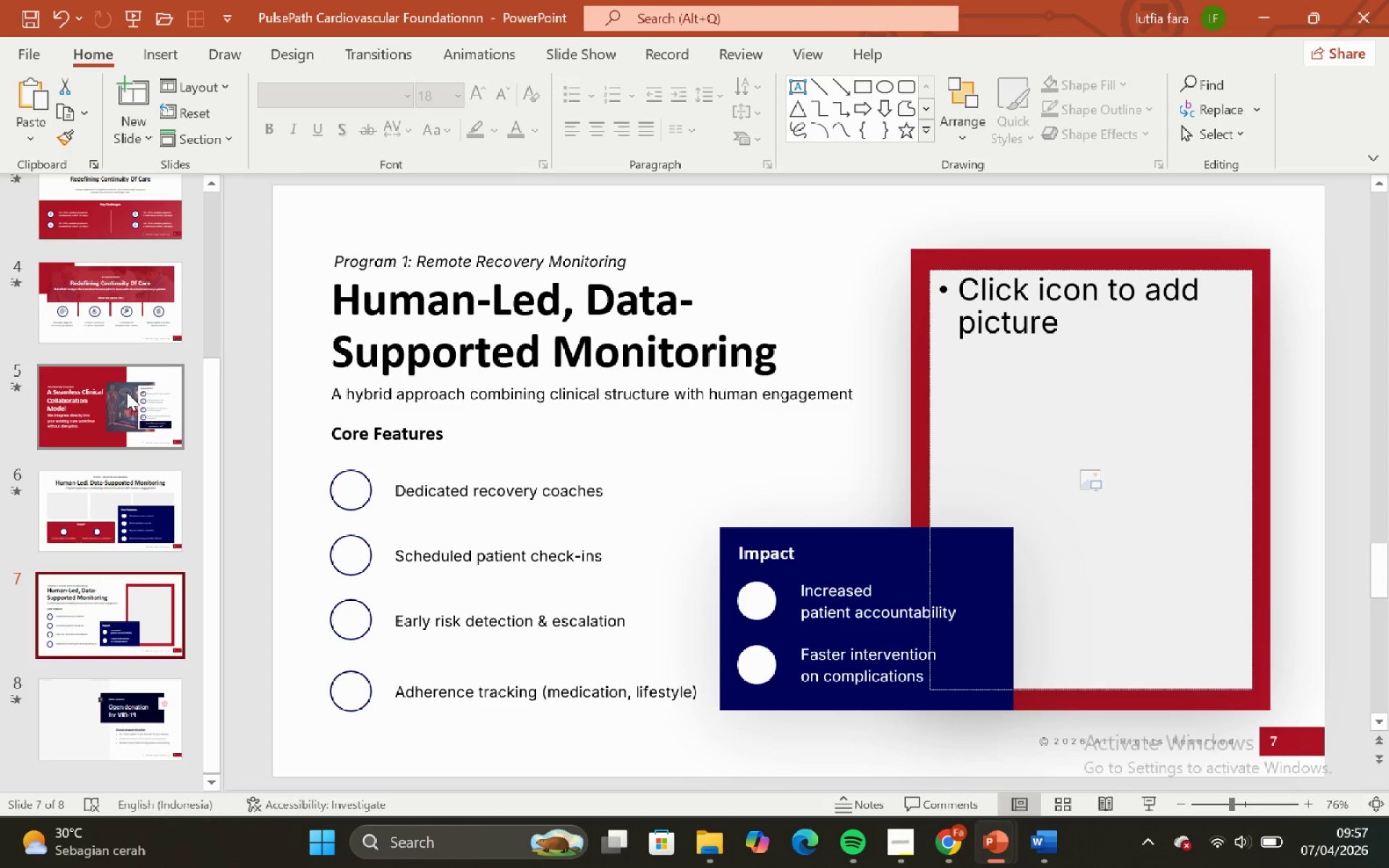 
left_click([127, 392])
 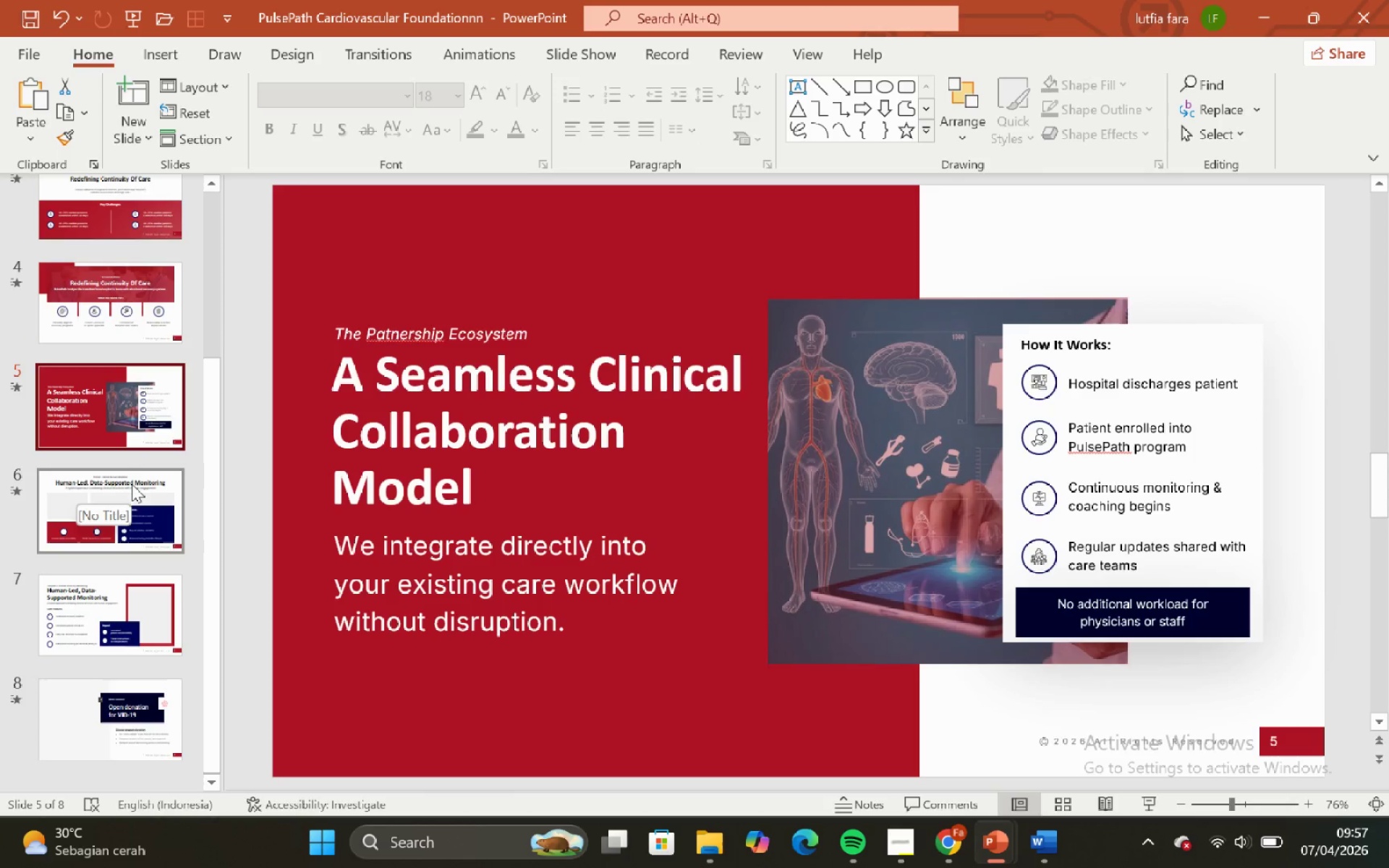 
left_click([132, 484])
 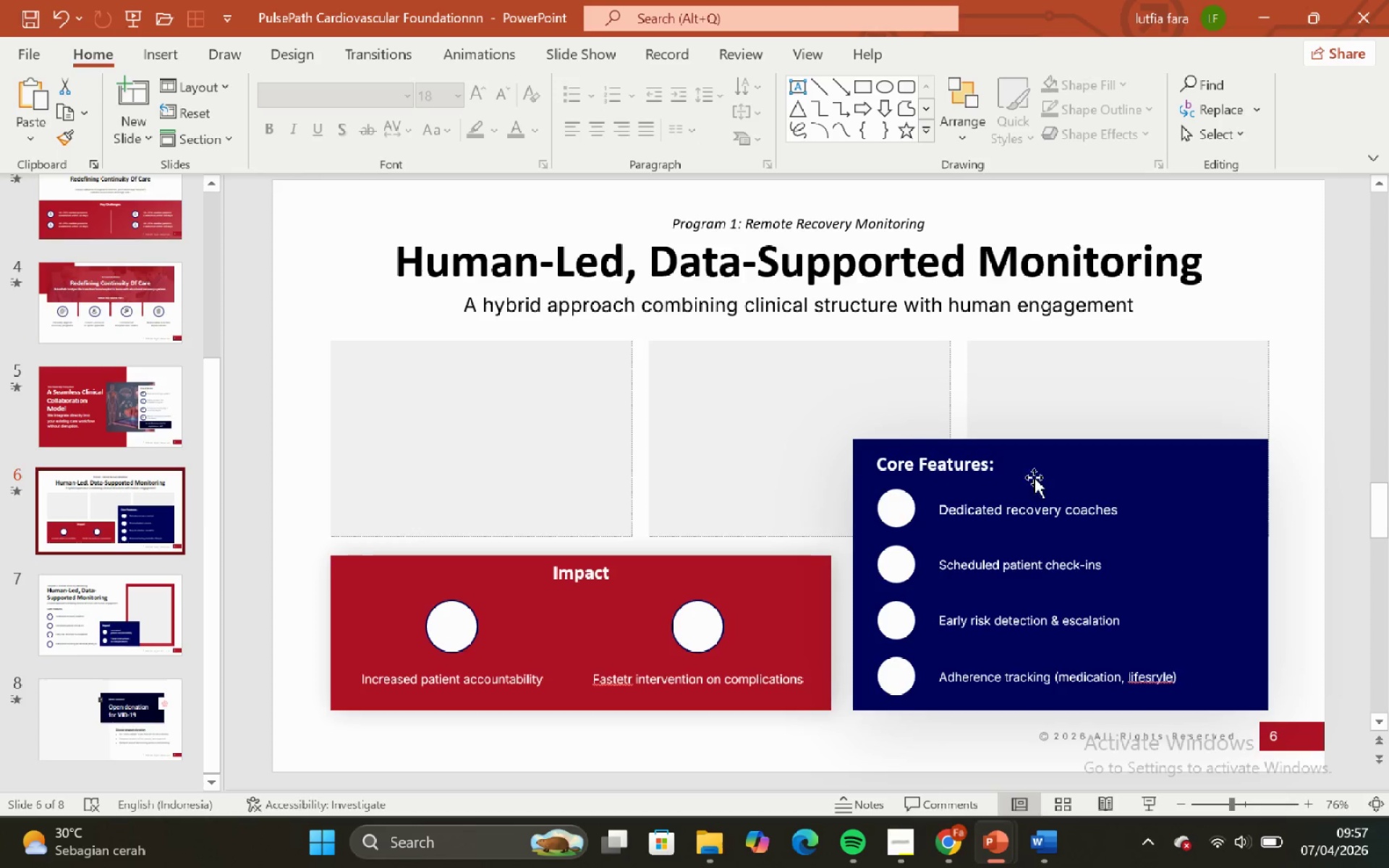 
left_click([1141, 459])
 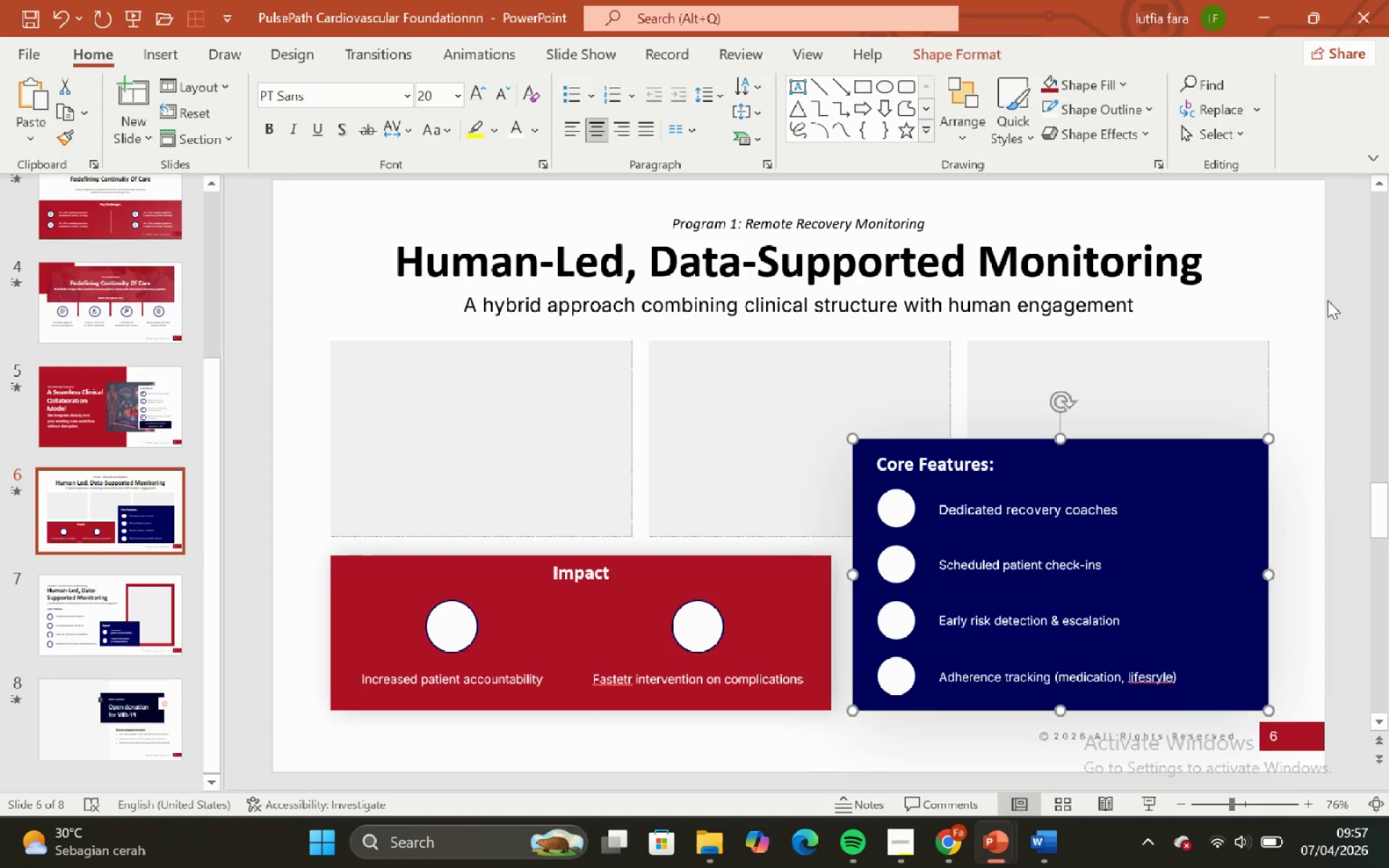 
left_click([1330, 298])
 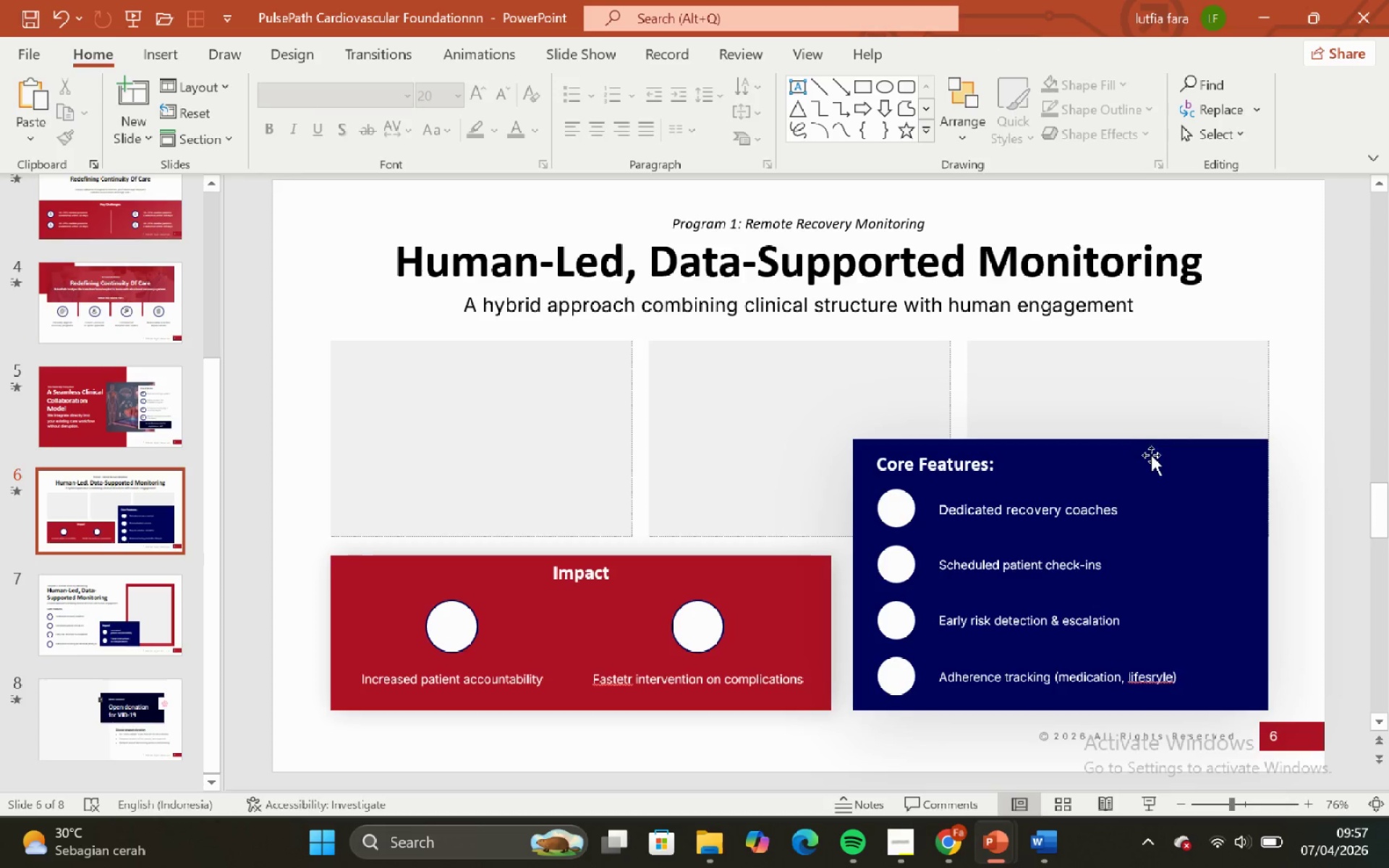 
left_click([1164, 476])
 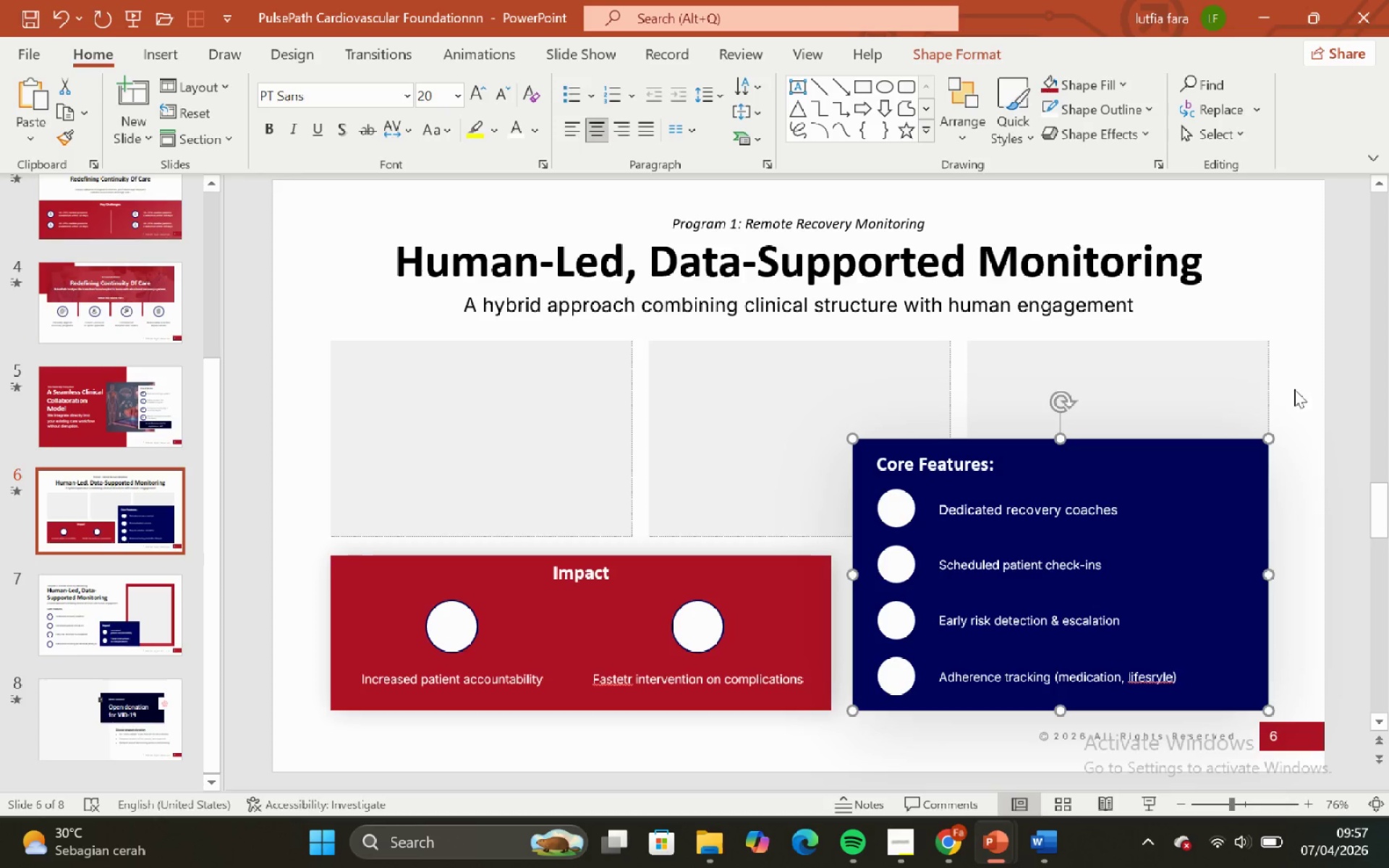 
left_click([1313, 376])
 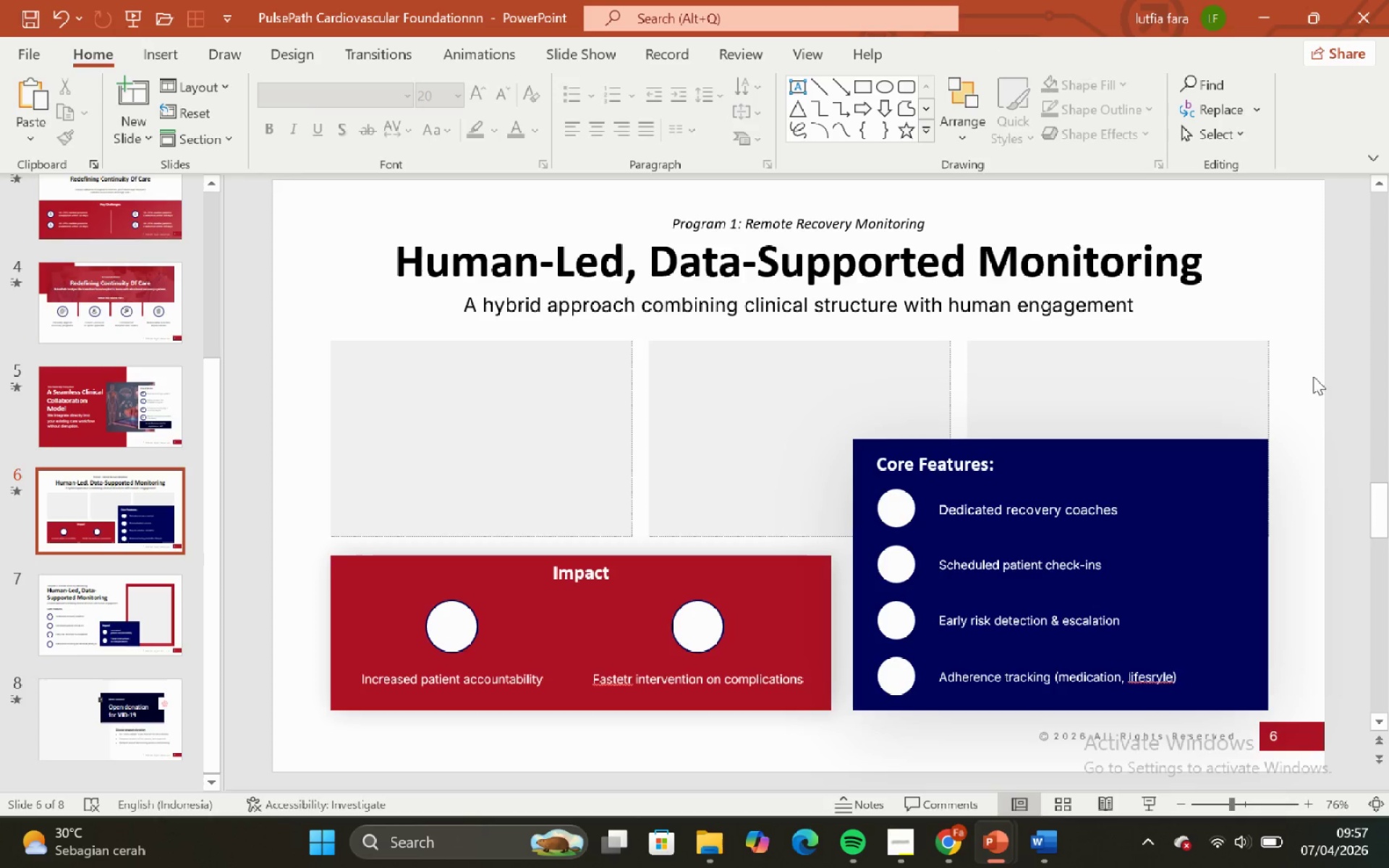 
key(Control+Z)
 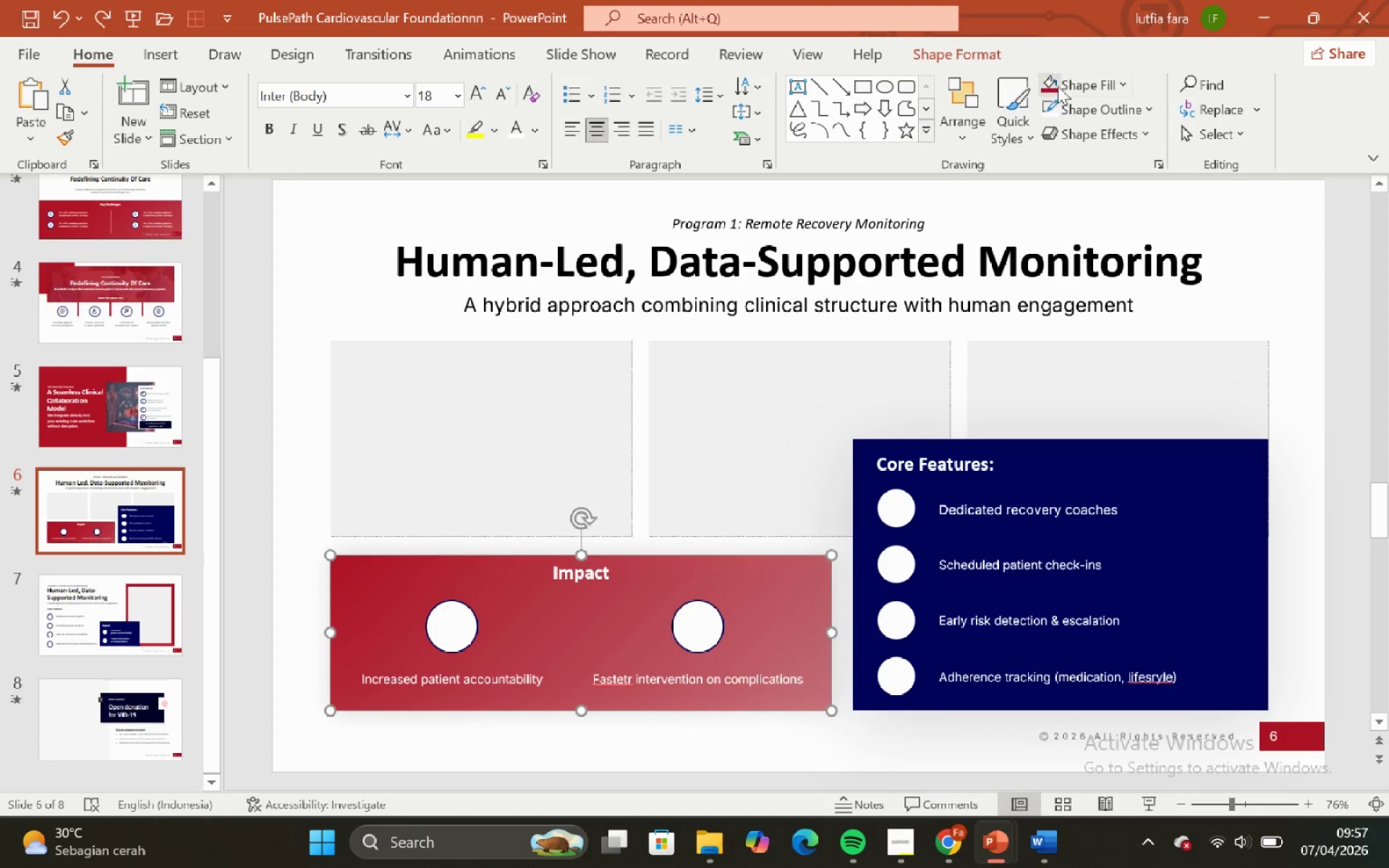 
left_click([1095, 77])
 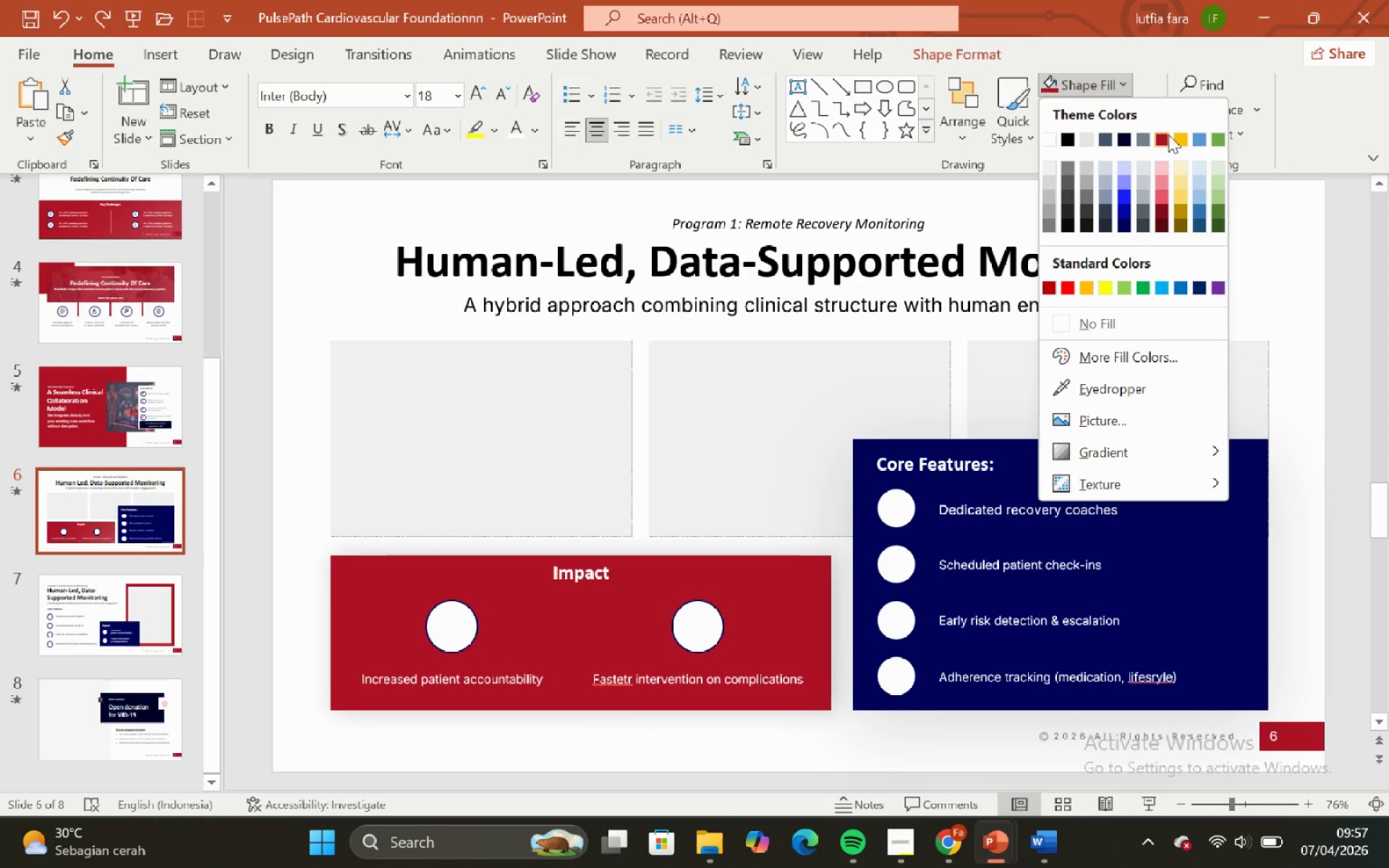 
left_click([1168, 135])
 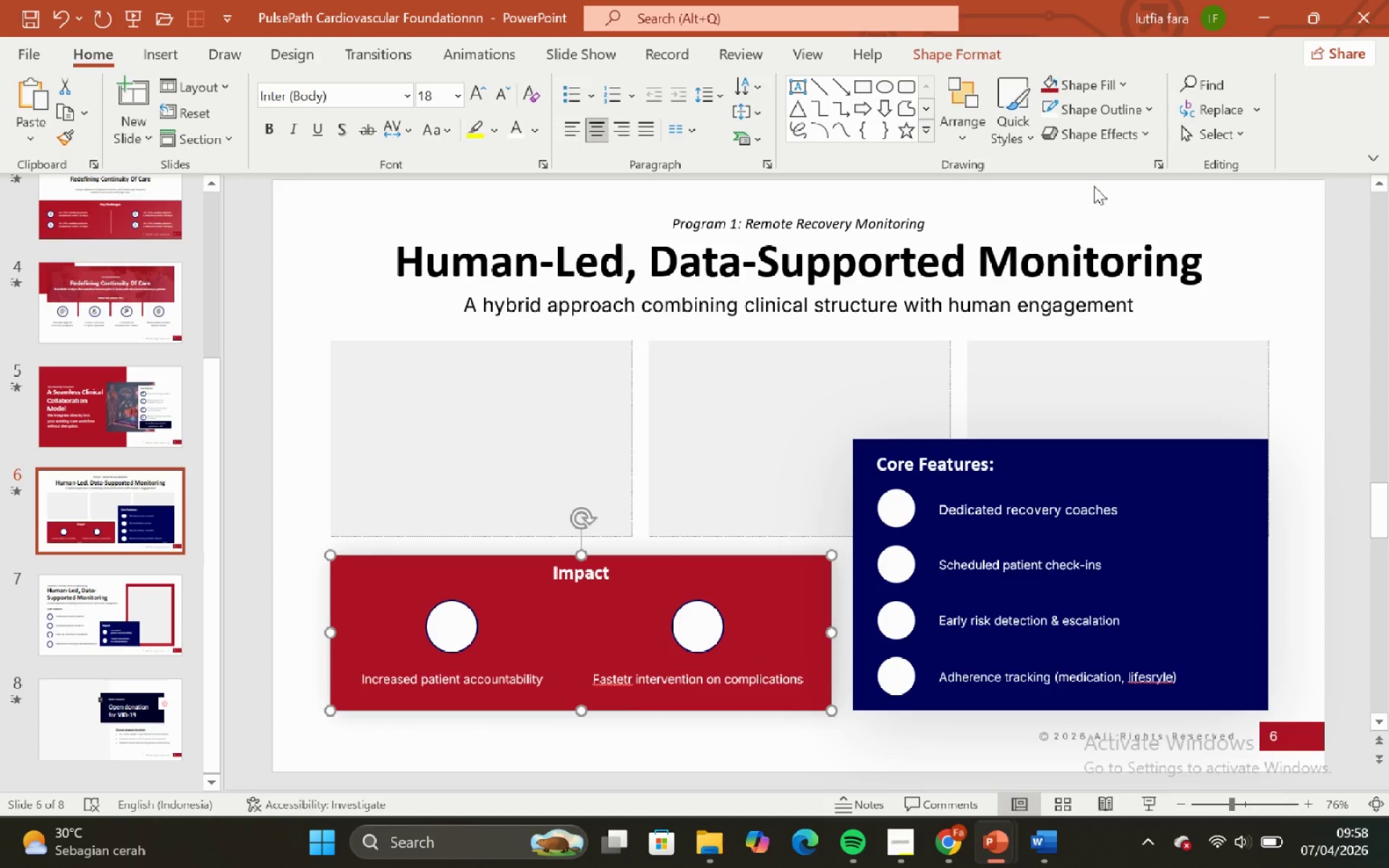 
left_click_drag(start_coordinate=[1086, 194], to_coordinate=[1081, 196])
 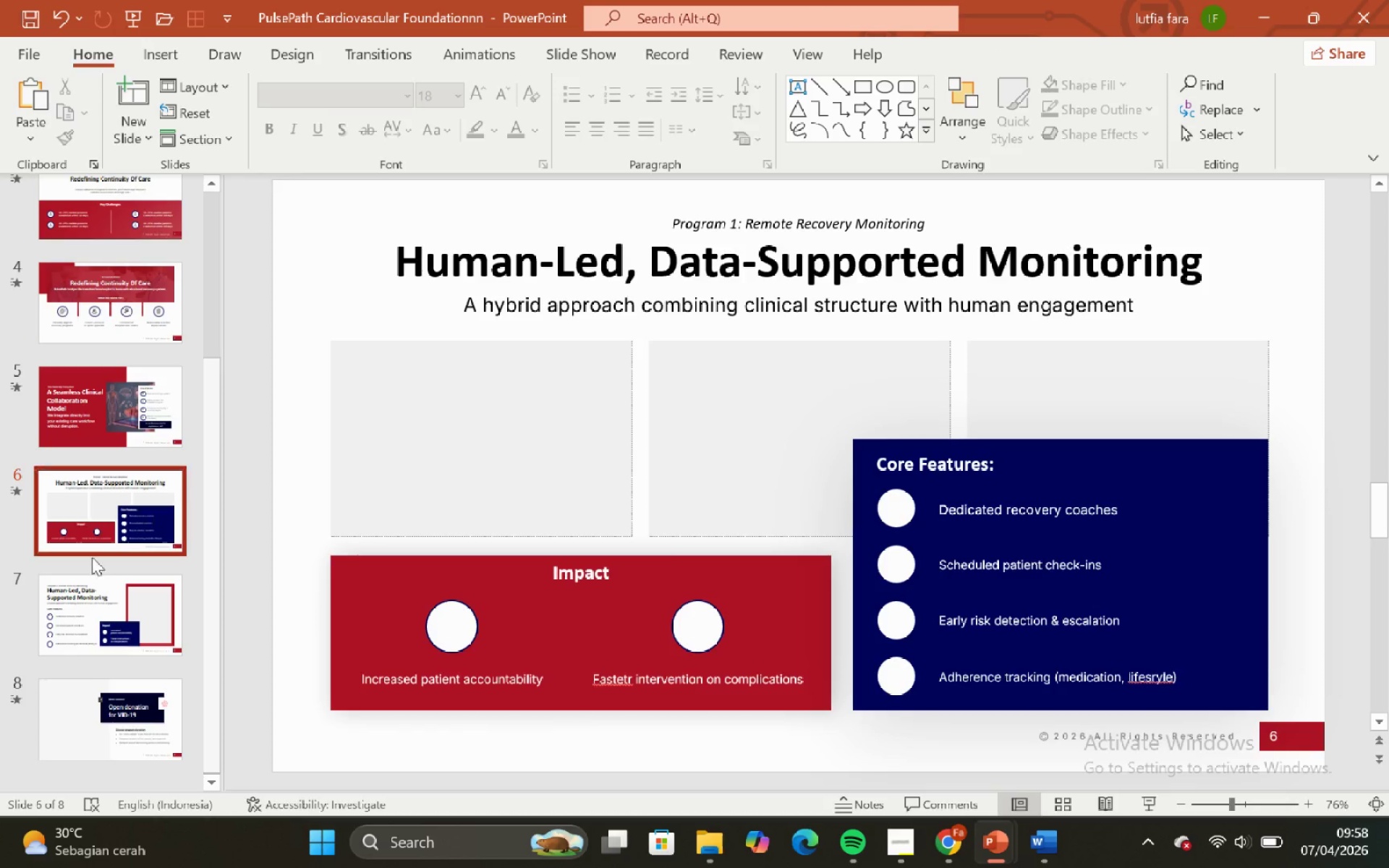 
left_click([51, 606])
 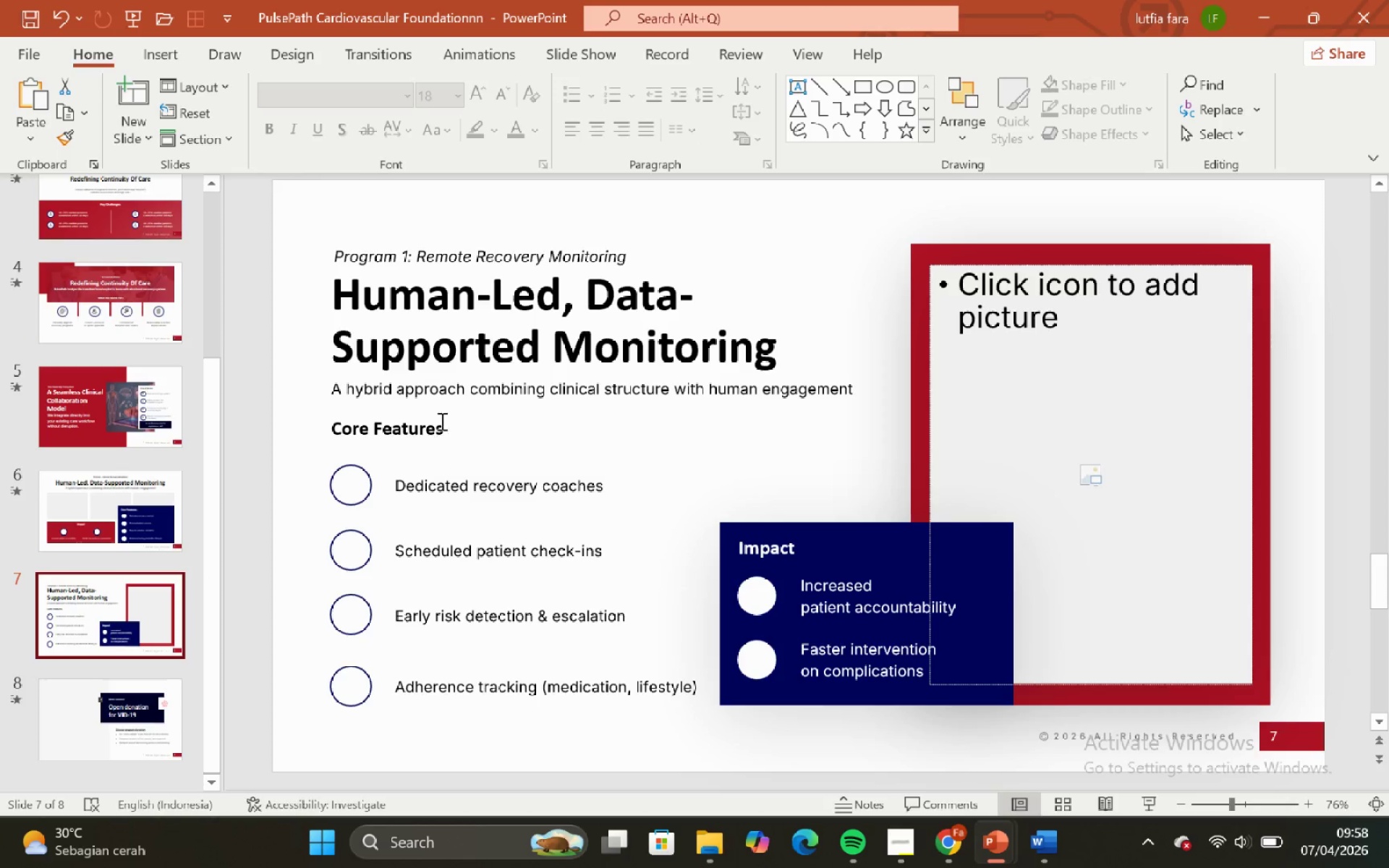 
left_click([440, 405])
 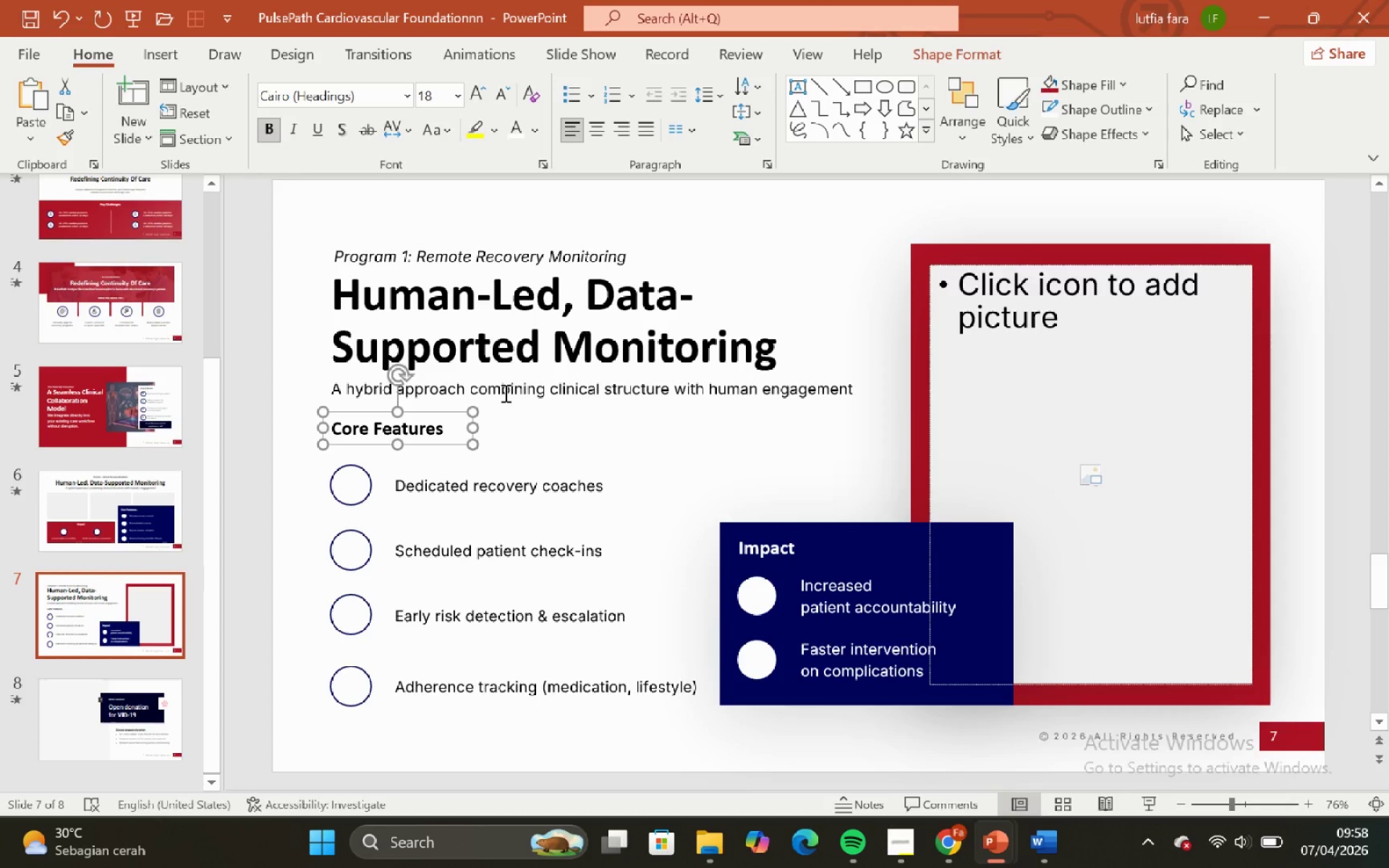 
left_click([504, 393])
 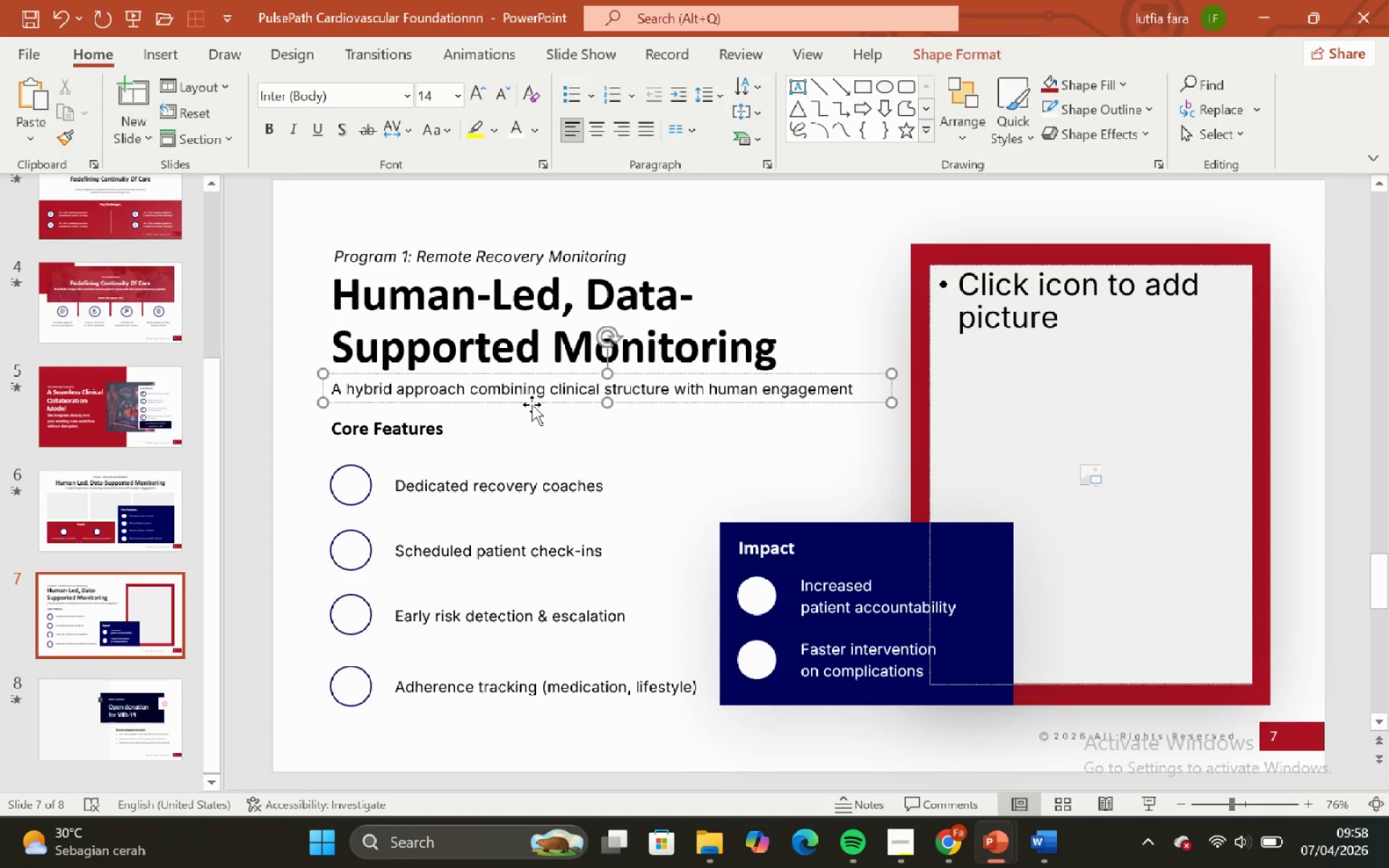 
left_click([534, 403])
 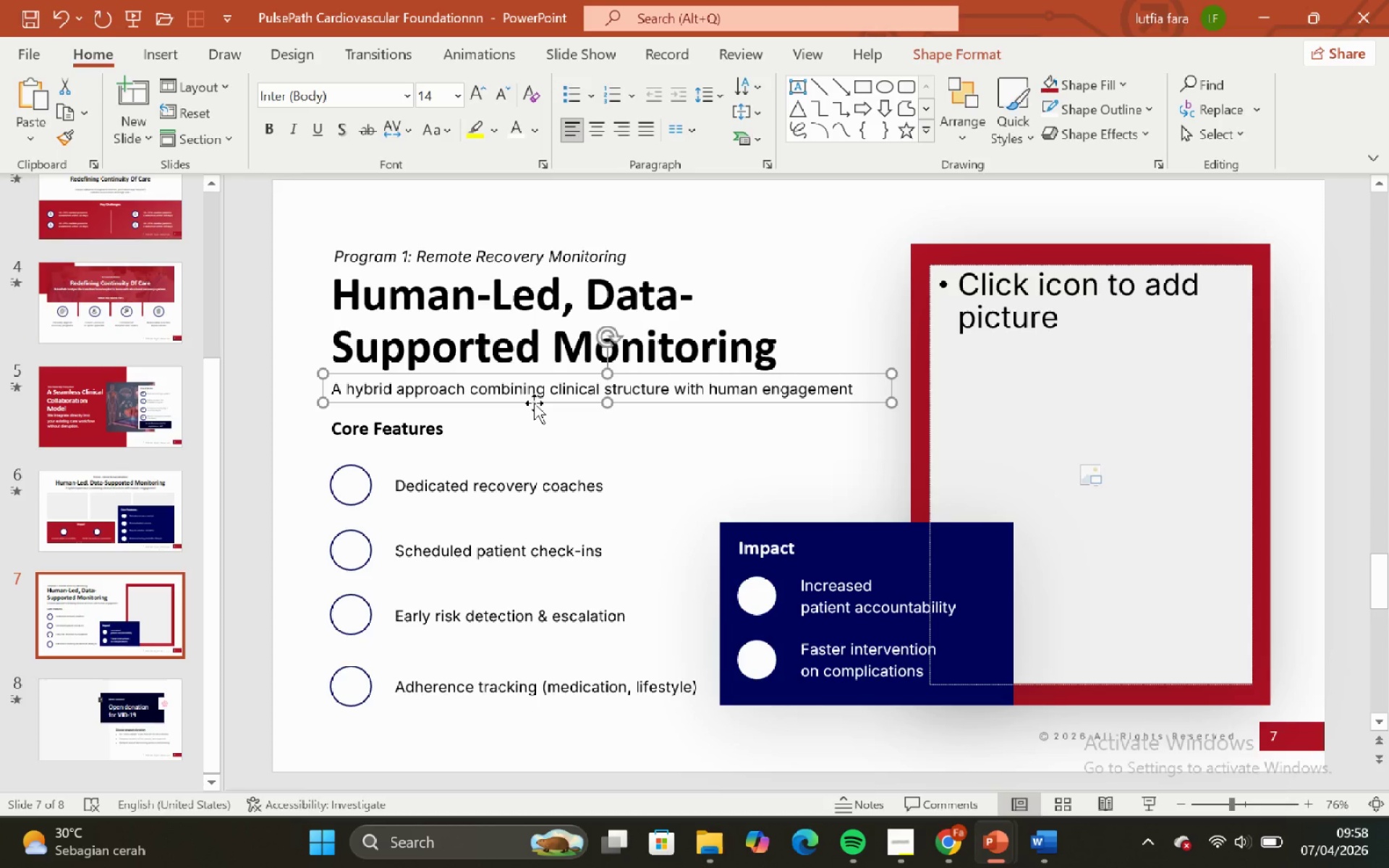 
key(ArrowDown)
 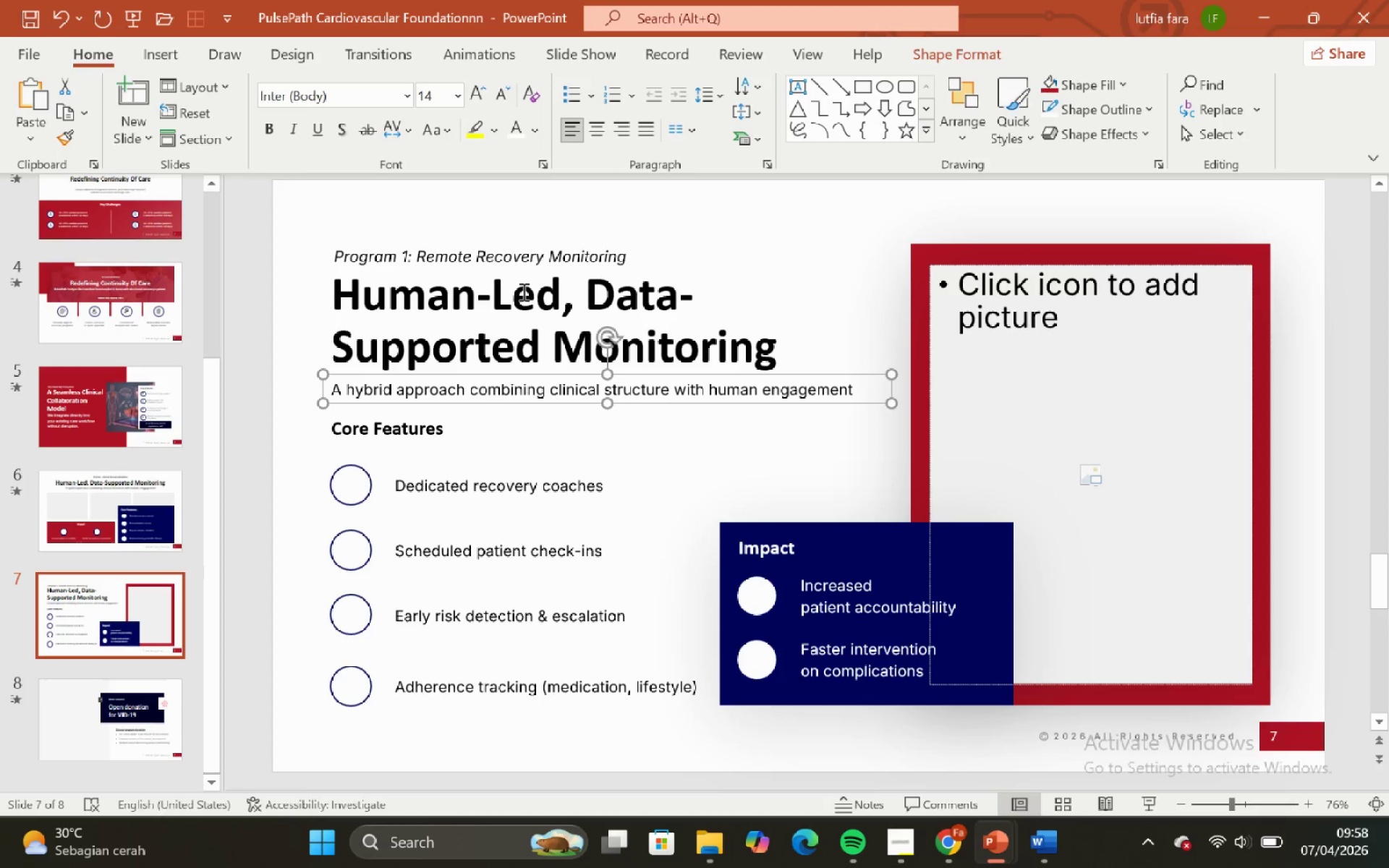 
key(ArrowDown)
 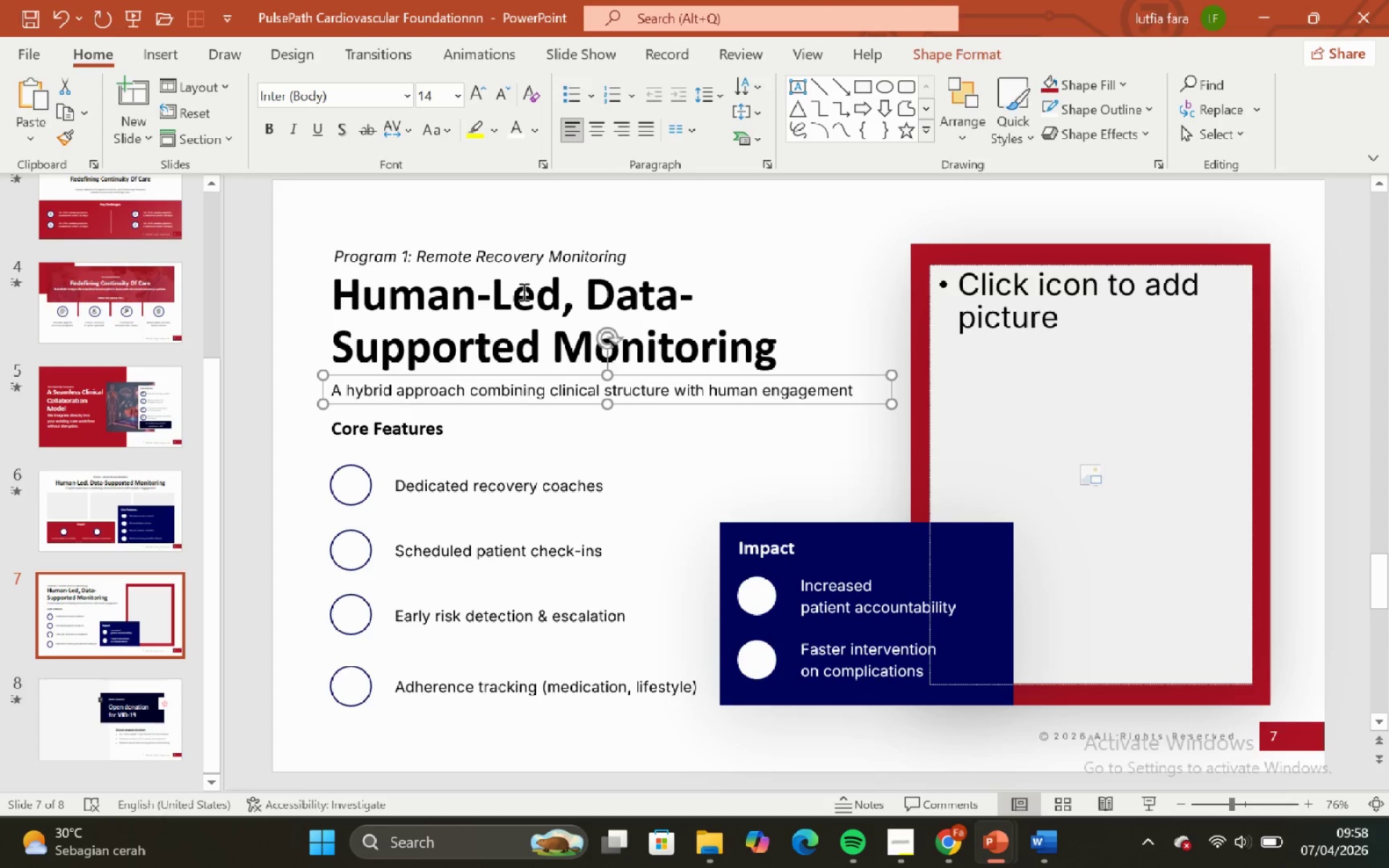 
key(ArrowDown)
 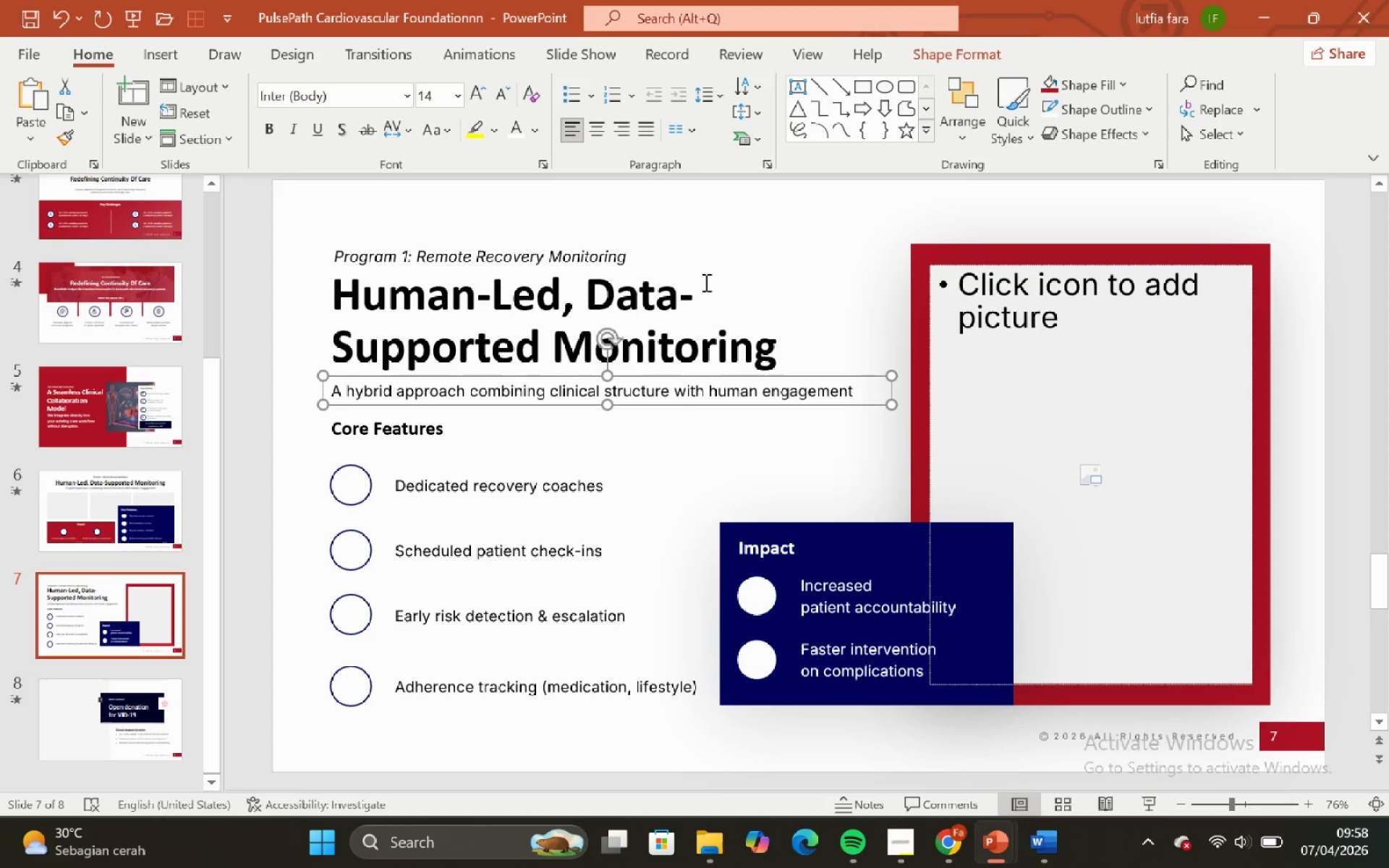 
left_click([741, 278])
 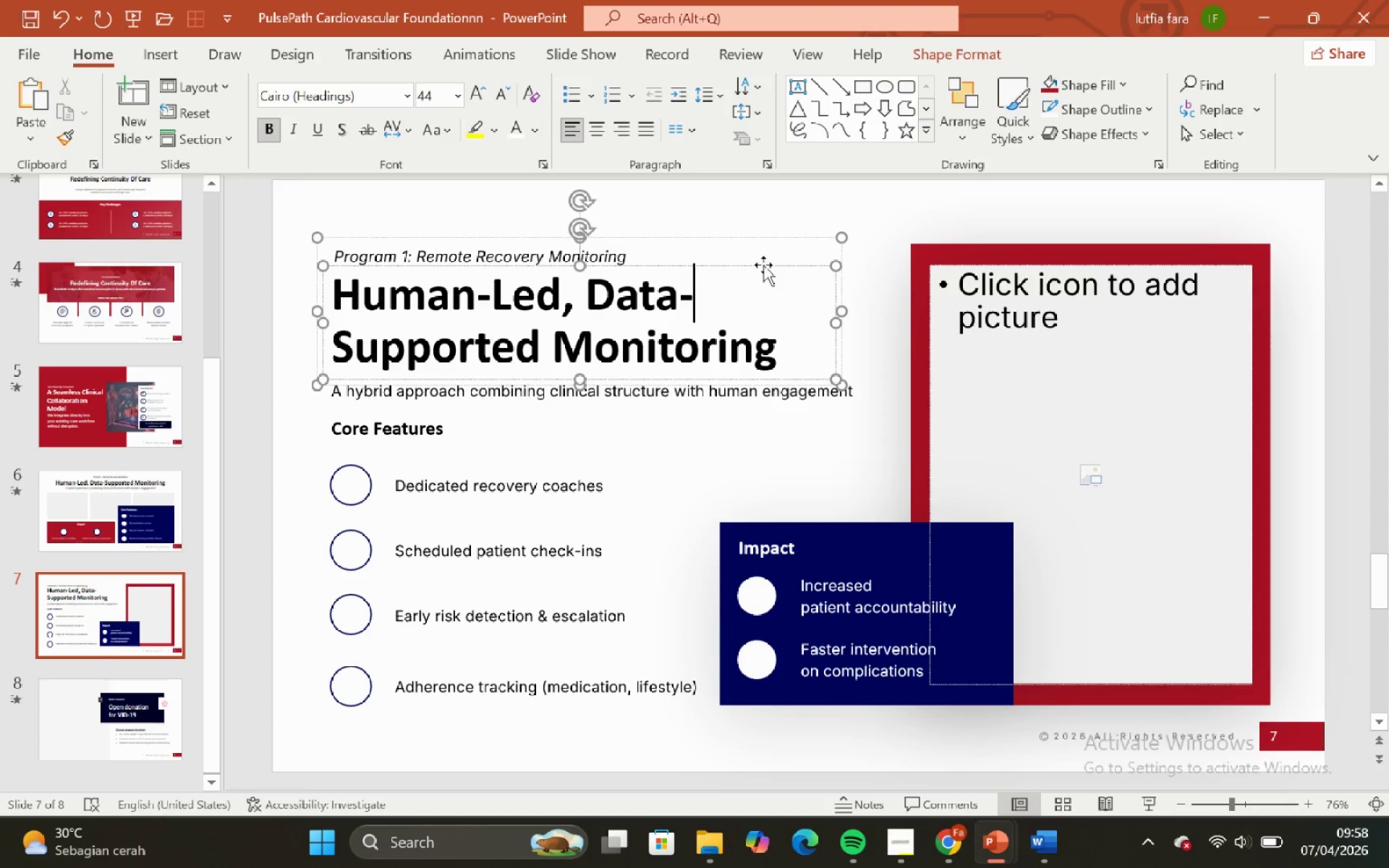 
left_click_drag(start_coordinate=[763, 265], to_coordinate=[768, 261])
 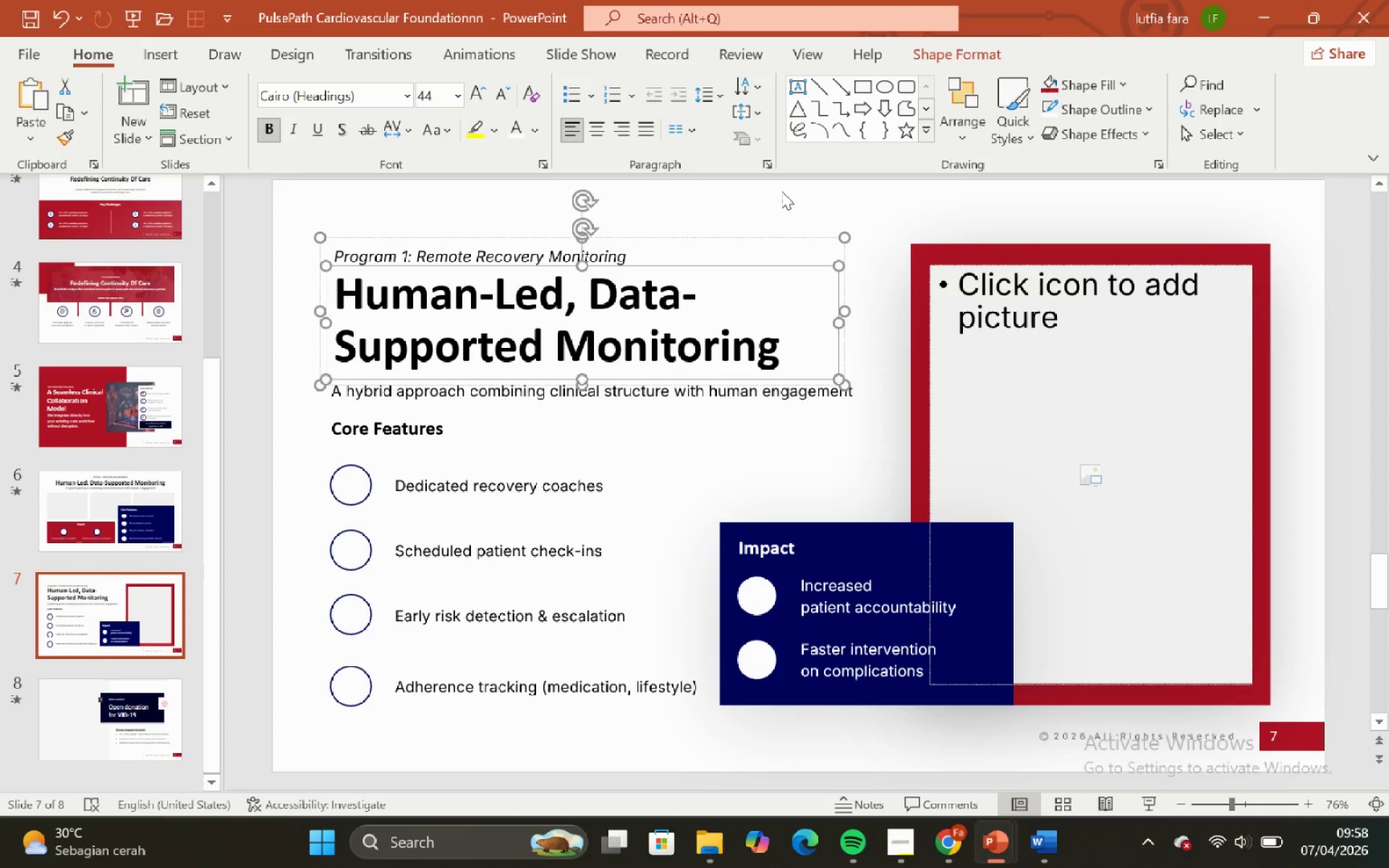 
key(Control+Z)
 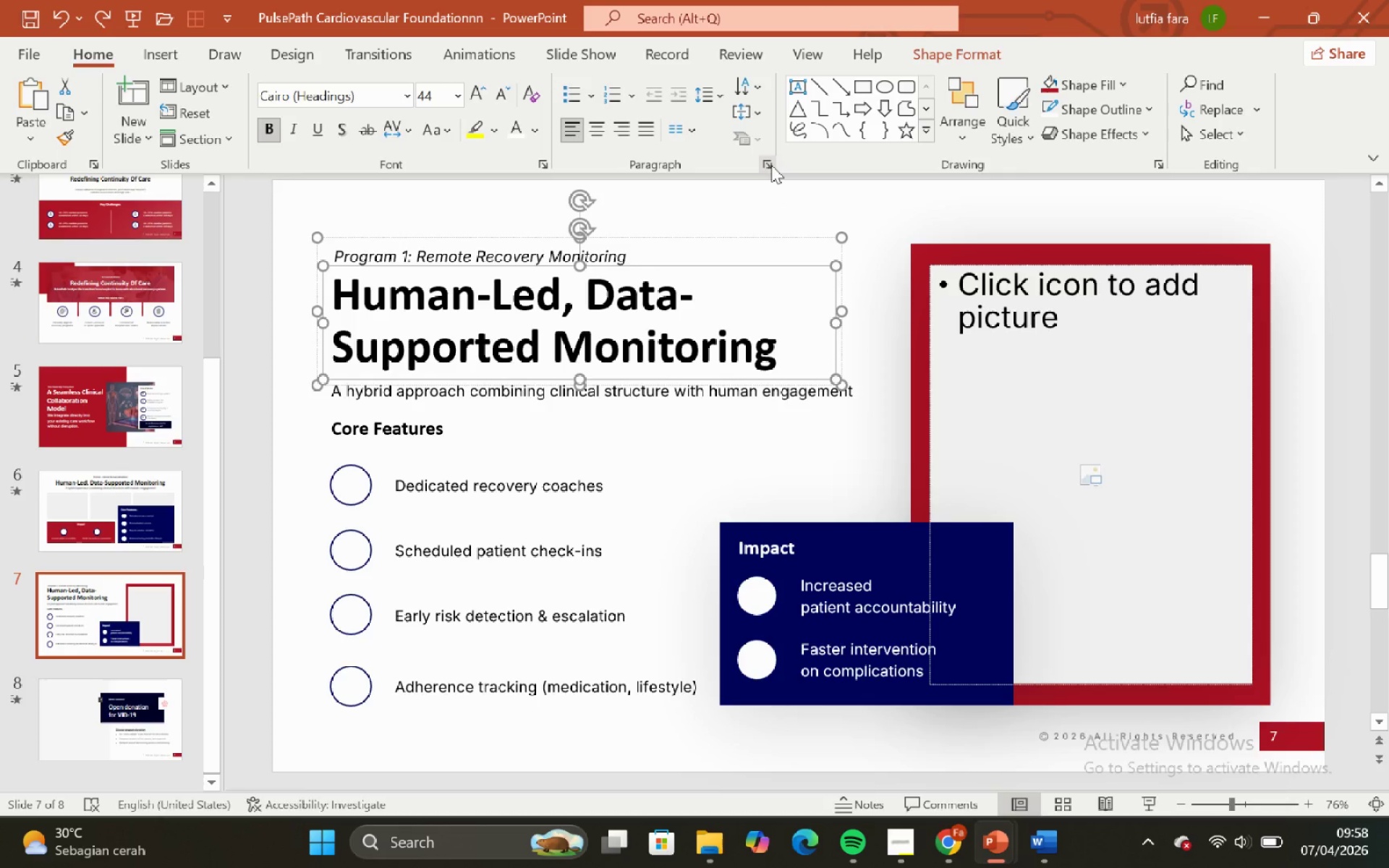 
left_click([771, 165])
 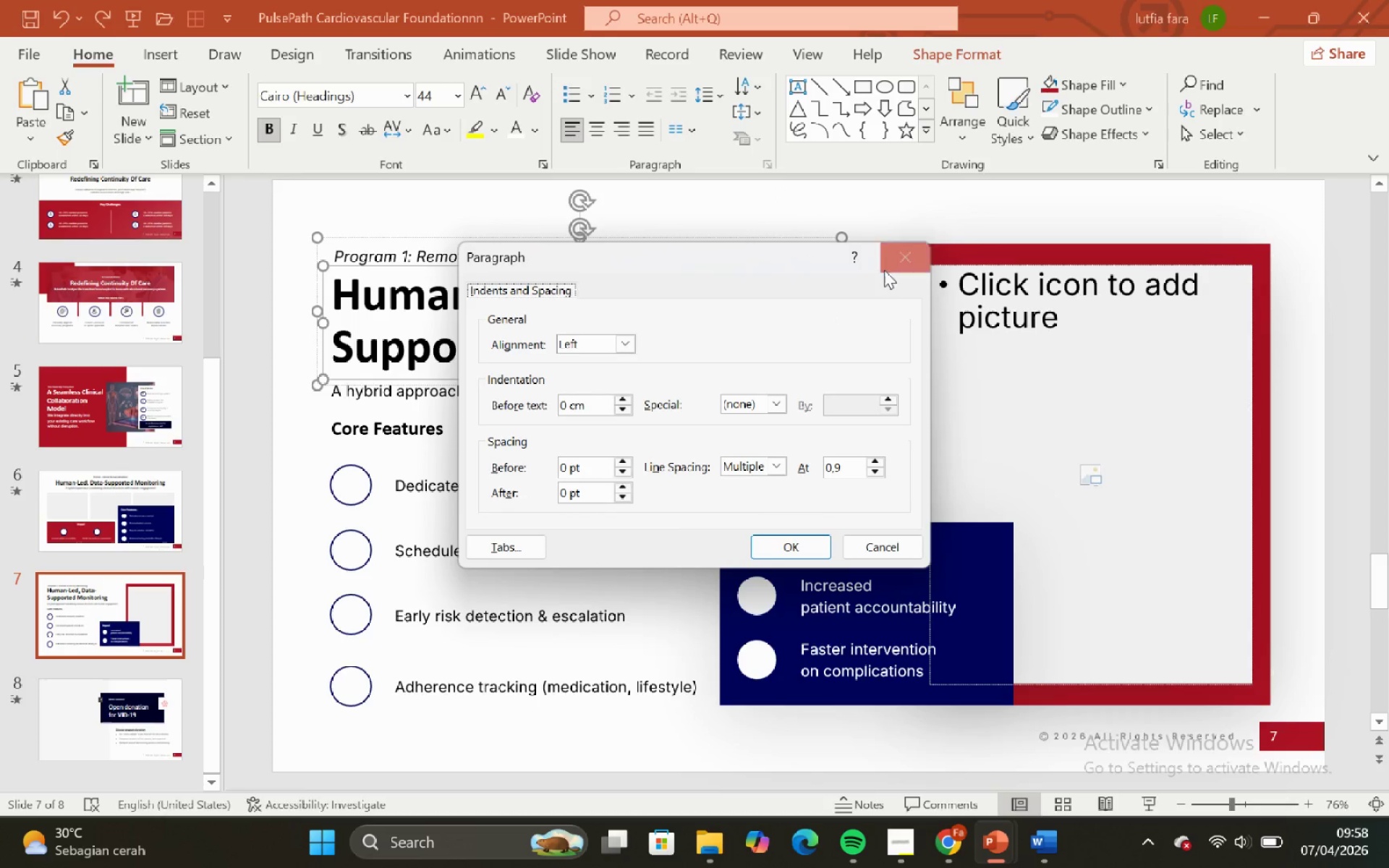 
left_click([894, 263])
 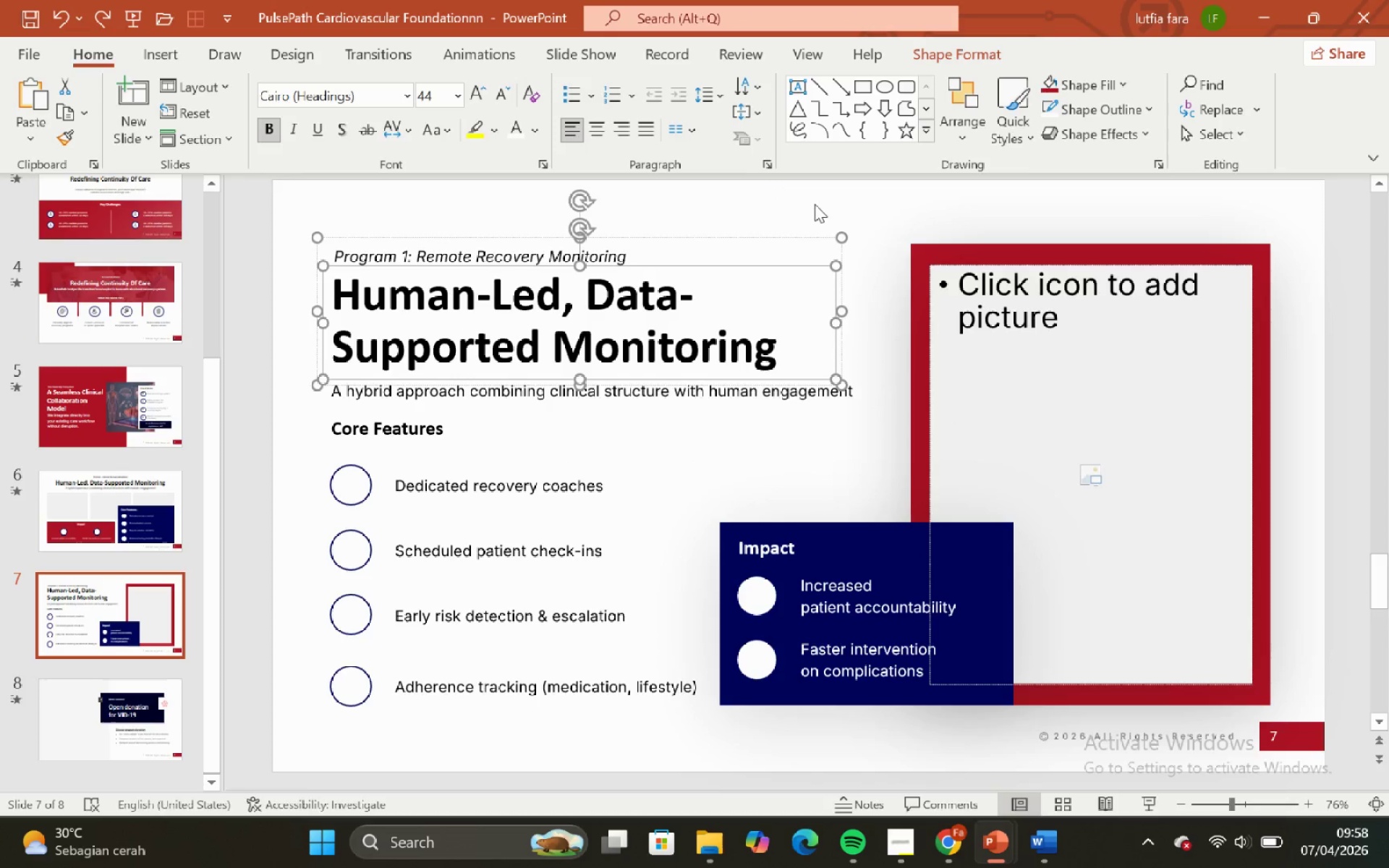 
left_click_drag(start_coordinate=[815, 203], to_coordinate=[811, 203])
 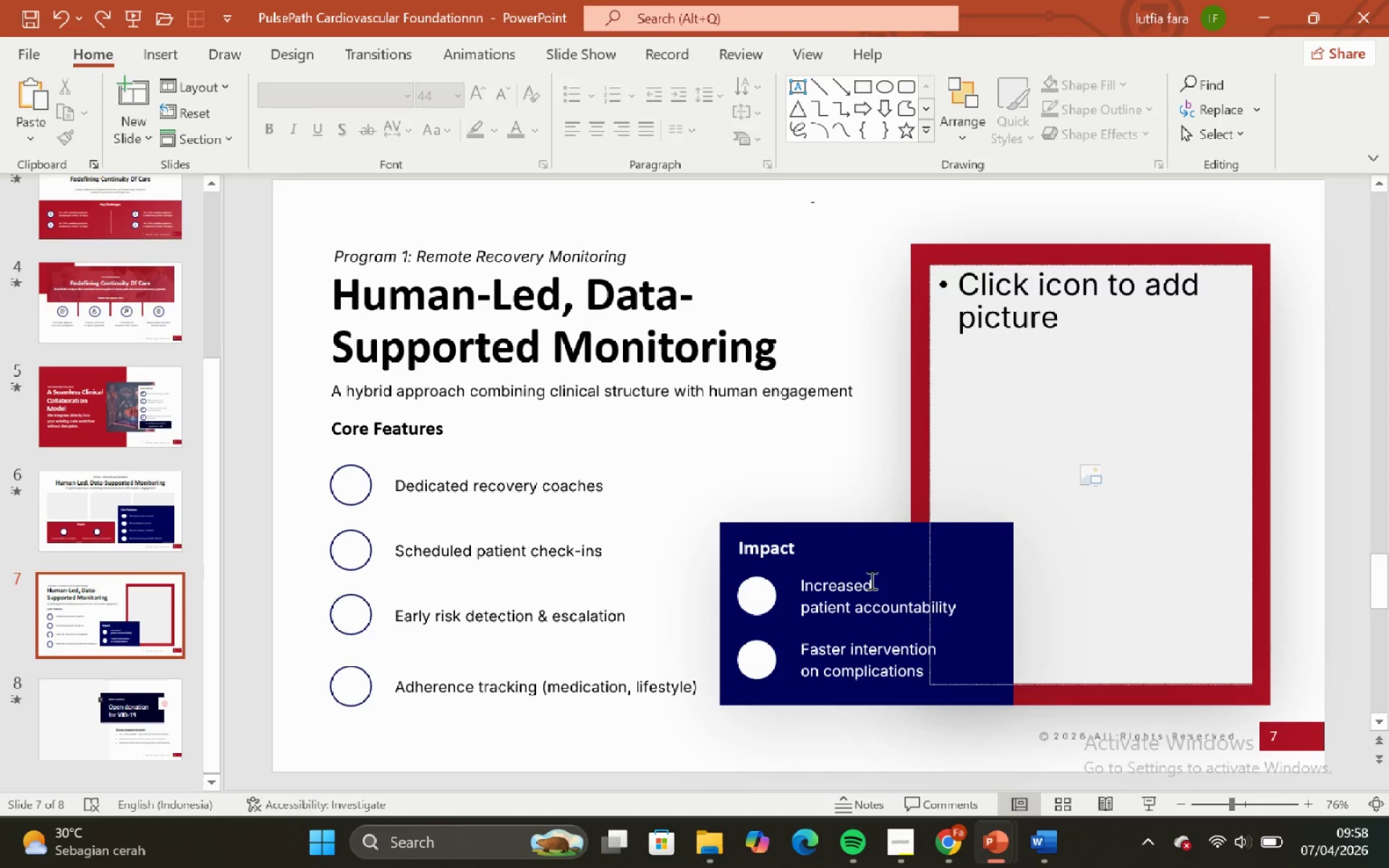 
left_click([881, 587])
 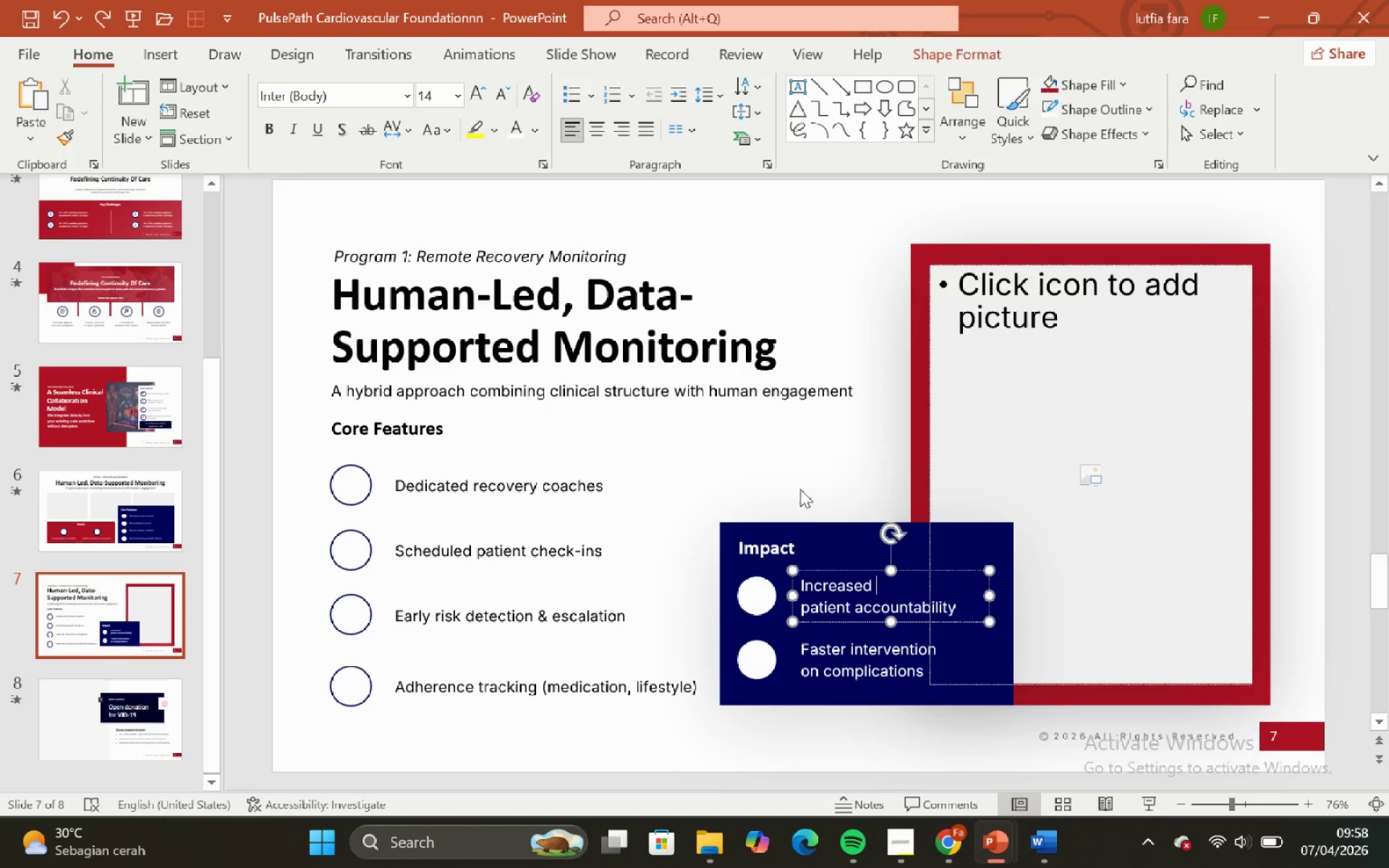 
left_click_drag(start_coordinate=[801, 476], to_coordinate=[801, 485])
 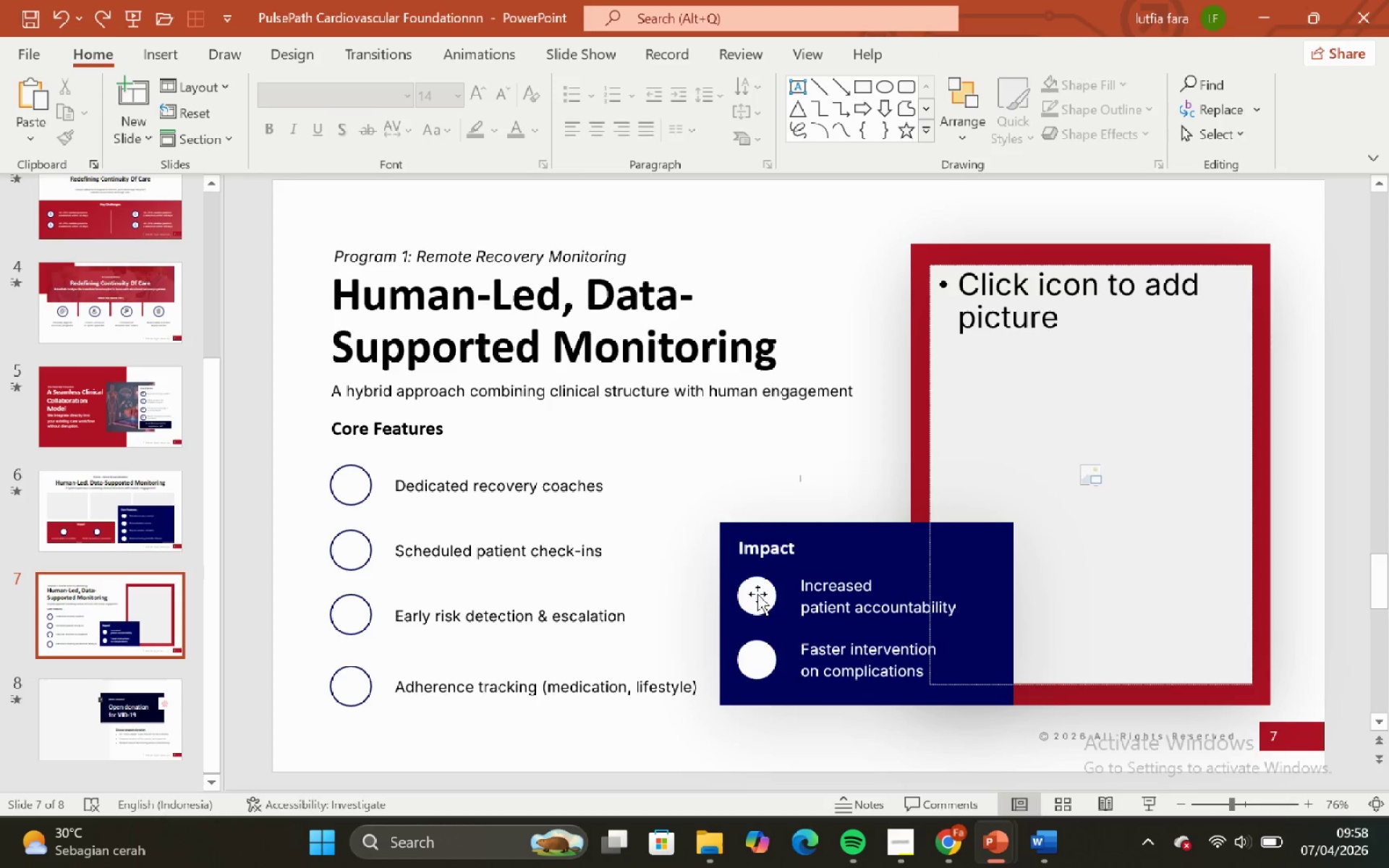 
left_click([757, 594])
 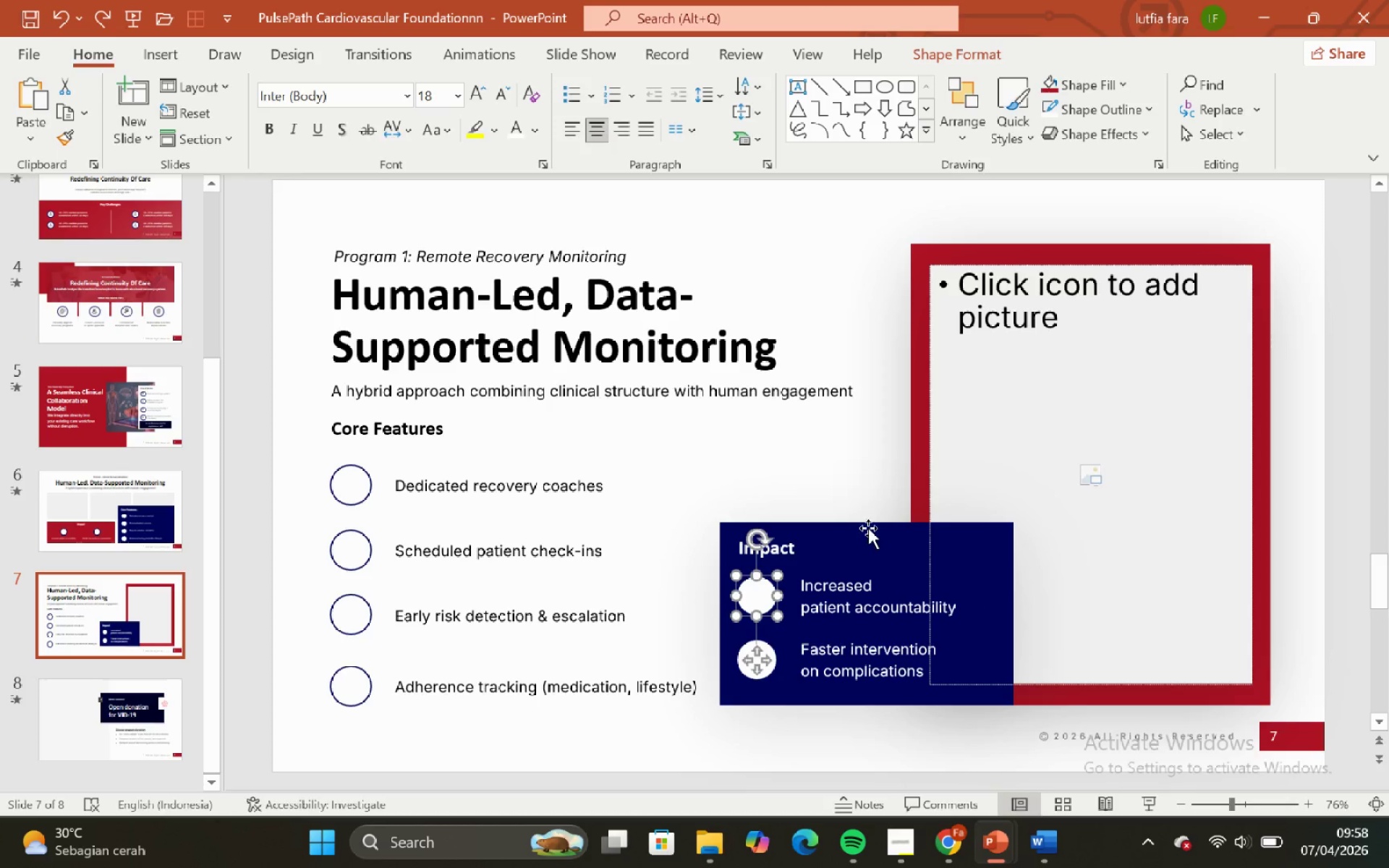 
left_click([870, 524])
 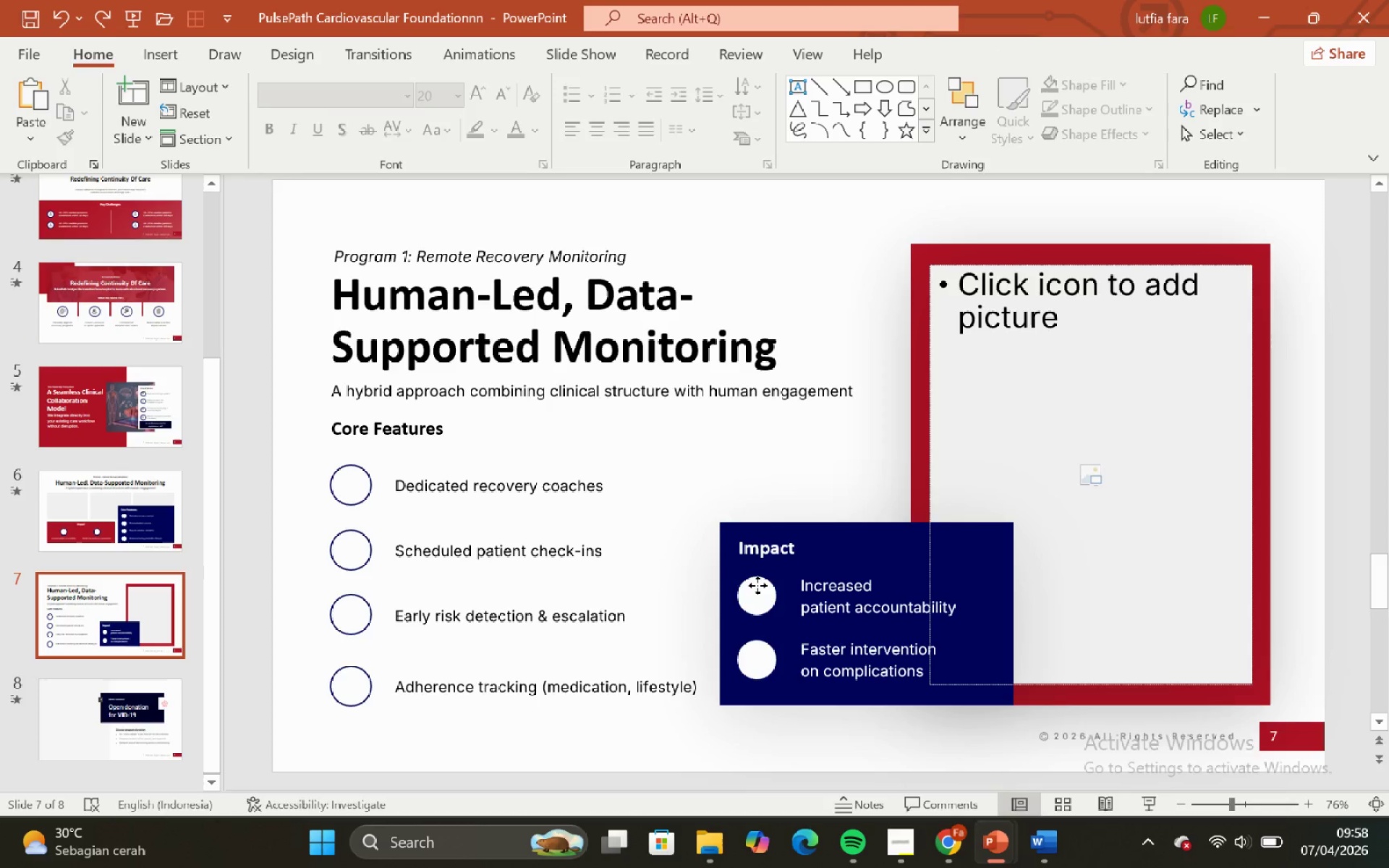 
hold_key(key=ControlLeft, duration=0.94)
hold_key(key=ShiftLeft, duration=1.7)
scroll: coordinate [760, 561], scroll_direction: up, amount: 2.0
 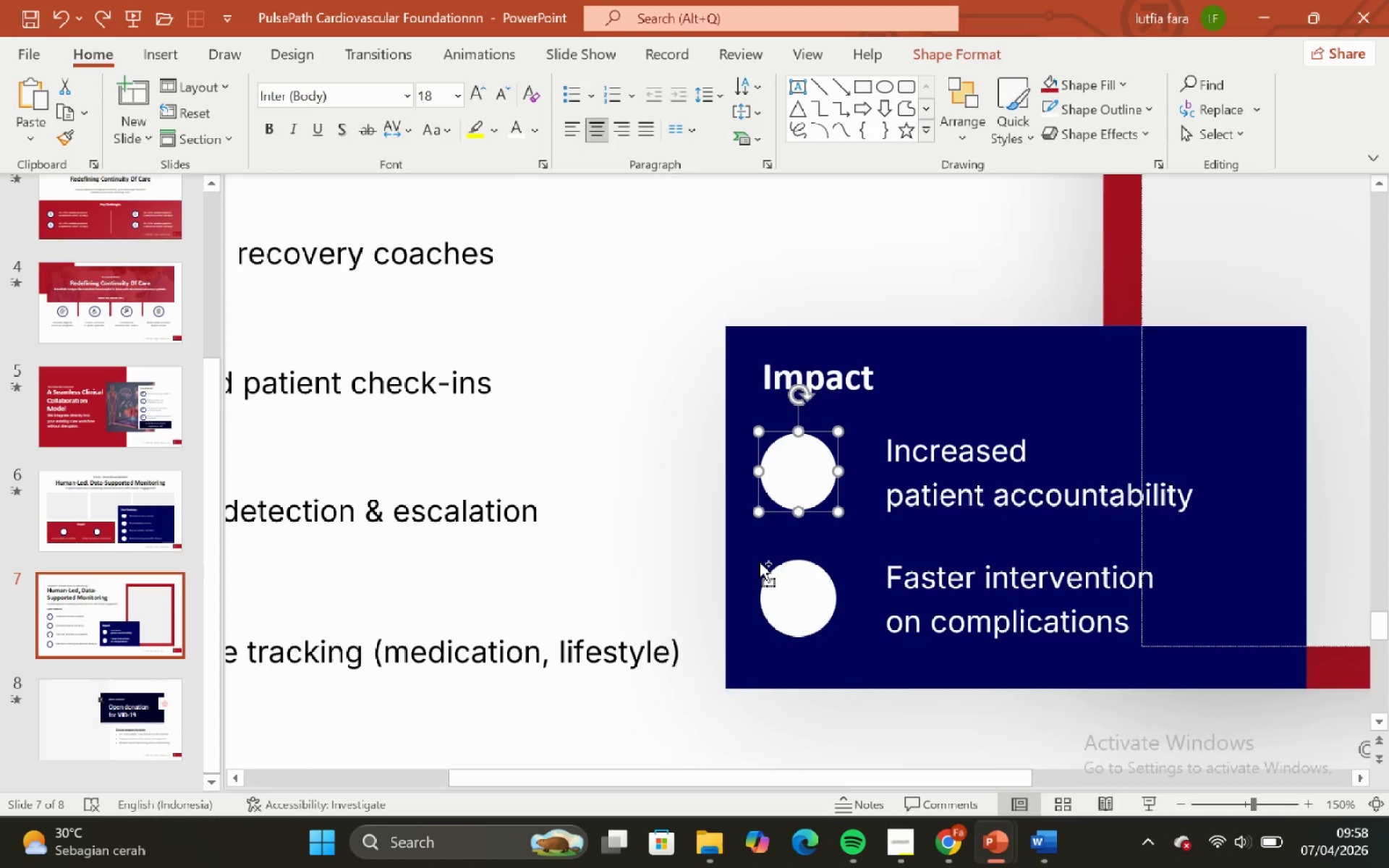 
hold_key(key=ControlLeft, duration=0.52)
scroll: coordinate [759, 561], scroll_direction: down, amount: 2.0
 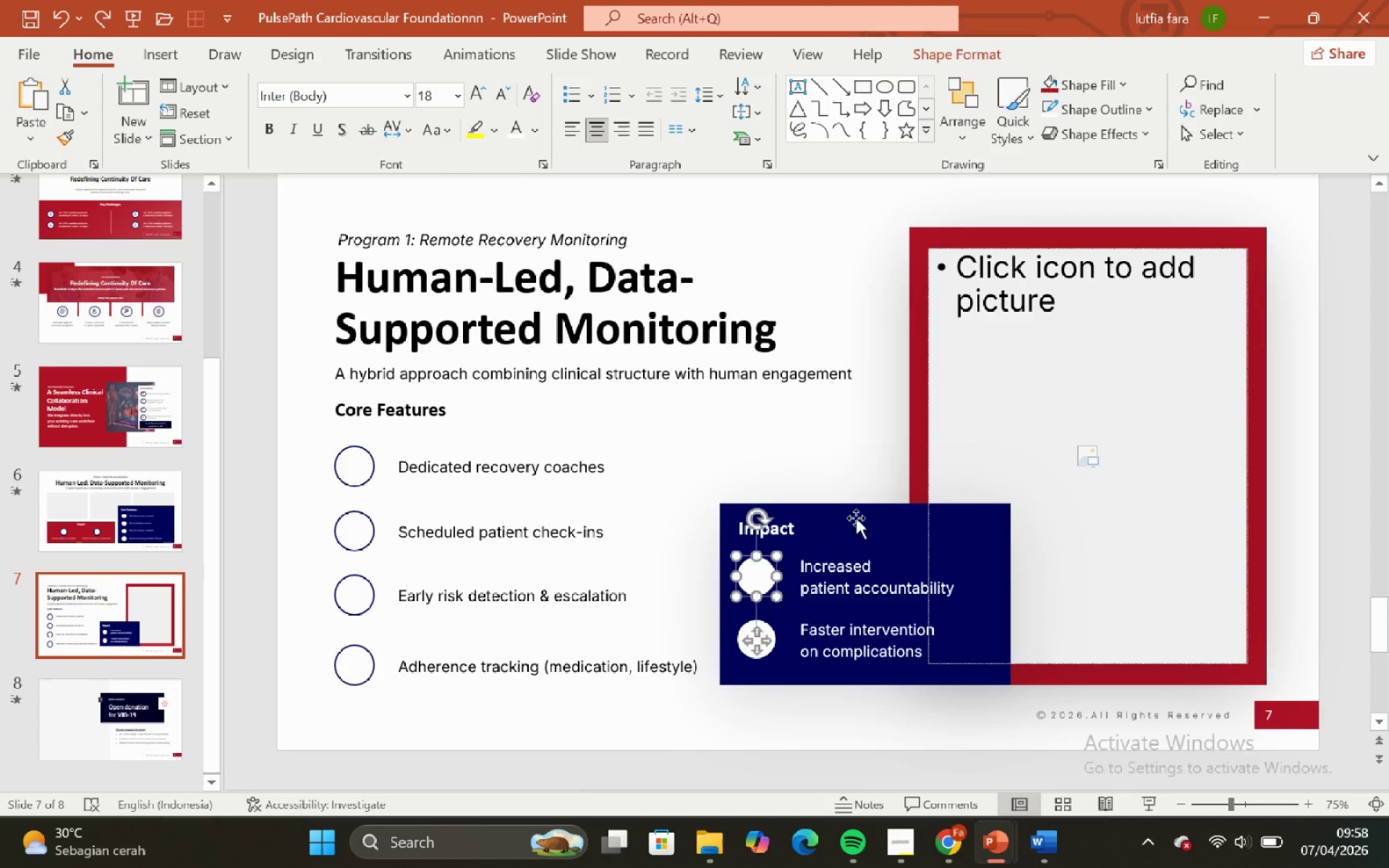 
left_click([856, 516])
 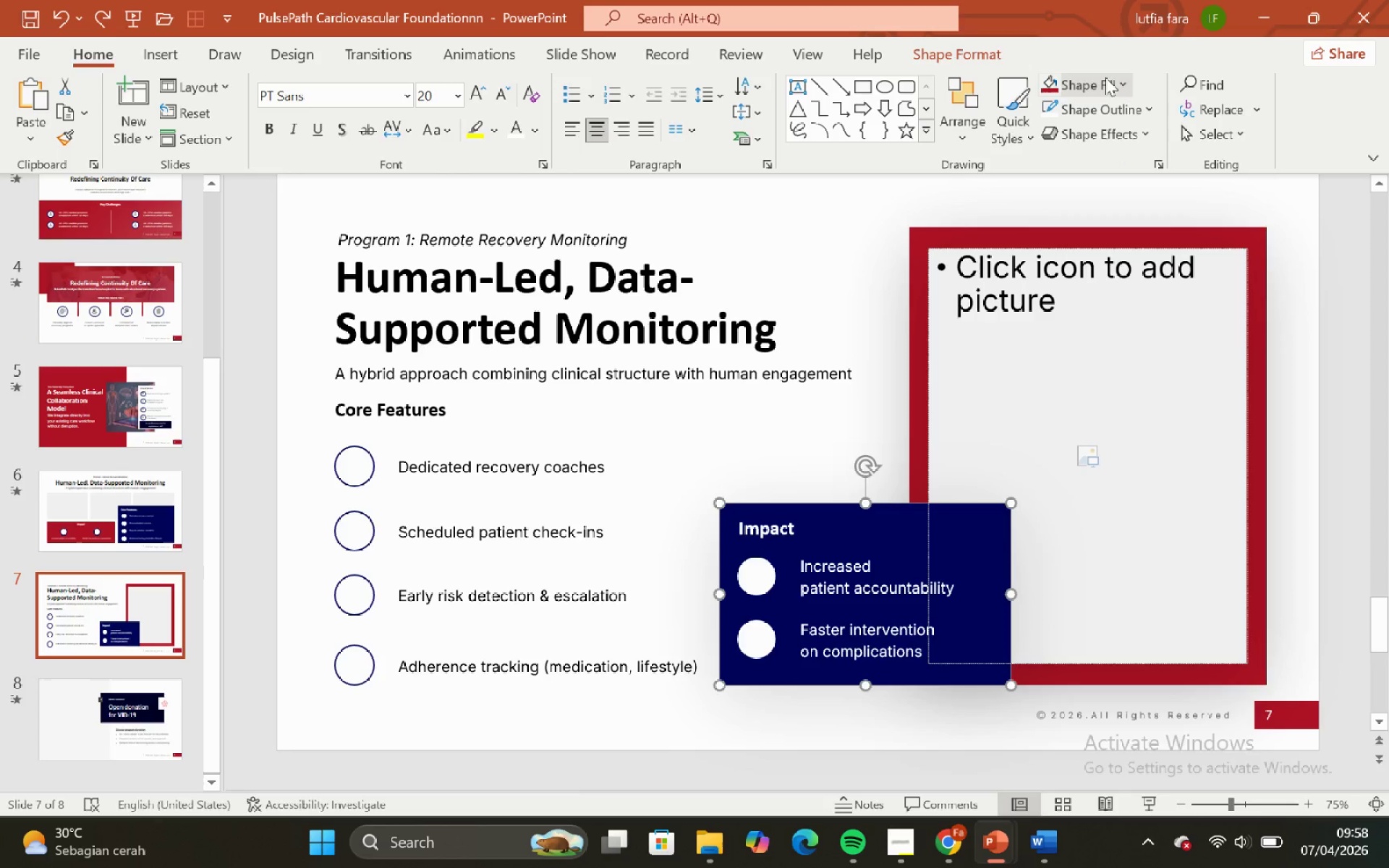 
left_click([1105, 77])
 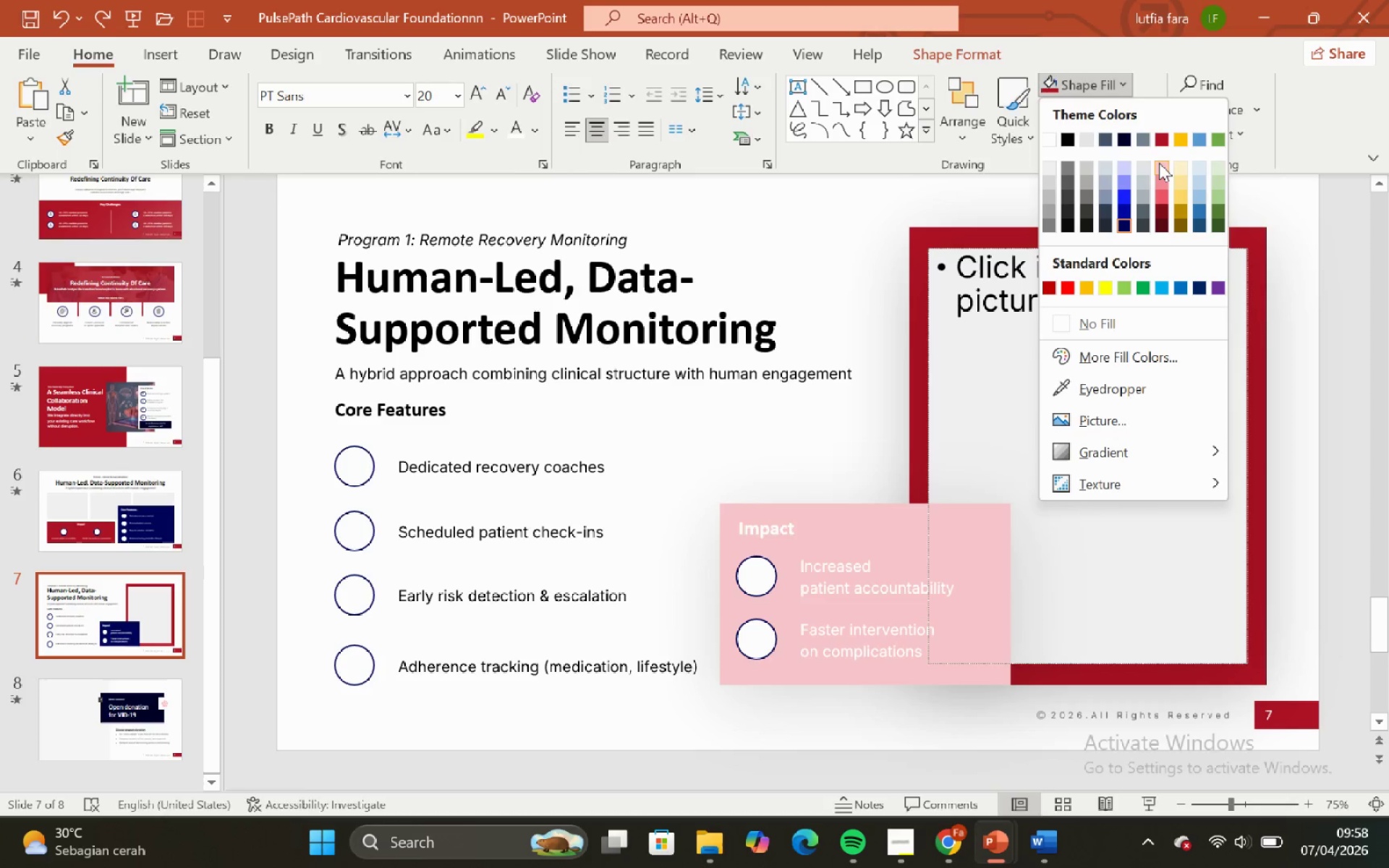 
wait(6.0)
 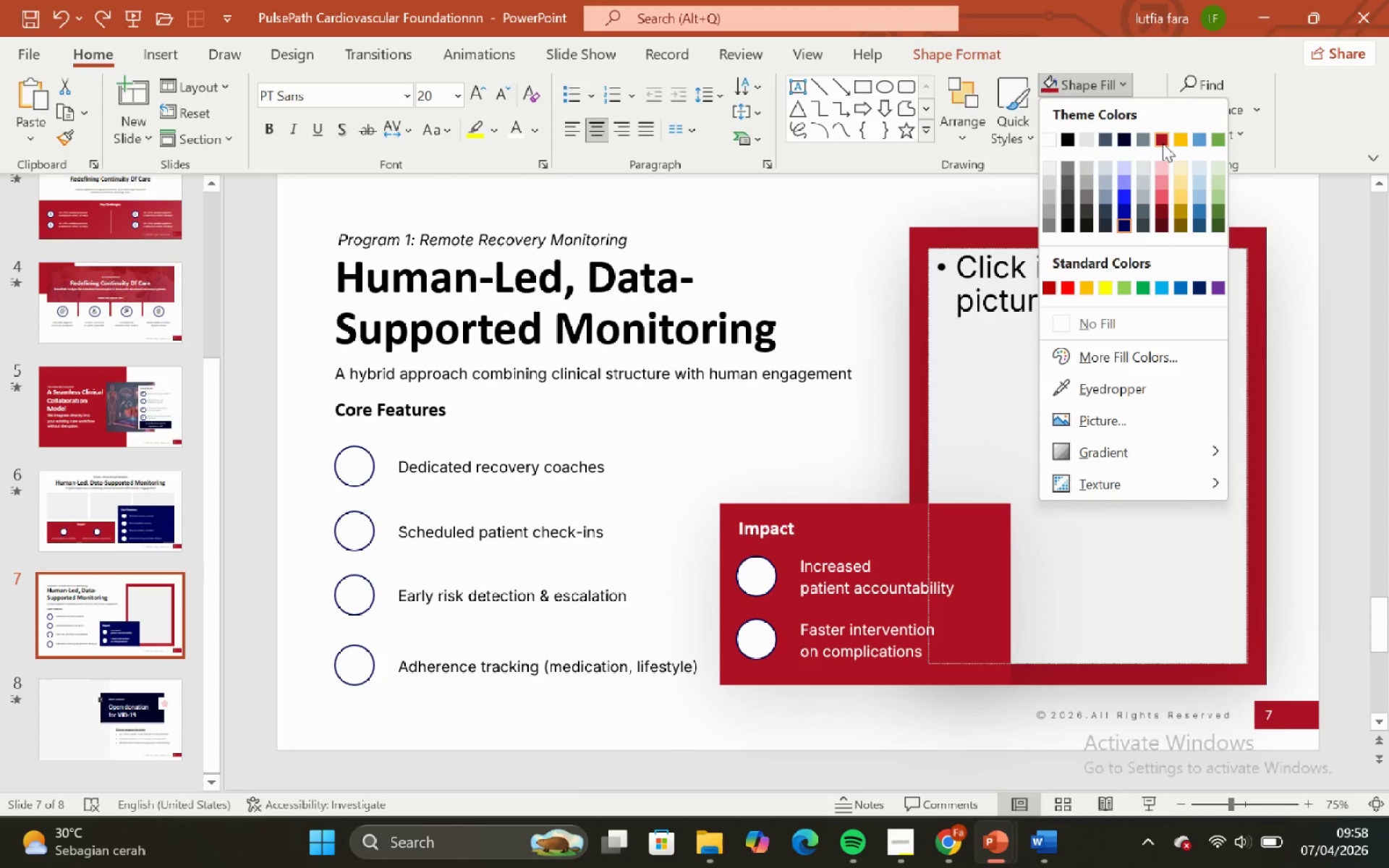 
left_click([1156, 140])
 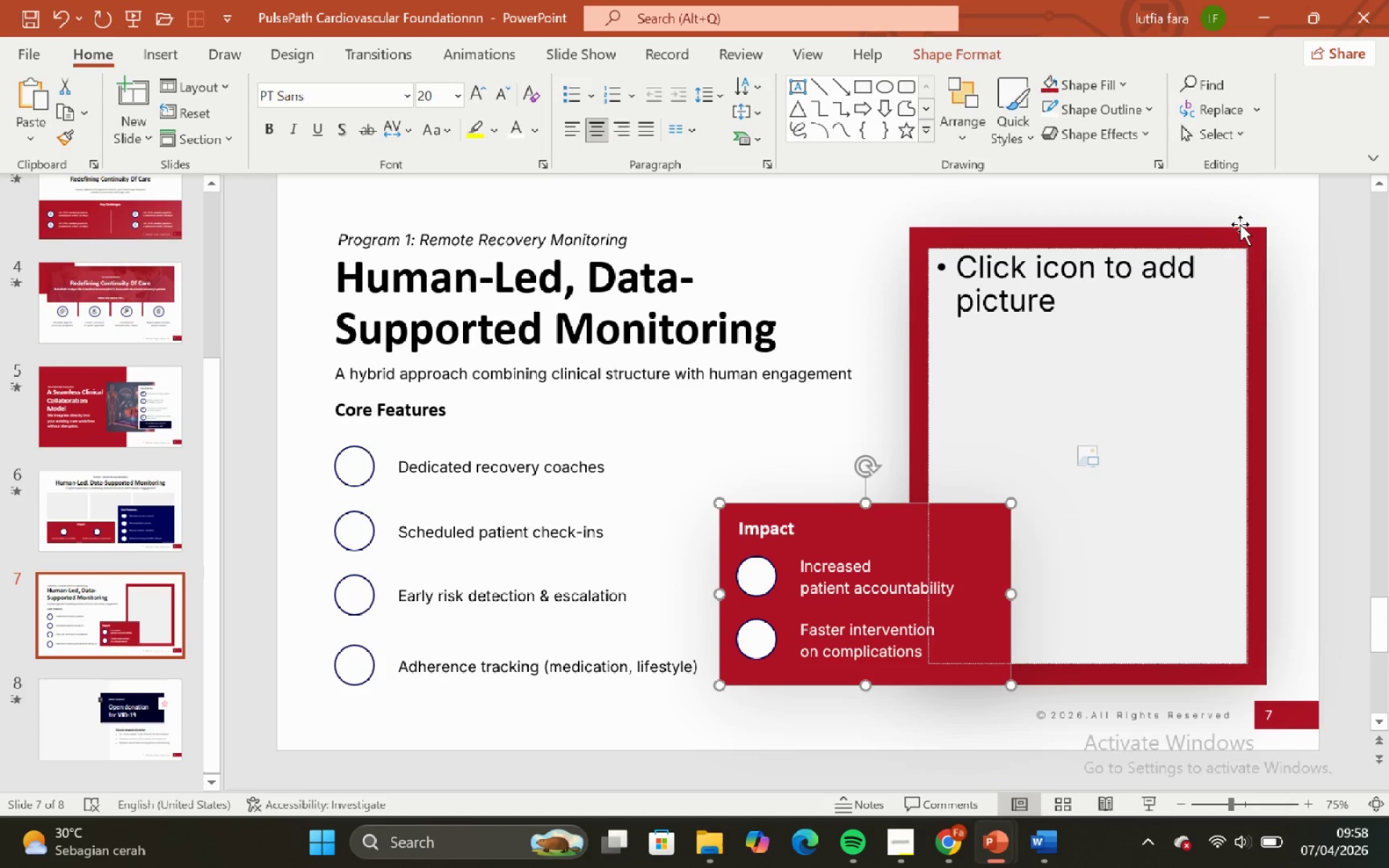 
left_click([1246, 229])
 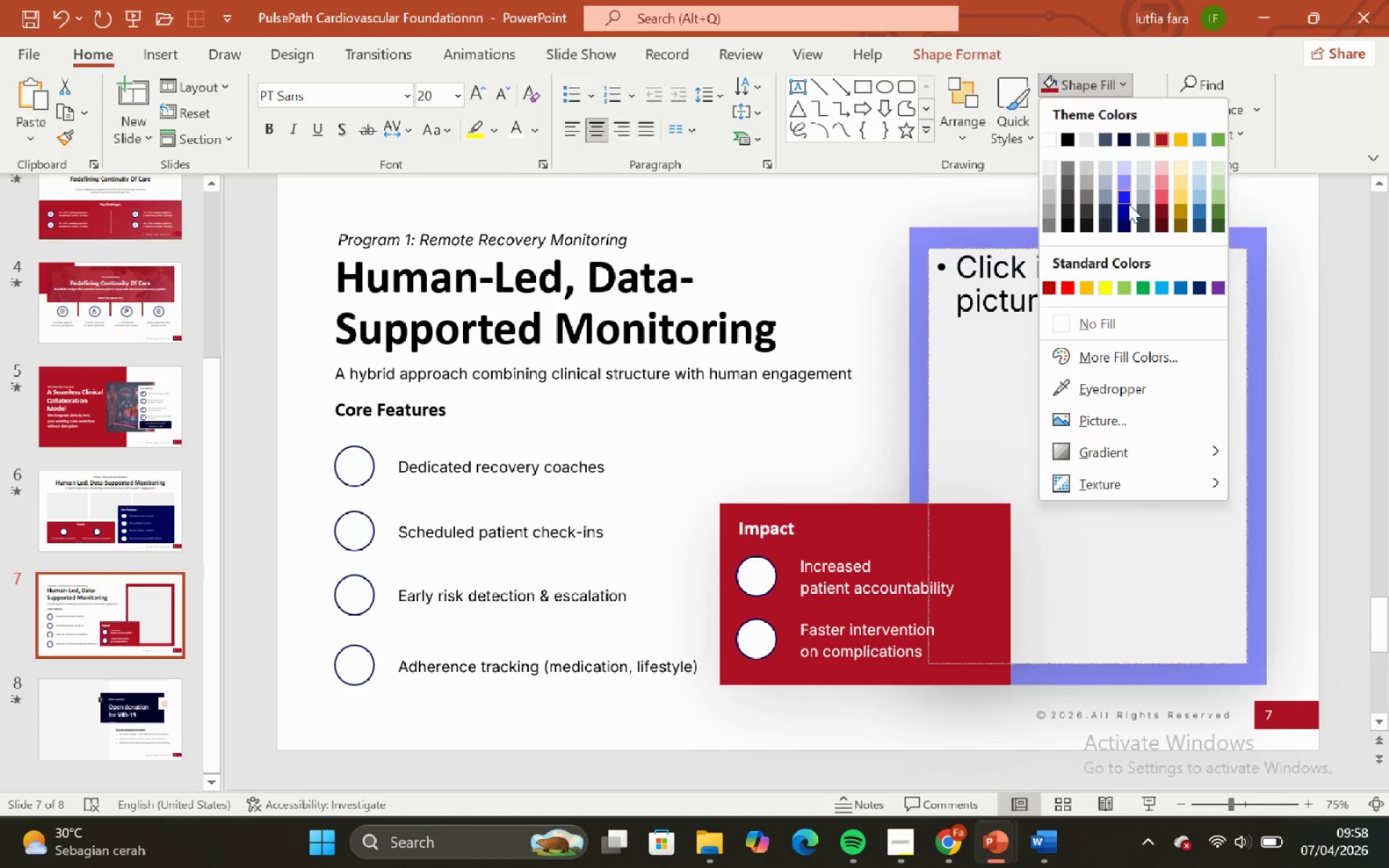 
left_click([1123, 226])
 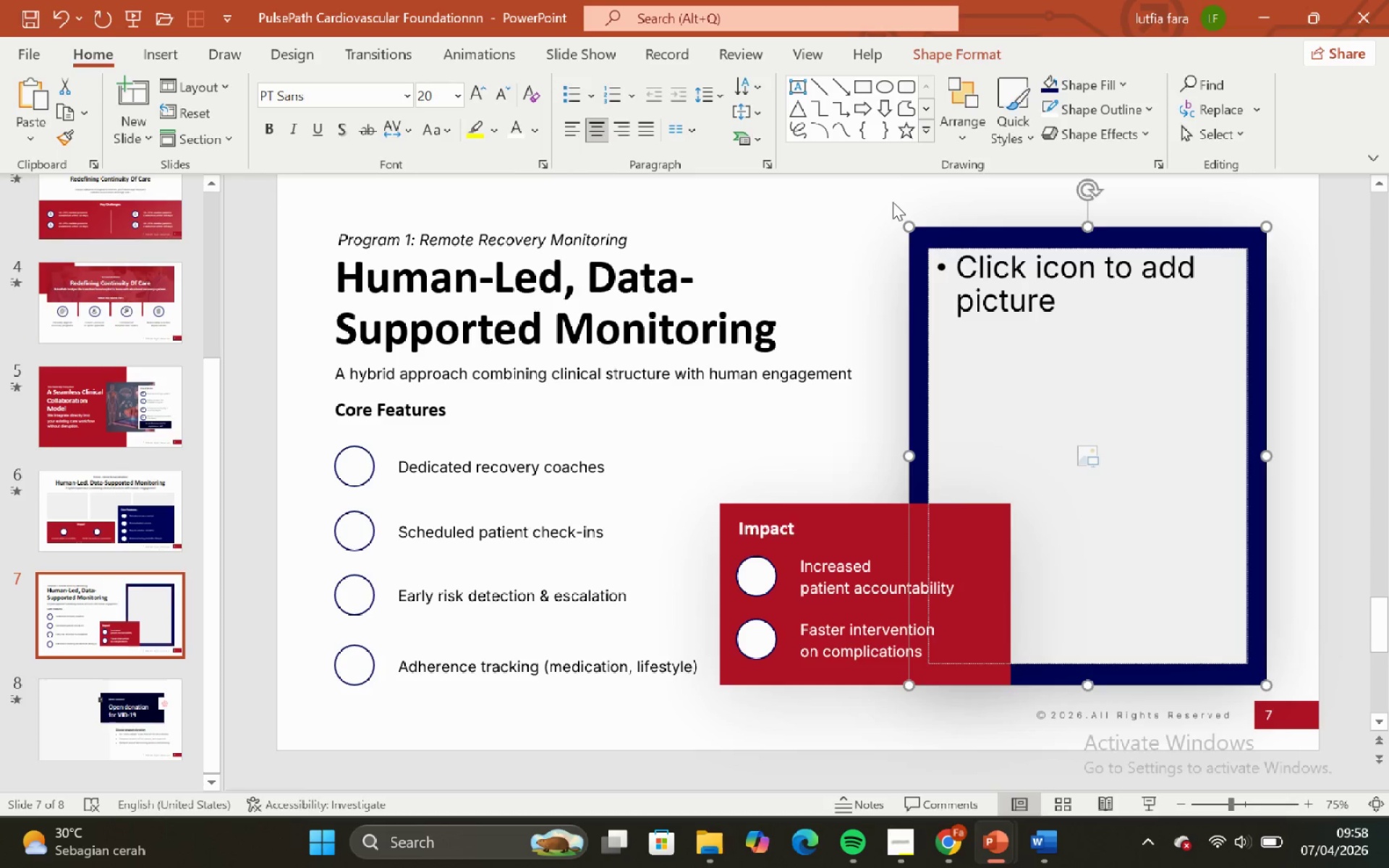 
left_click_drag(start_coordinate=[893, 202], to_coordinate=[894, 198])
 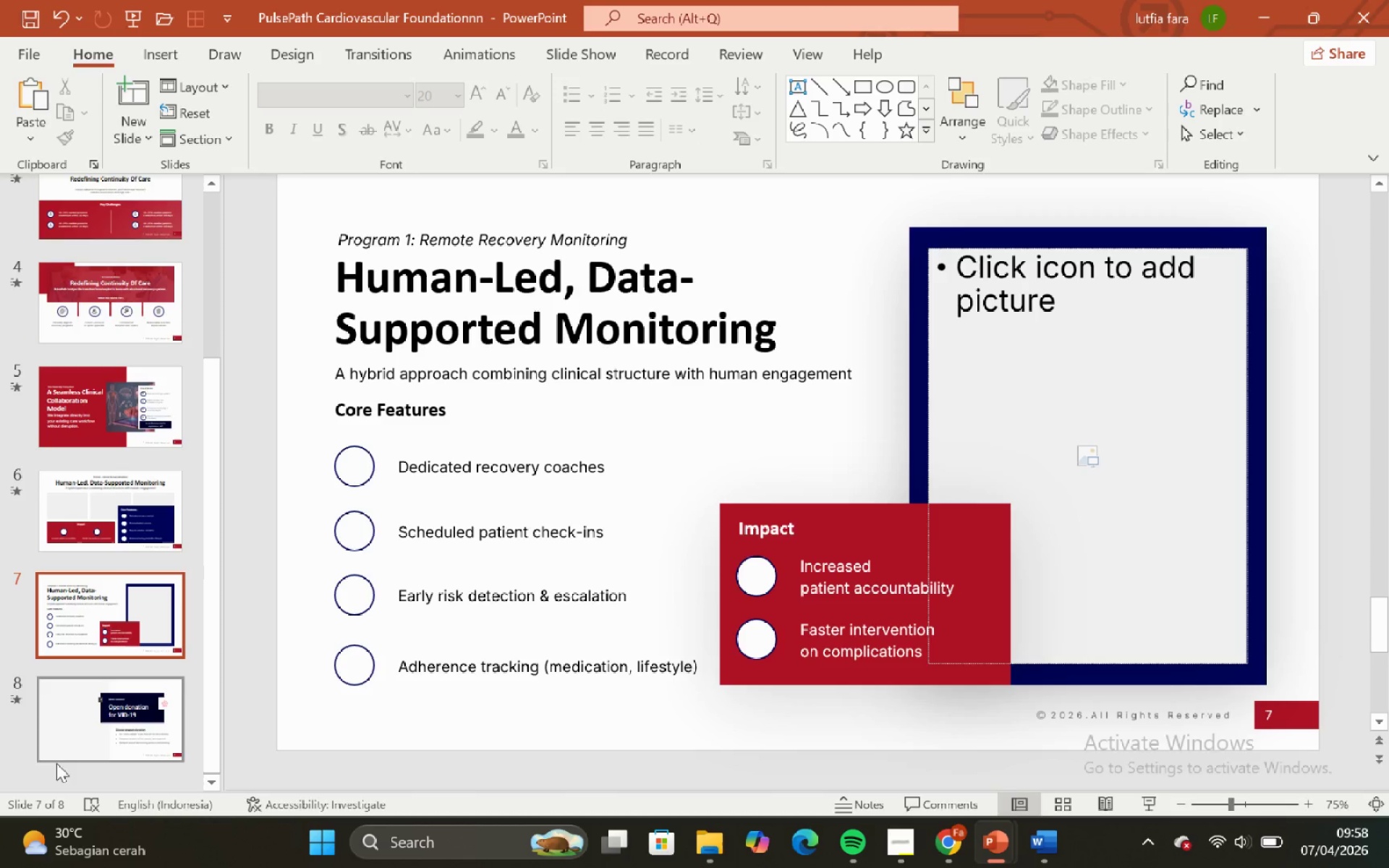 
left_click_drag(start_coordinate=[57, 761], to_coordinate=[60, 757])
 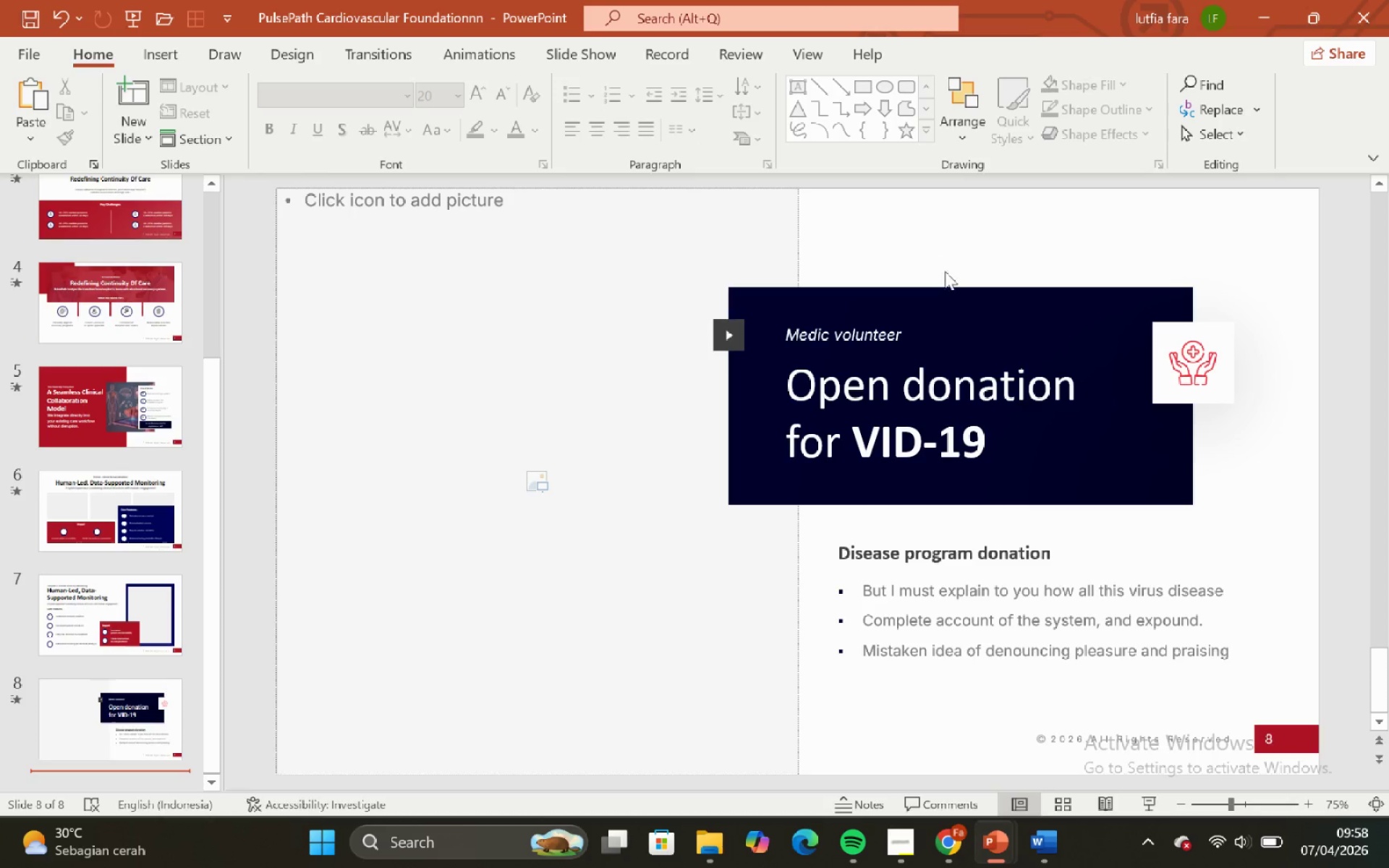 
left_click([1006, 304])
 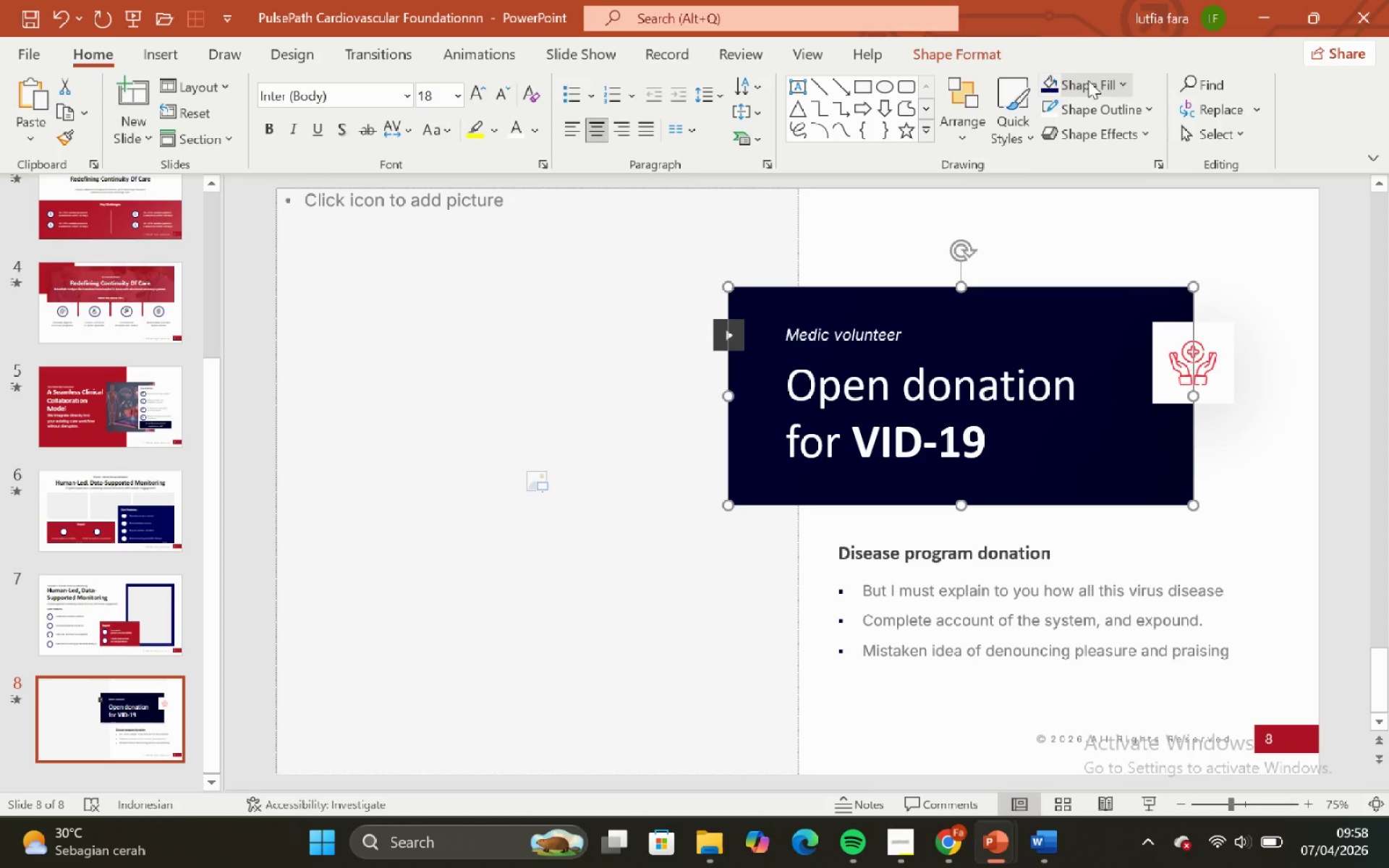 
left_click([1088, 80])
 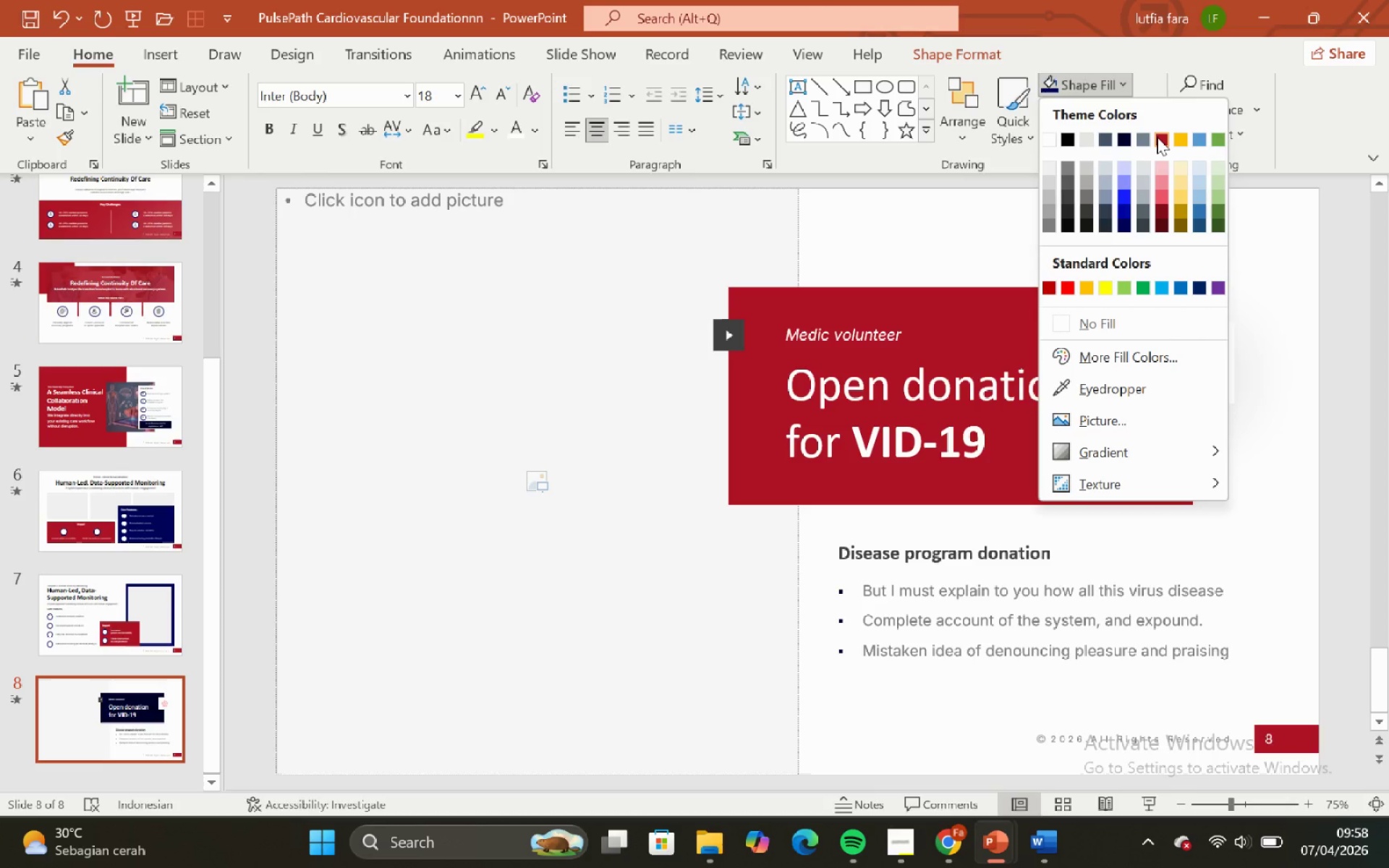 
left_click([1157, 137])
 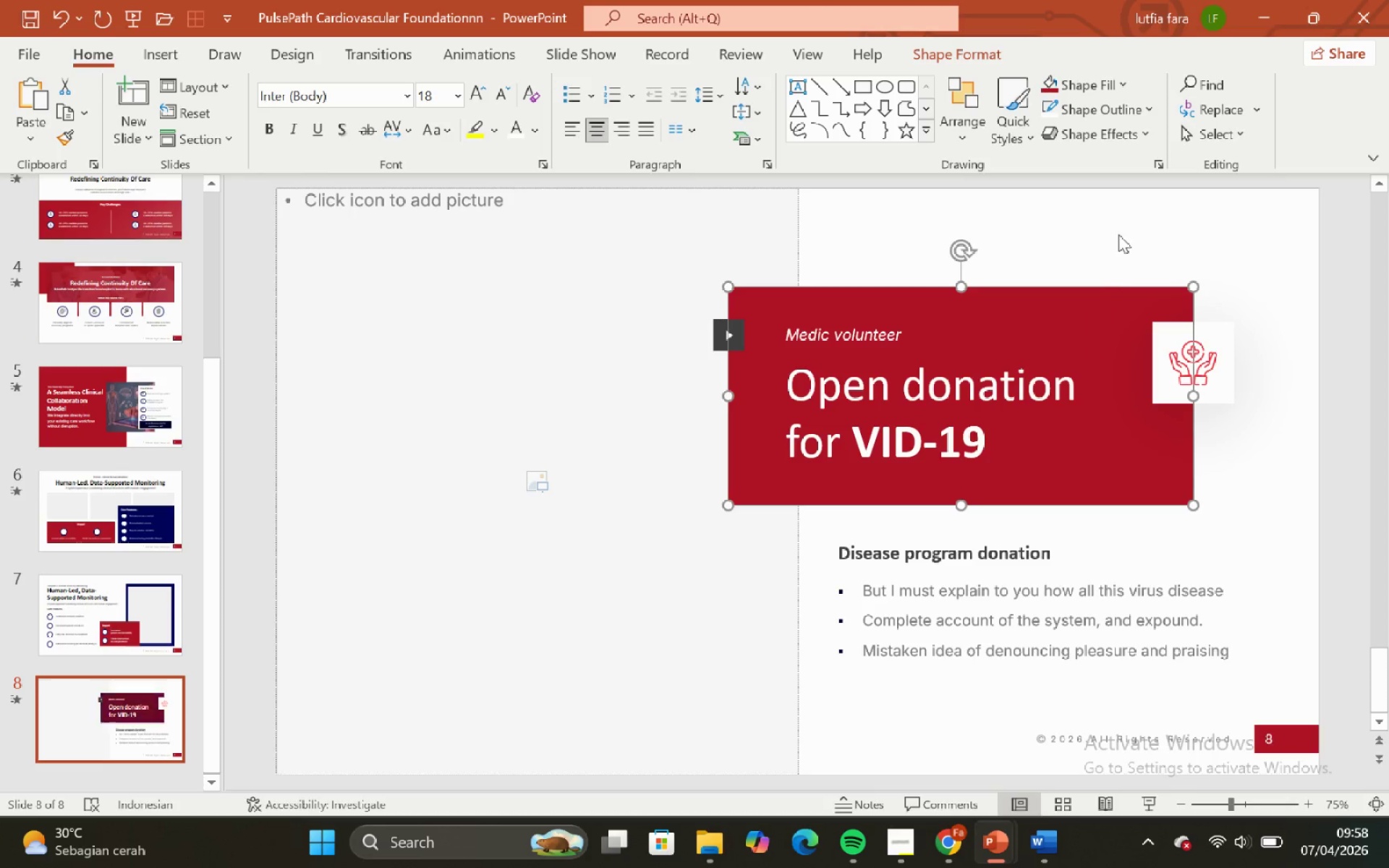 
left_click([1118, 223])
 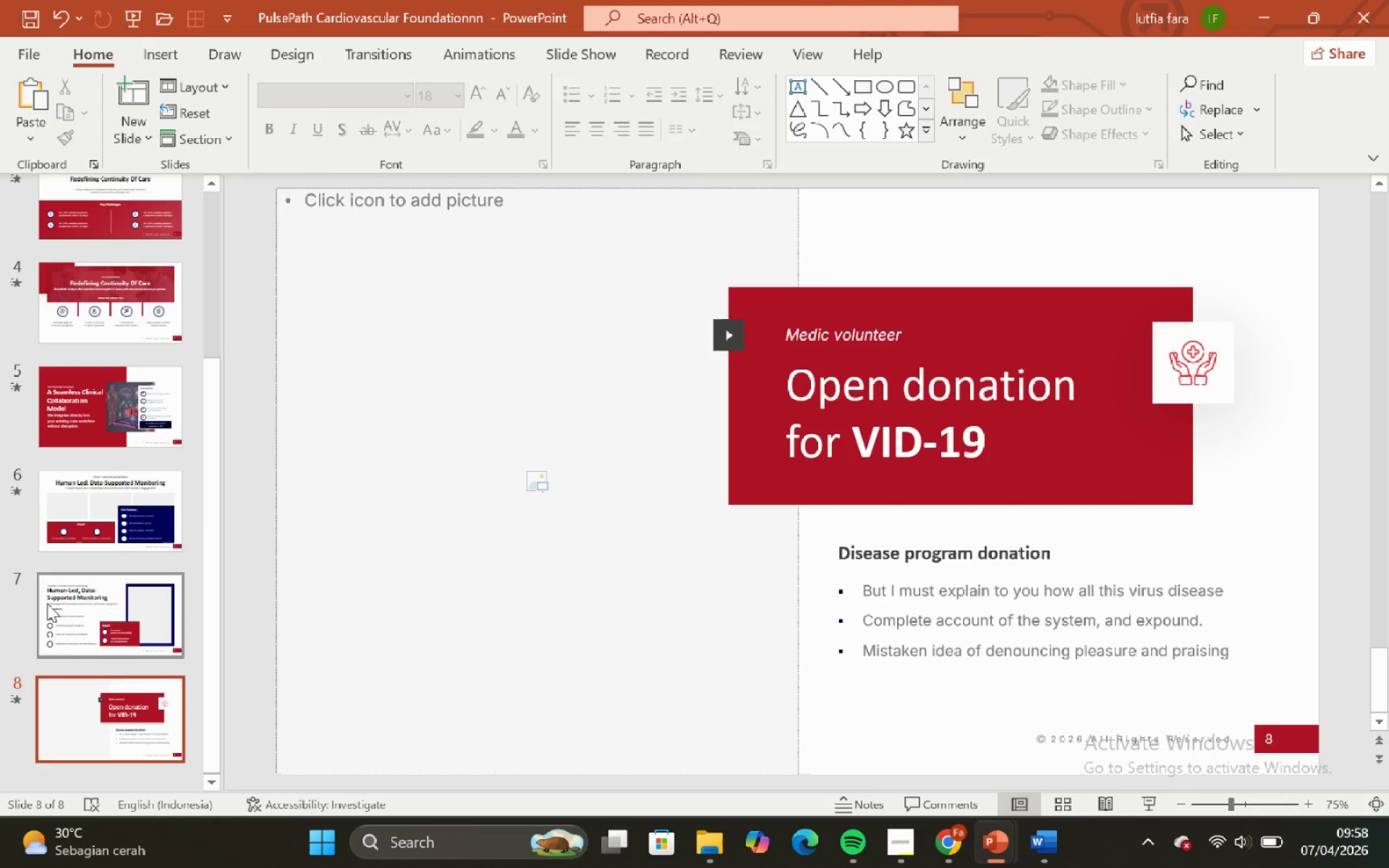 
left_click([78, 588])
 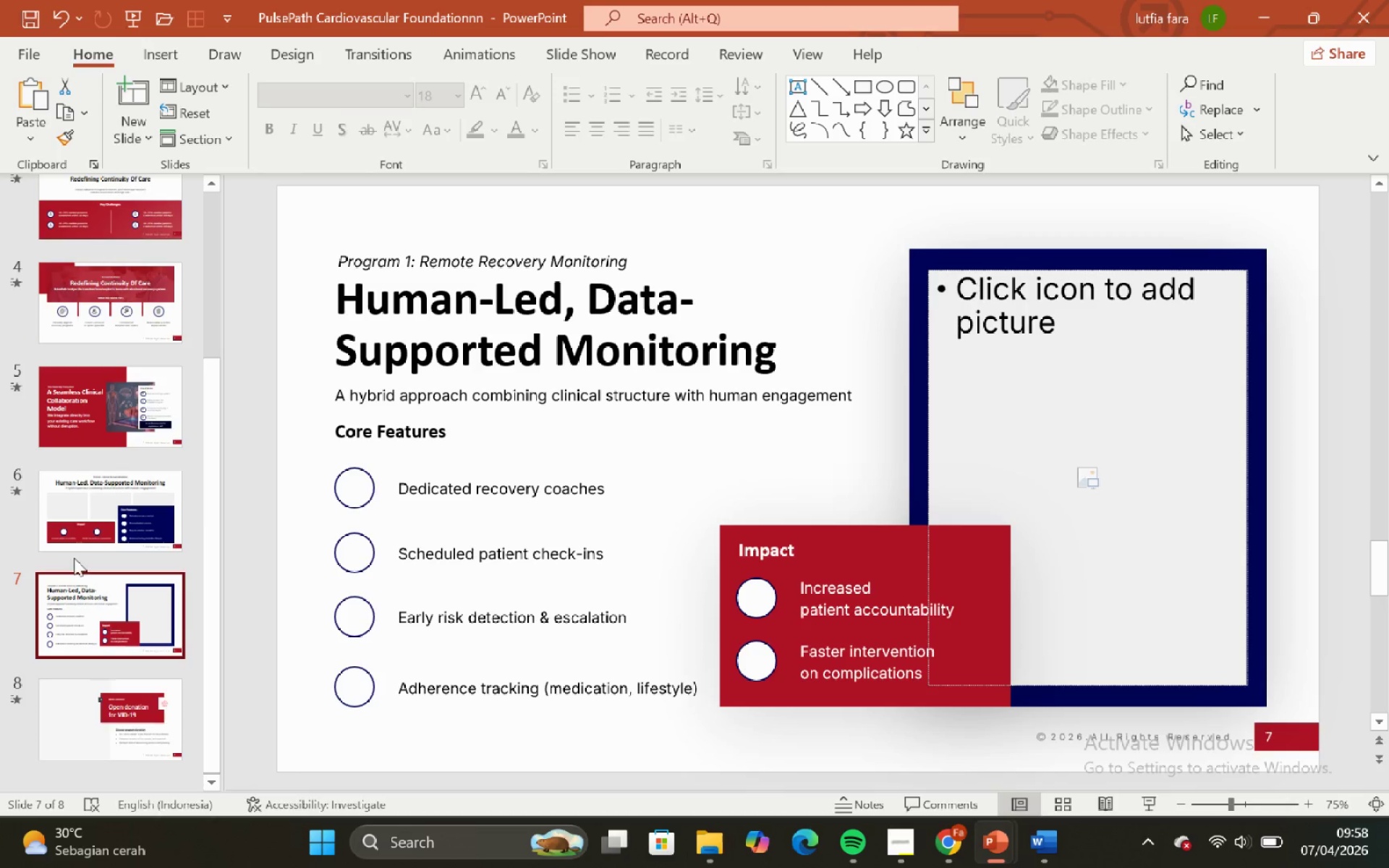 
scroll: coordinate [74, 556], scroll_direction: none, amount: 0.0
 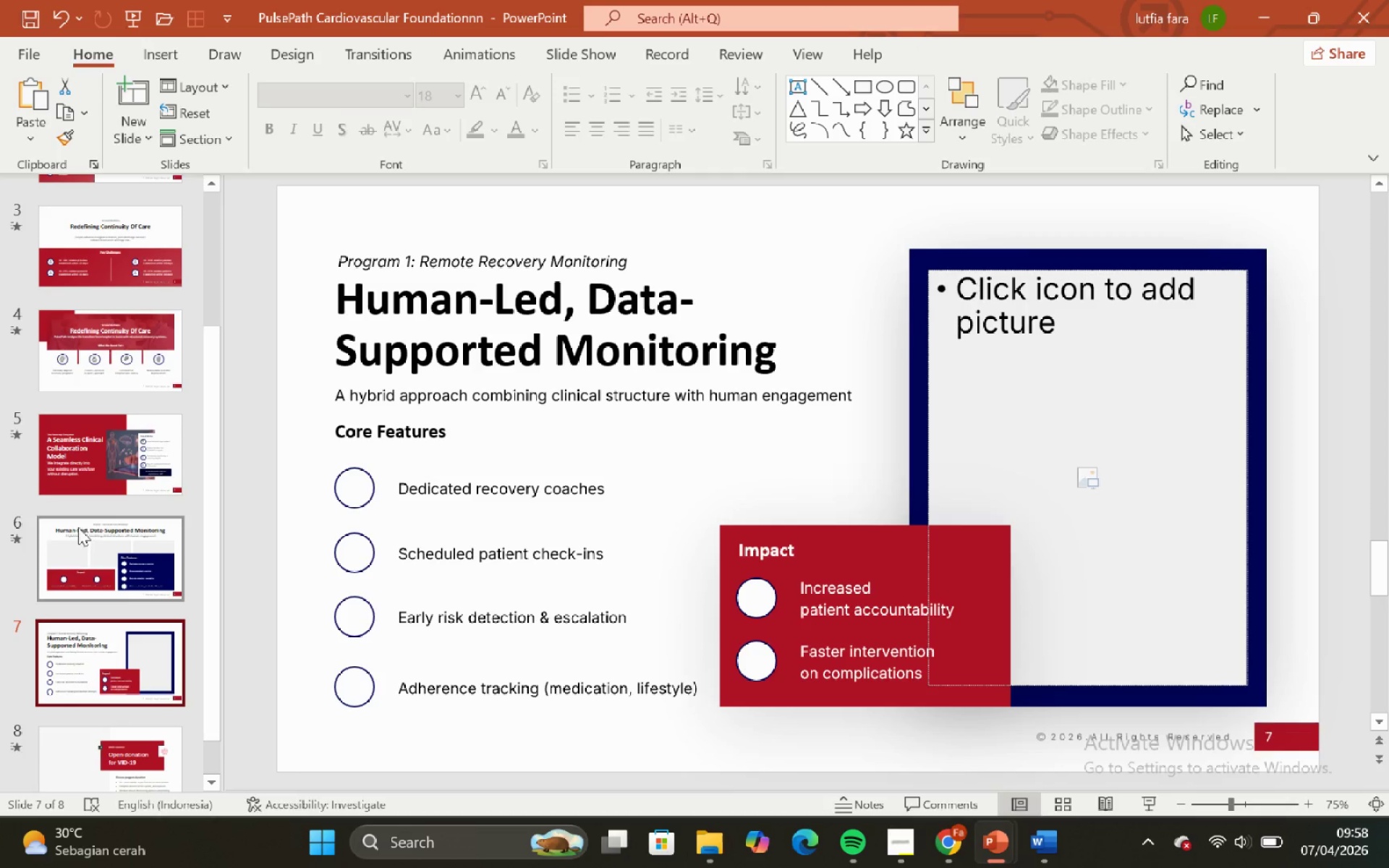 
left_click([78, 527])
 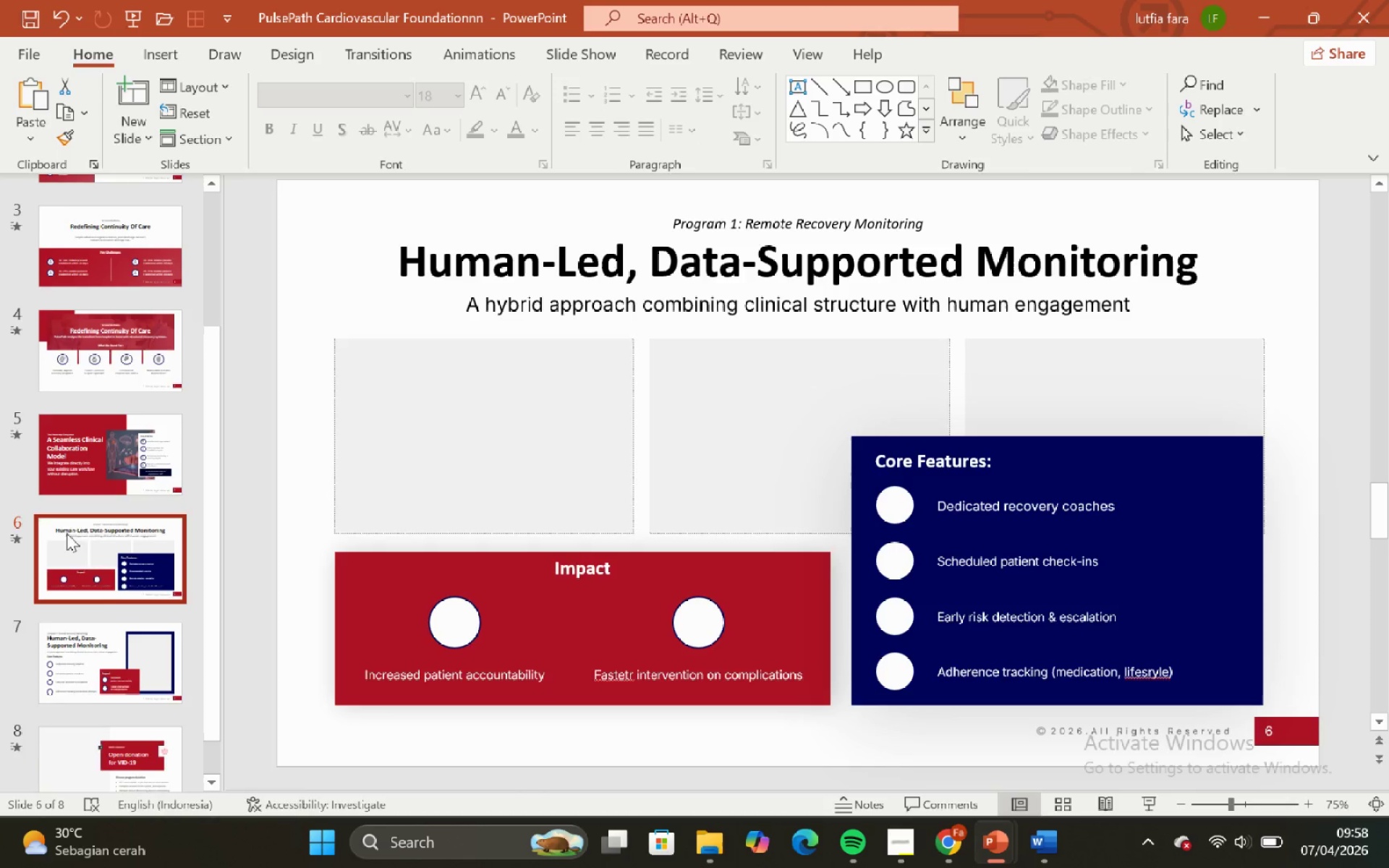 
scroll: coordinate [69, 535], scroll_direction: up, amount: 1.0
 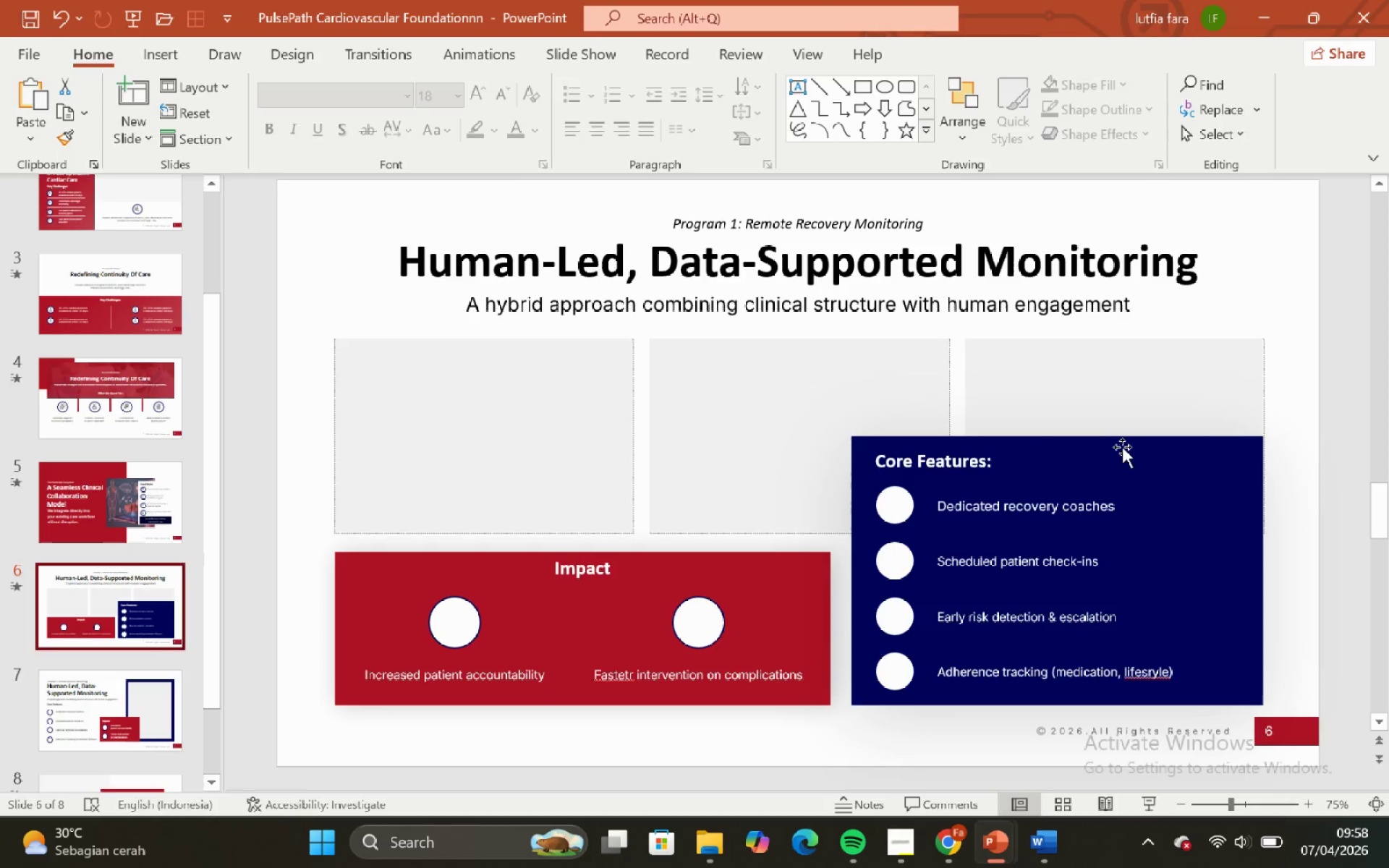 
left_click([1131, 450])
 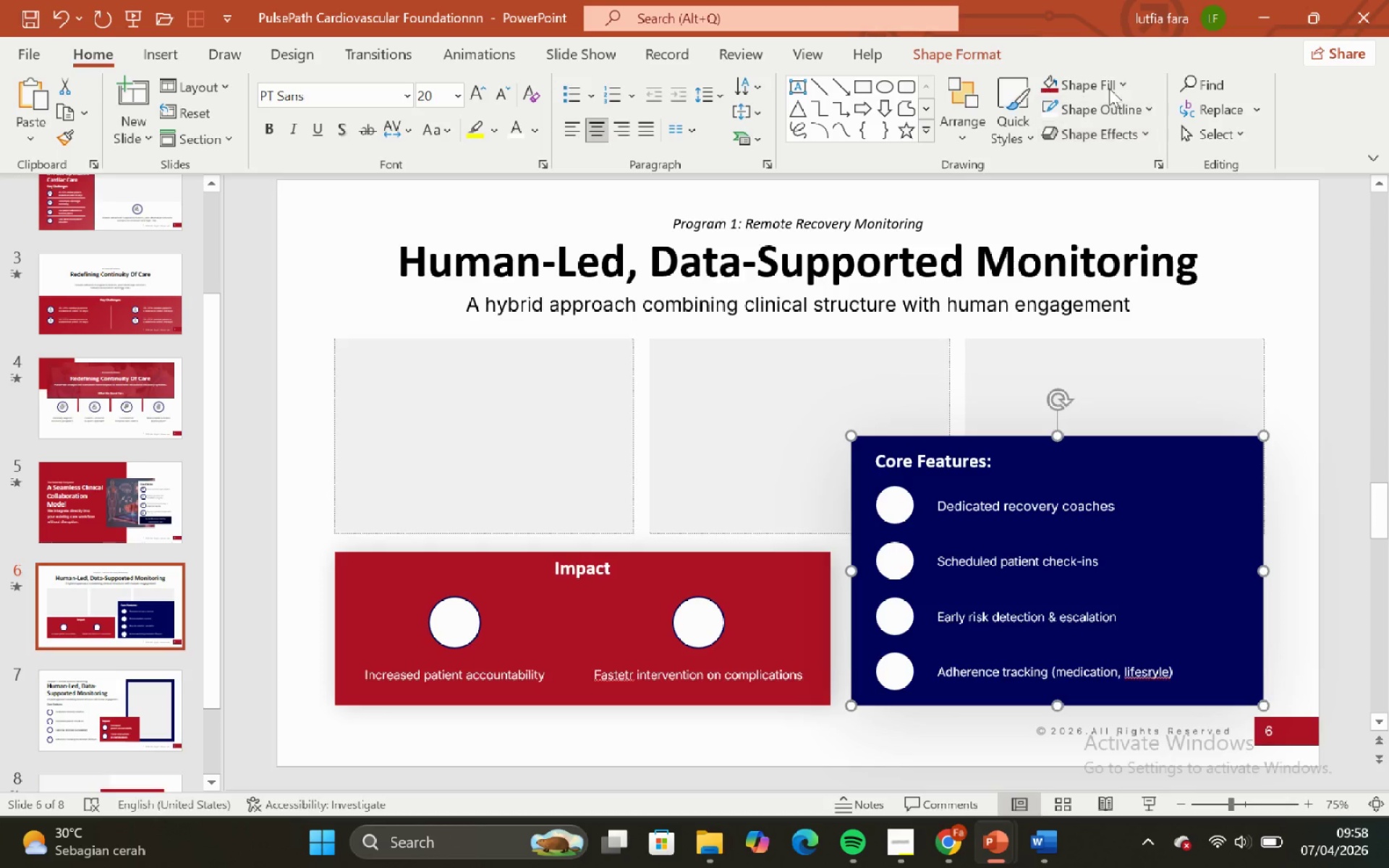 
left_click([1105, 78])
 